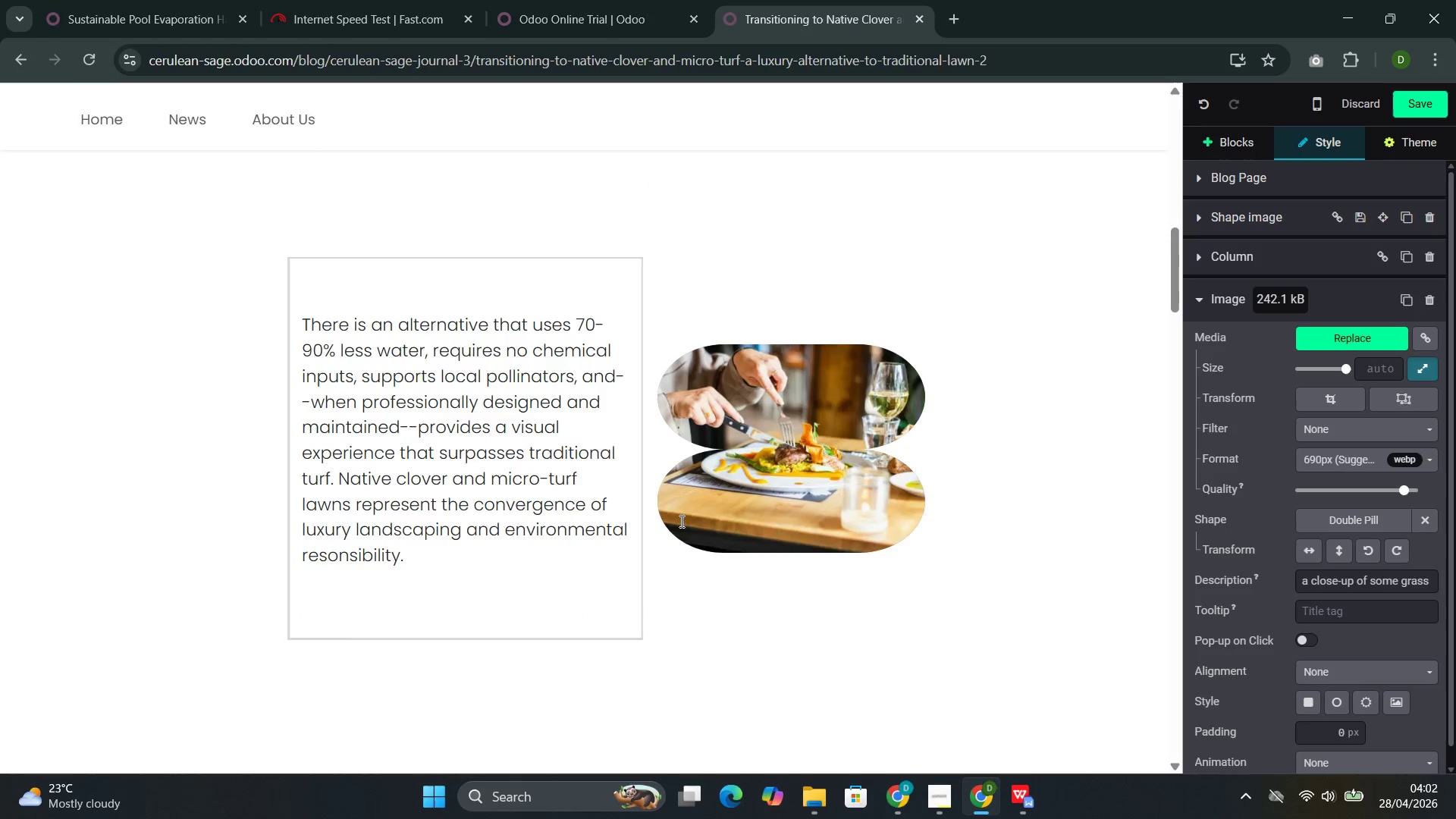 
left_click([764, 402])
 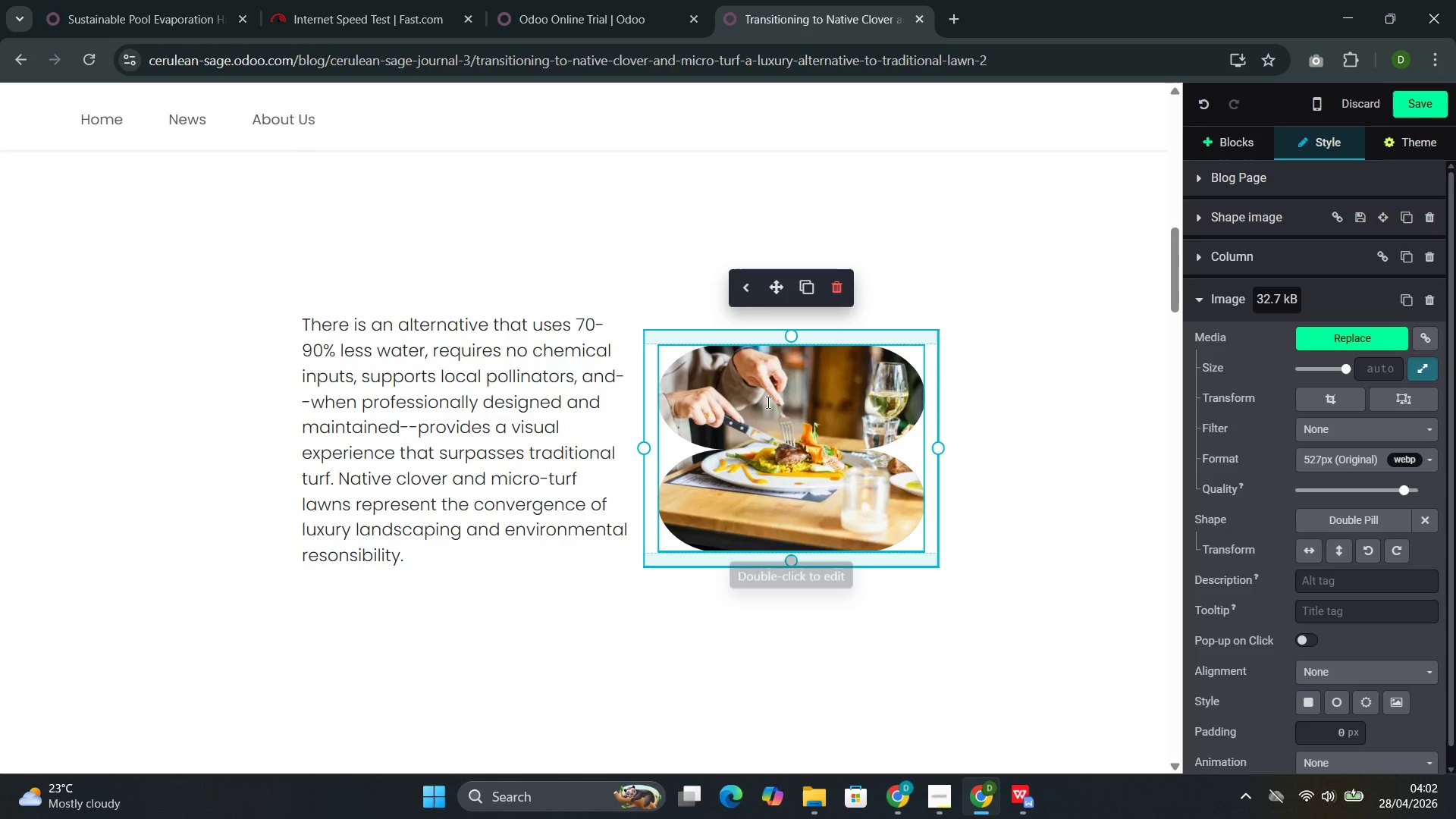 
scroll: coordinate [532, 554], scroll_direction: down, amount: 7.0
 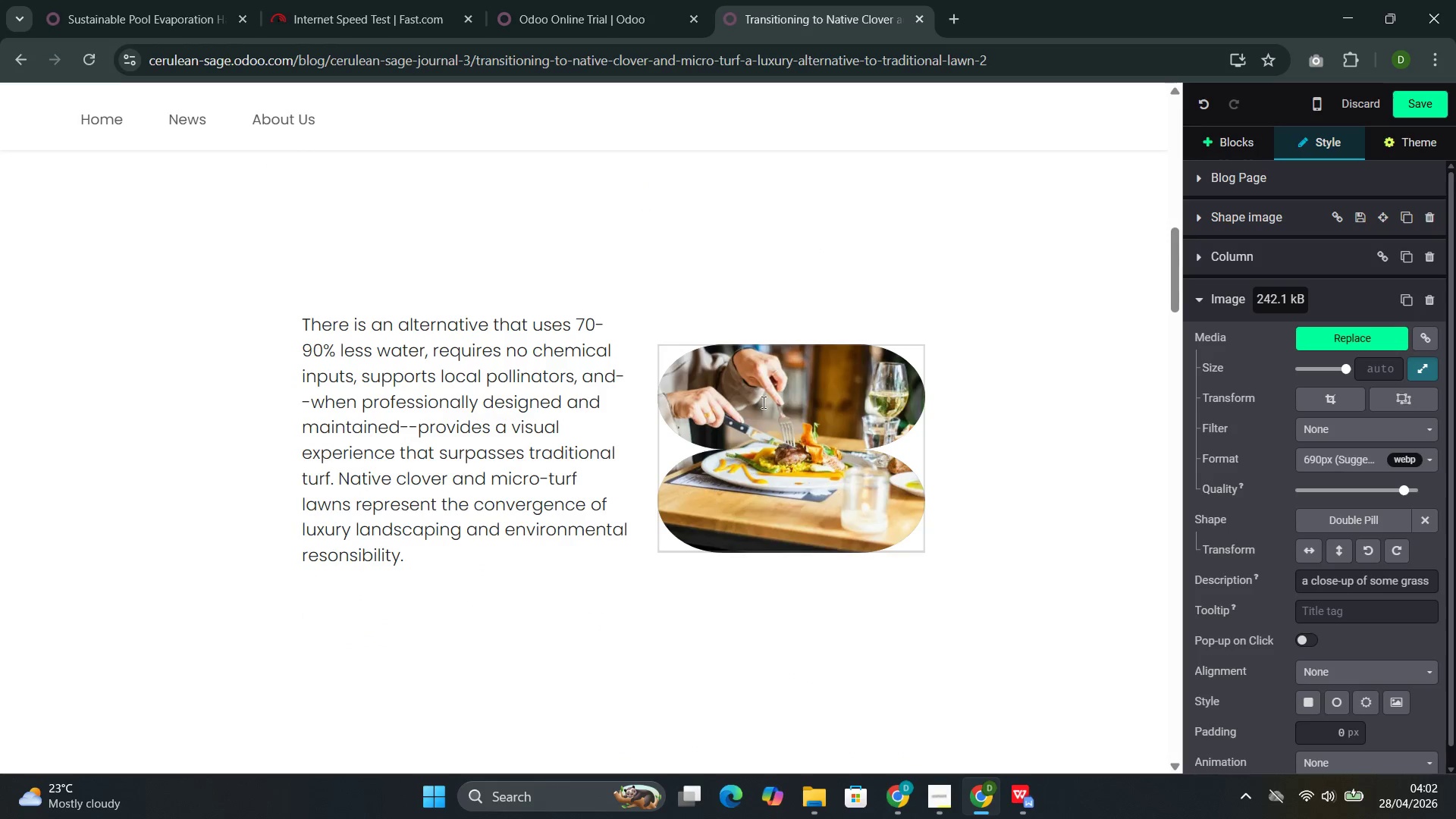 
triple_click([767, 403])
 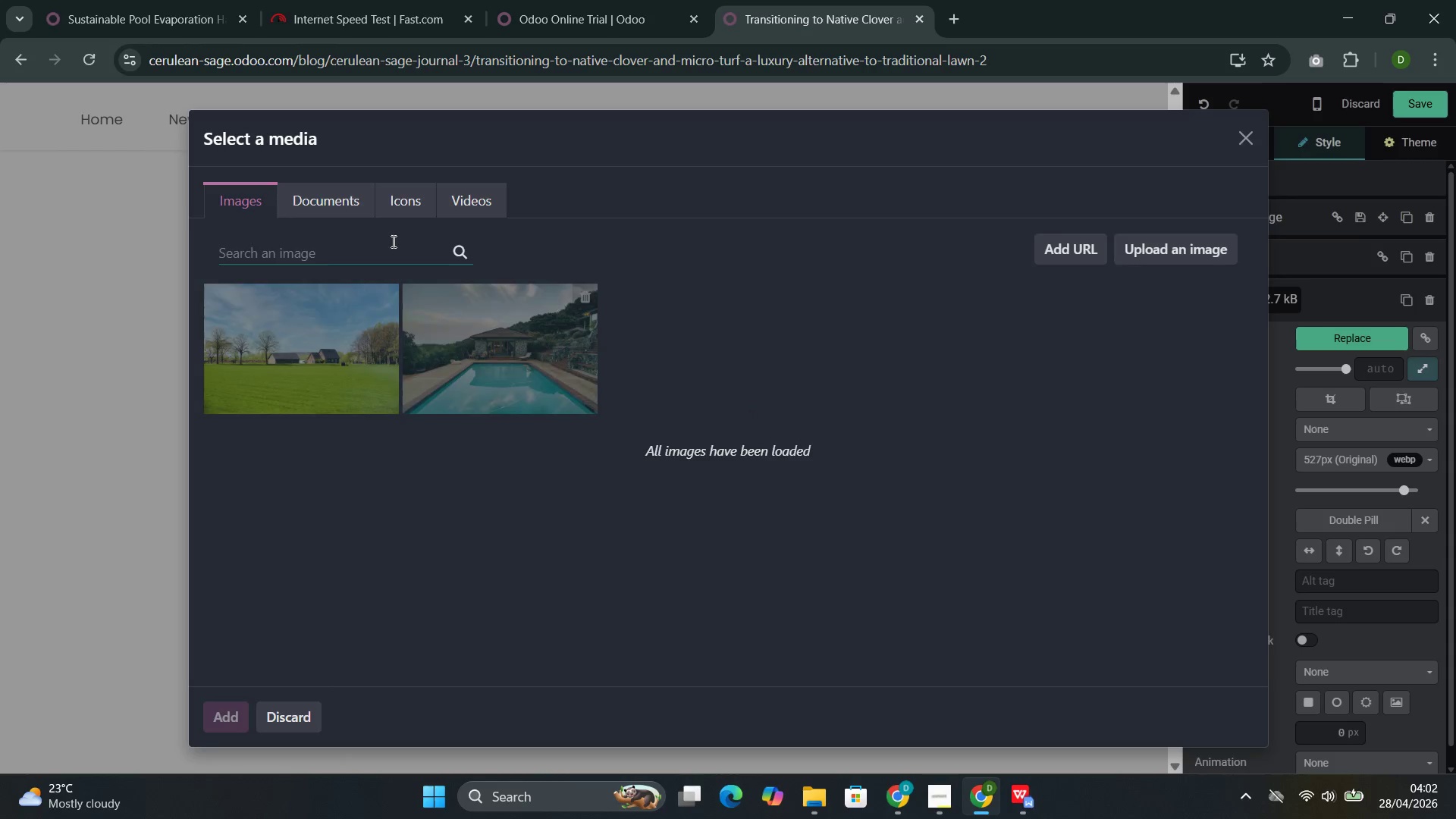 
left_click([388, 259])
 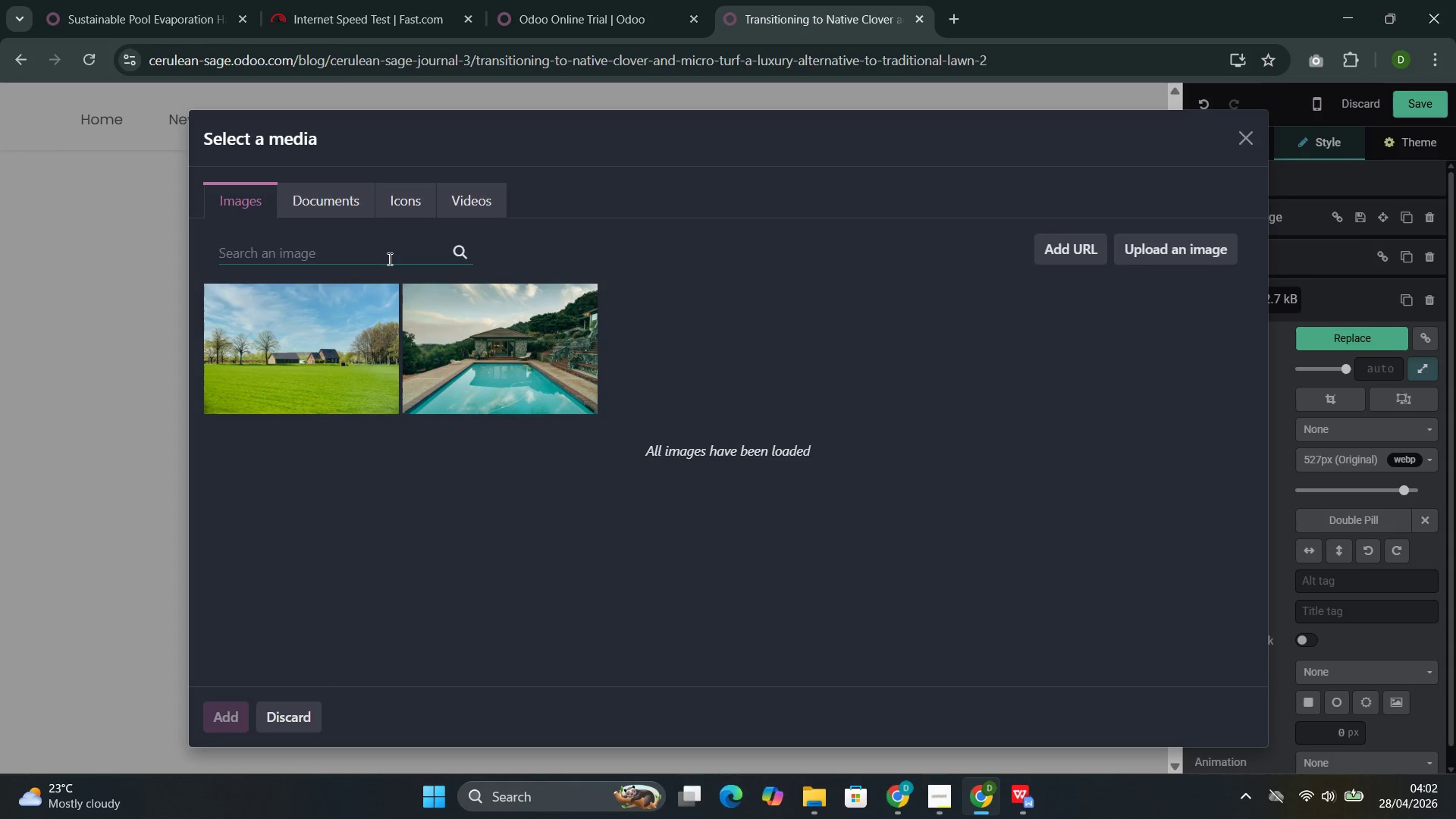 
key(Control+V)
 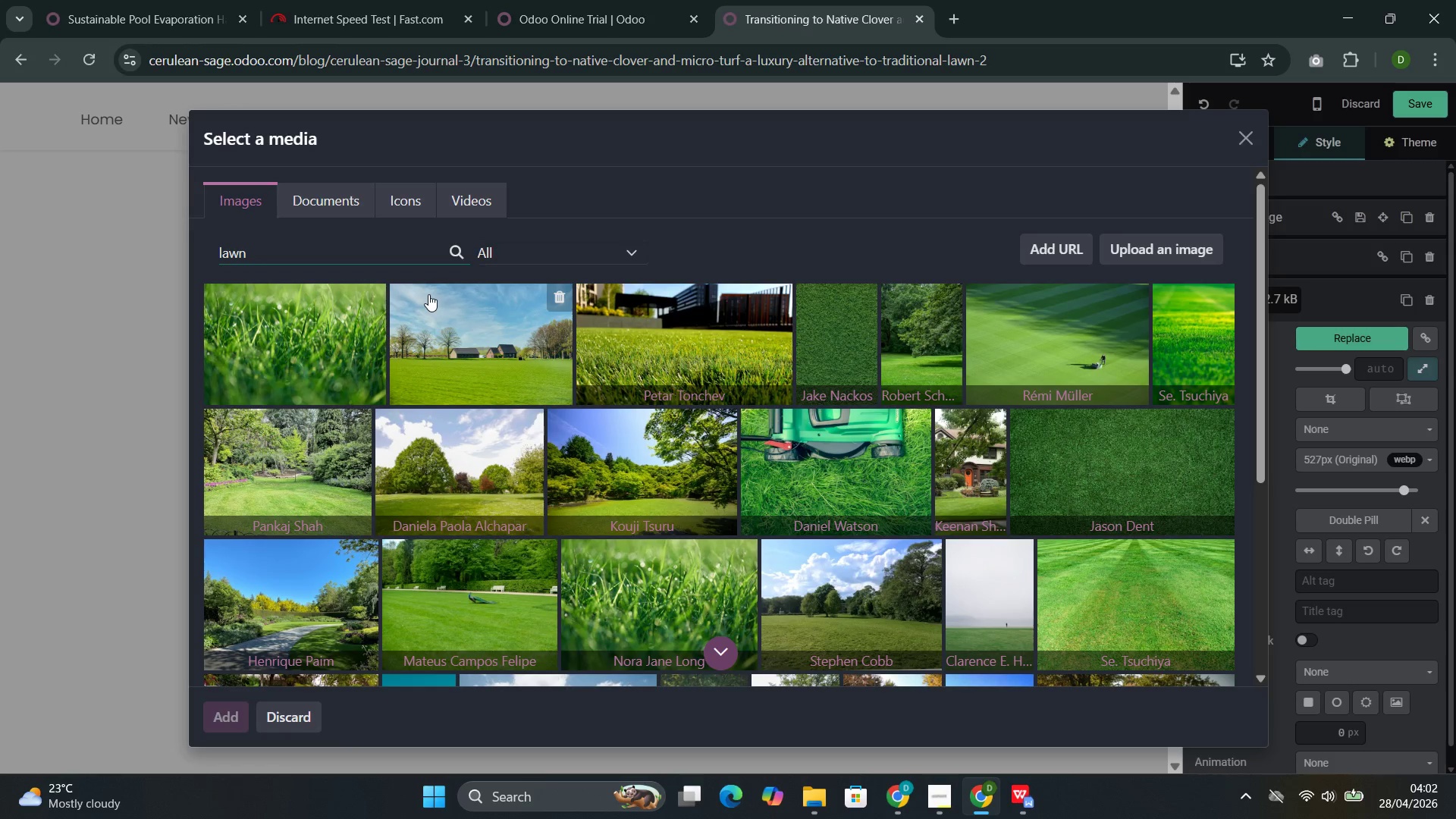 
wait(25.16)
 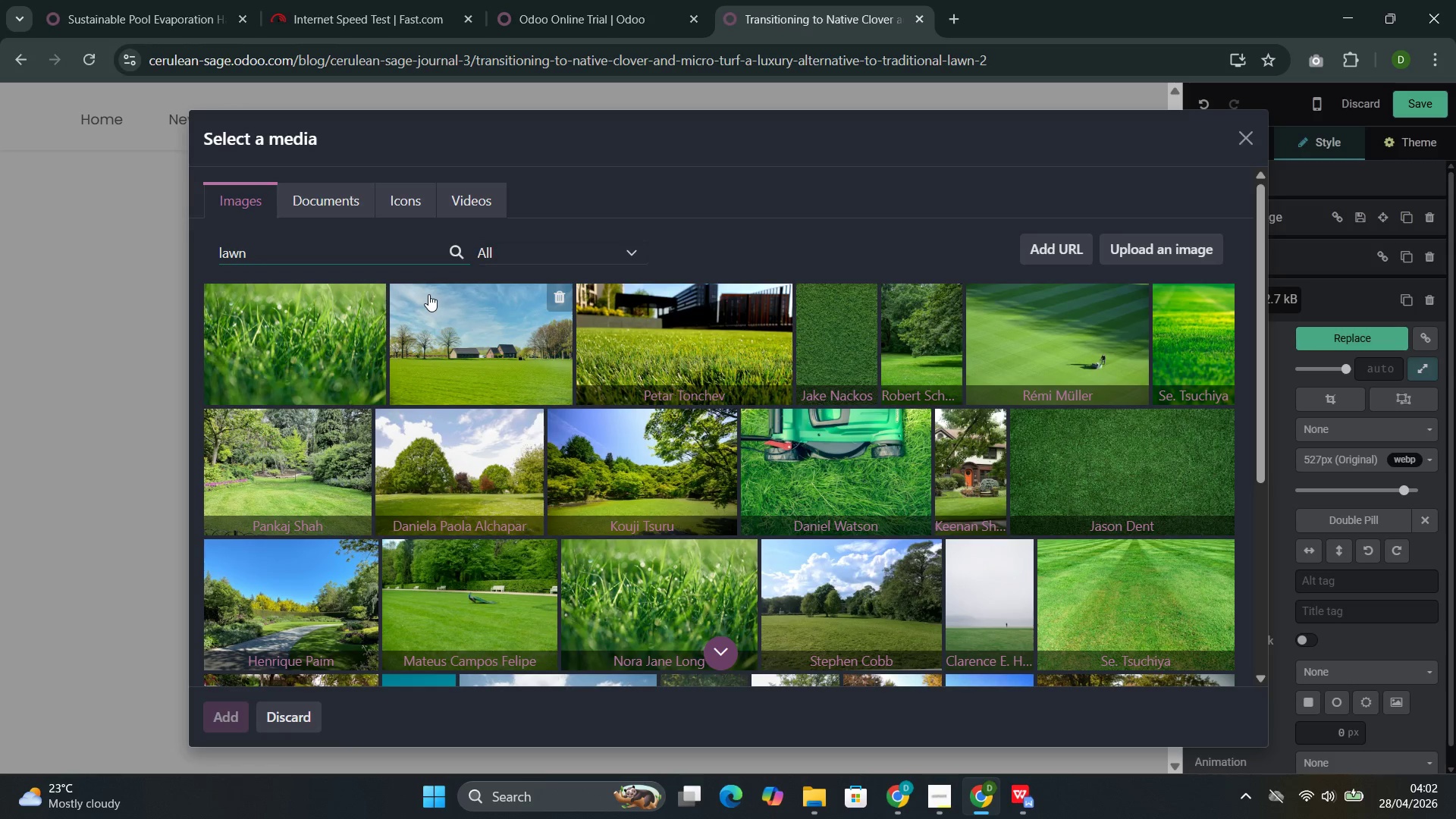 
scroll: coordinate [927, 388], scroll_direction: down, amount: 3.0
 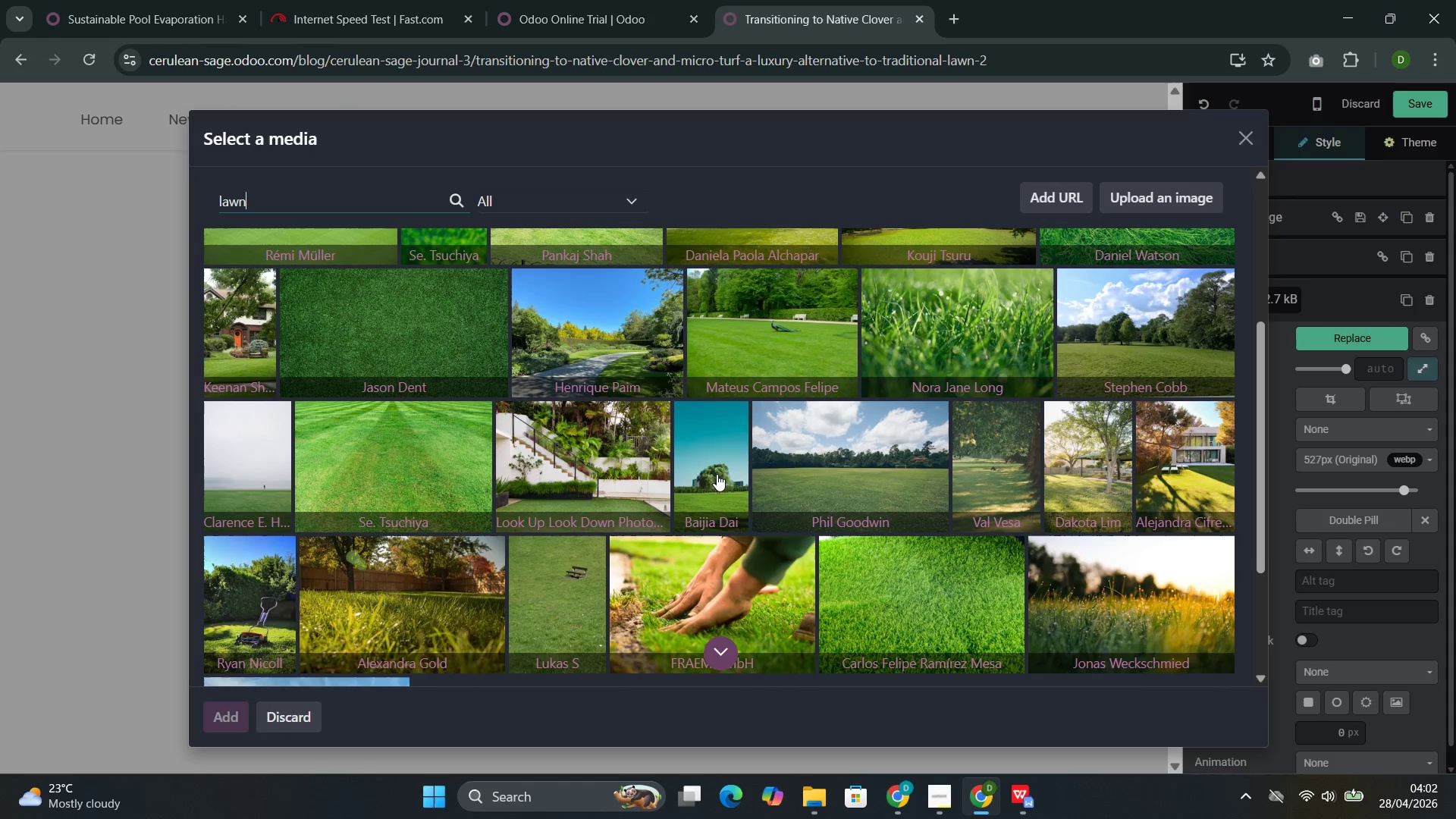 
scroll: coordinate [717, 474], scroll_direction: up, amount: 4.0
 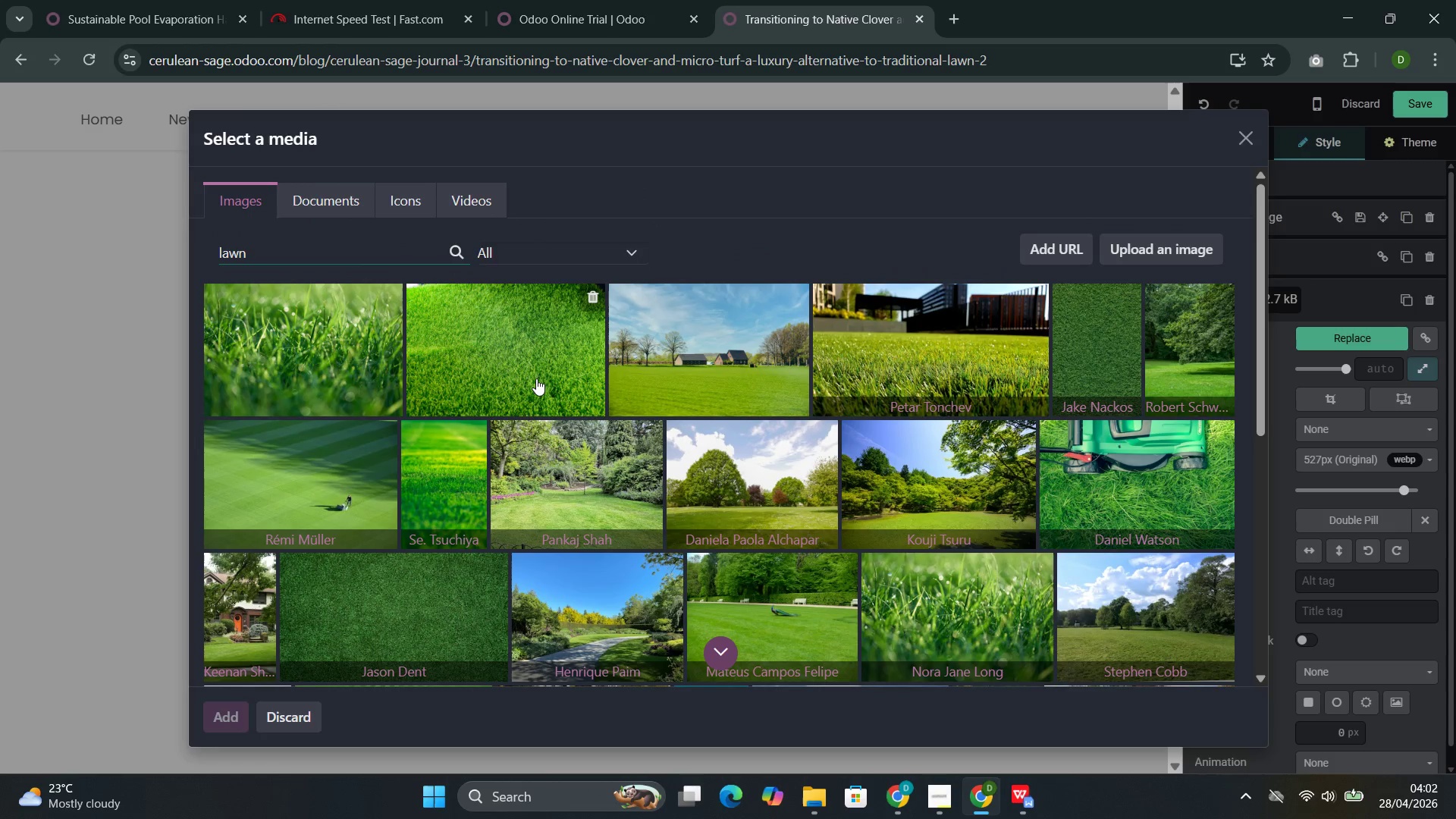 
left_click([676, 415])
 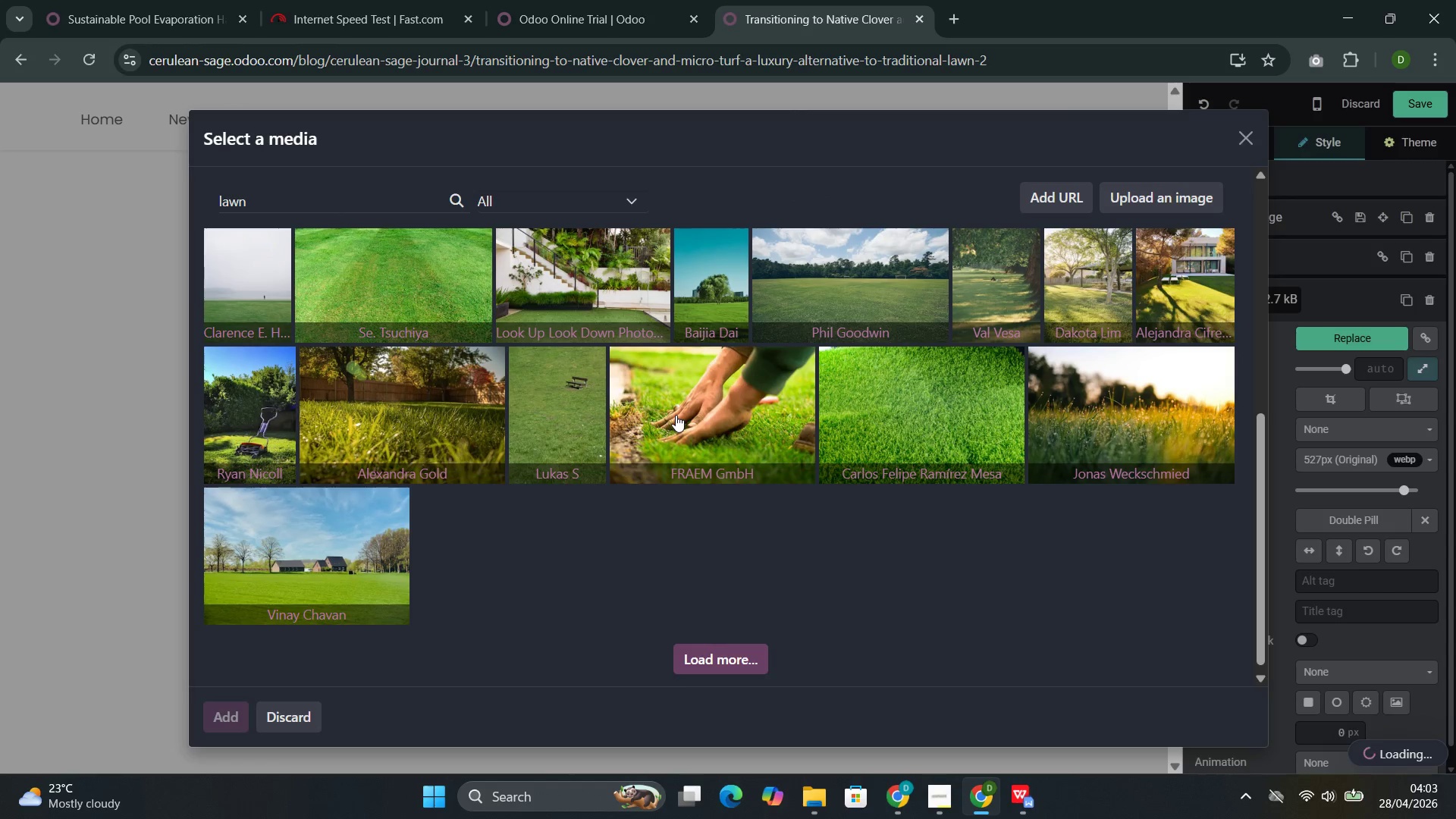 
scroll: coordinate [538, 381], scroll_direction: down, amount: 5.0
 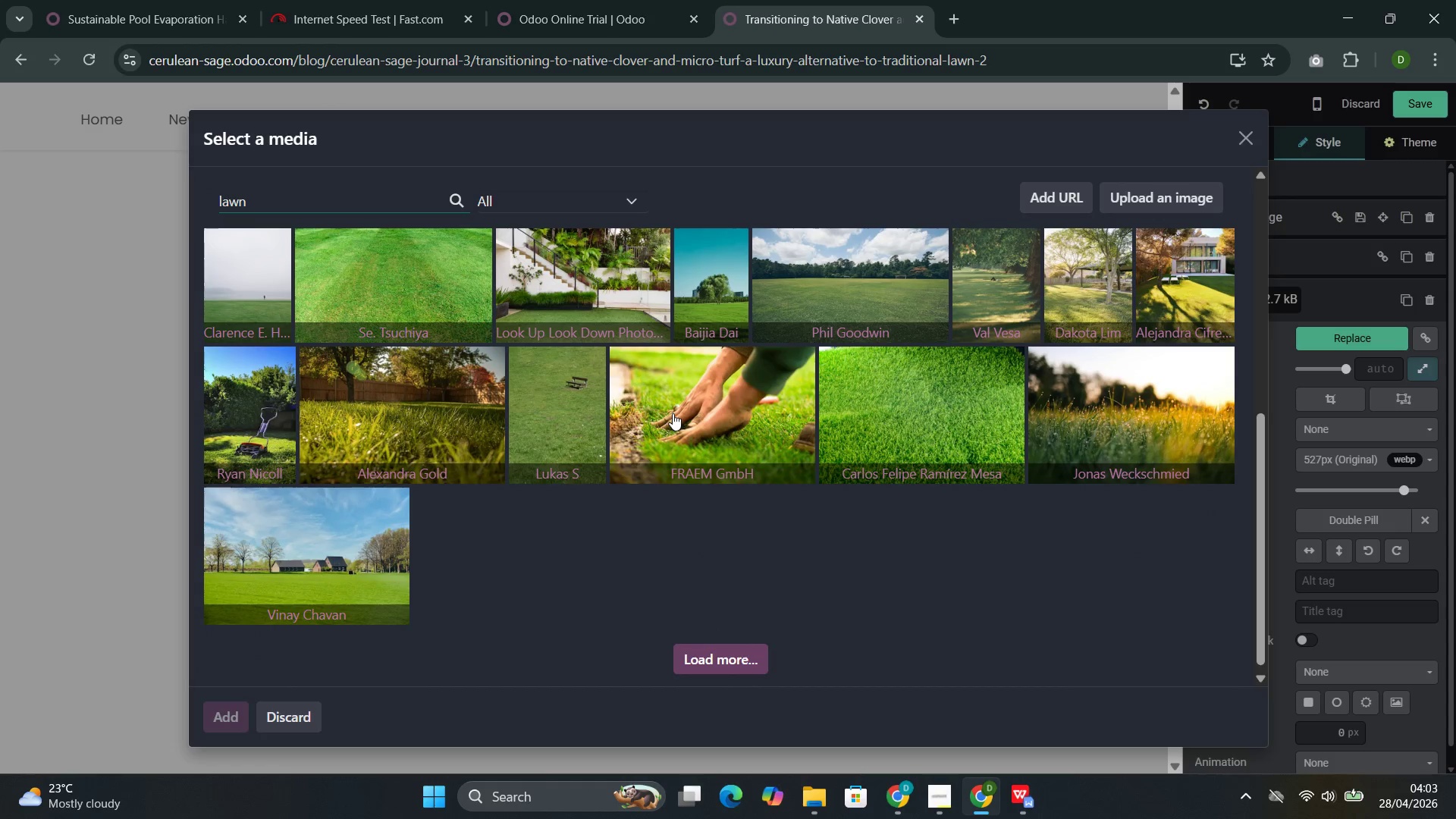 
wait(13.98)
 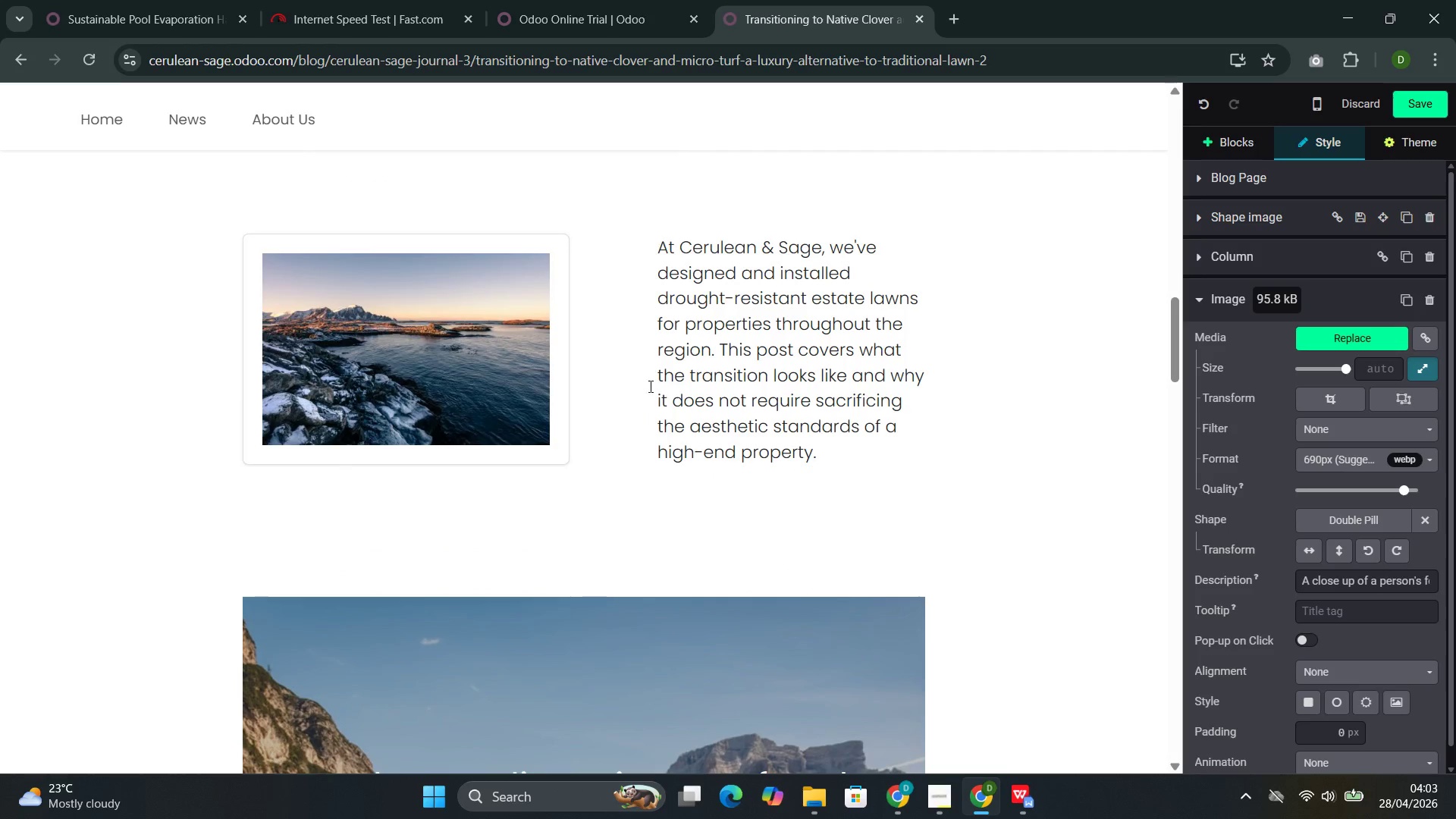 
double_click([392, 369])
 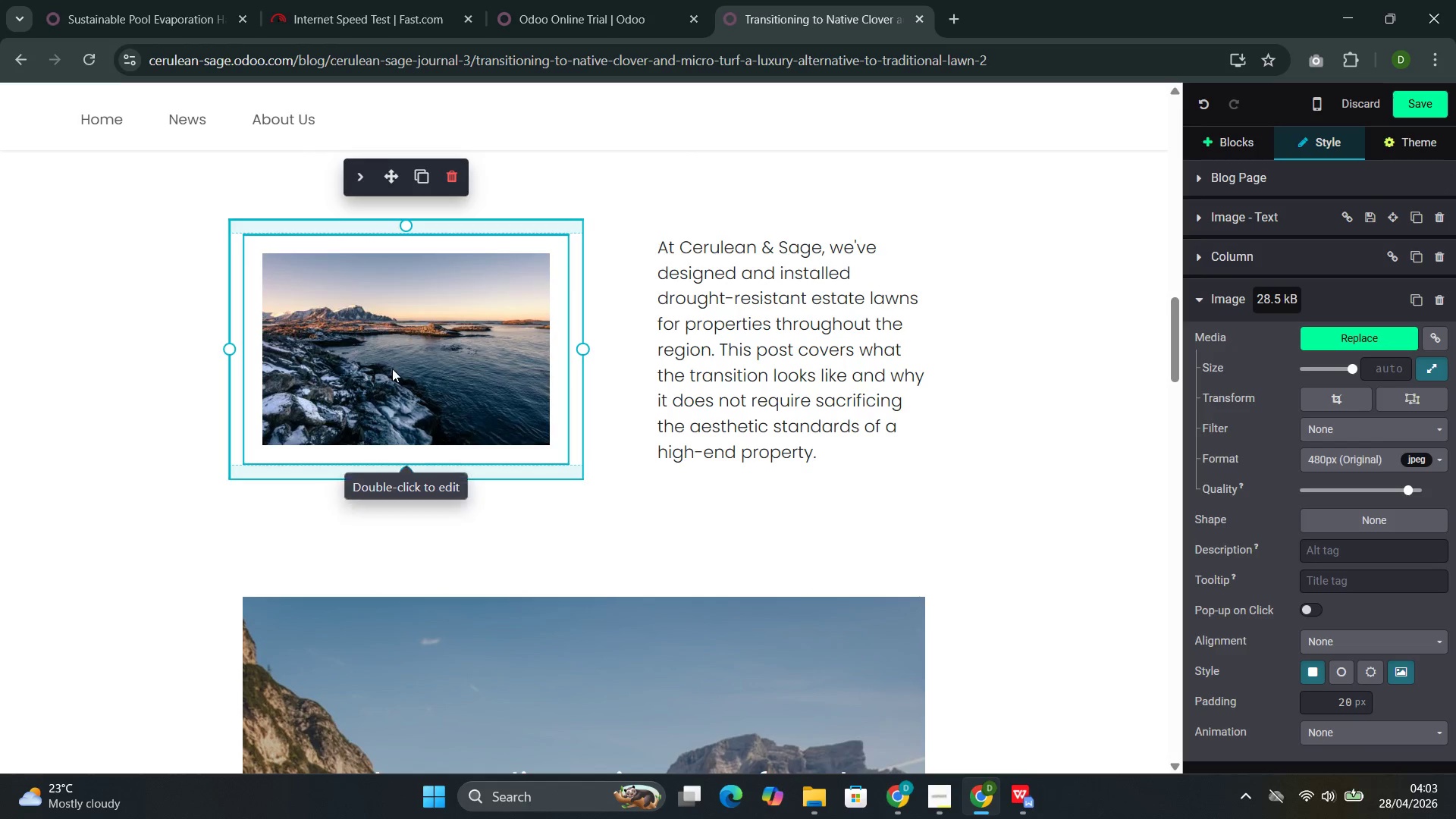 
scroll: coordinate [667, 391], scroll_direction: down, amount: 6.0
 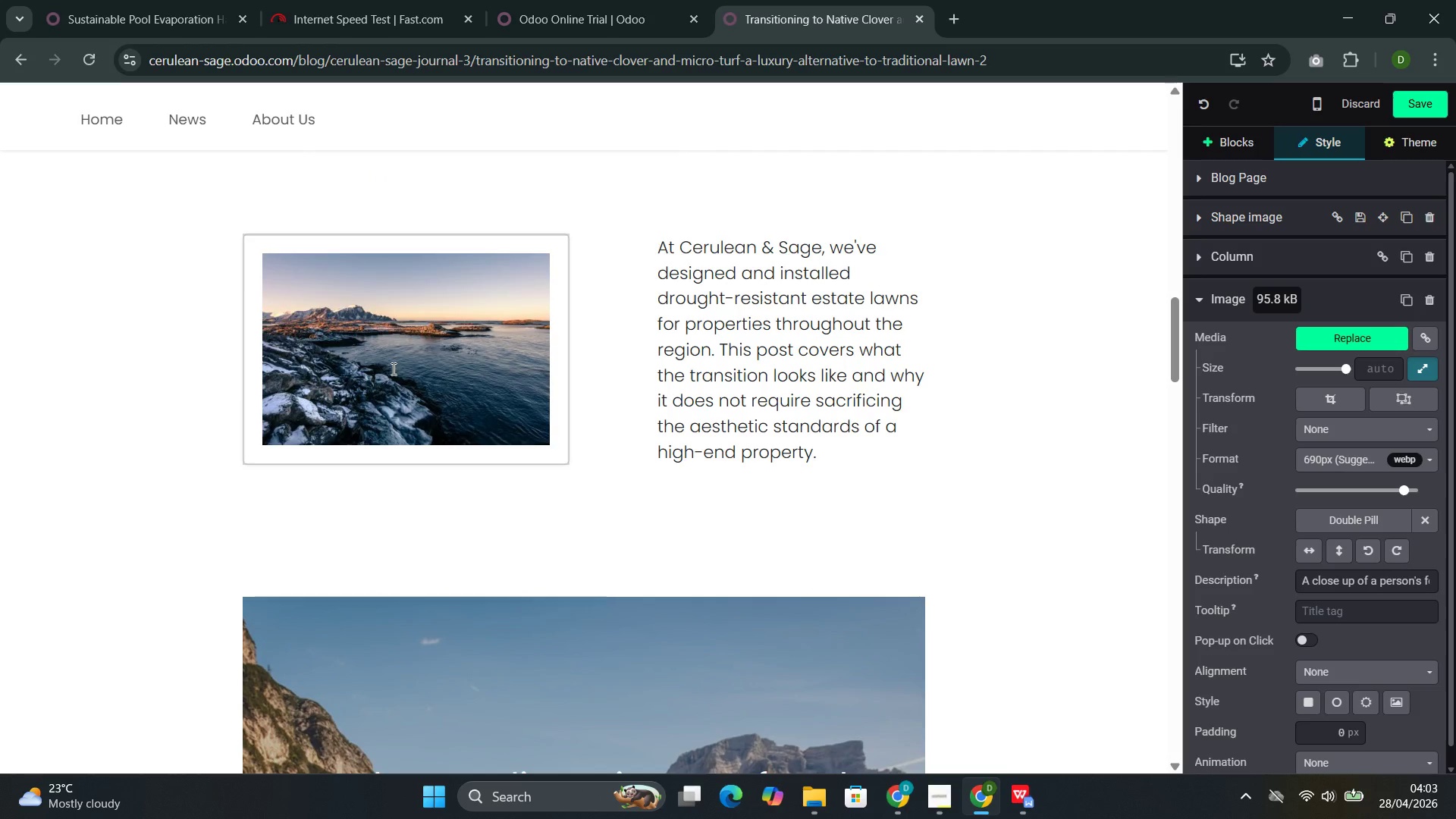 
triple_click([392, 369])
 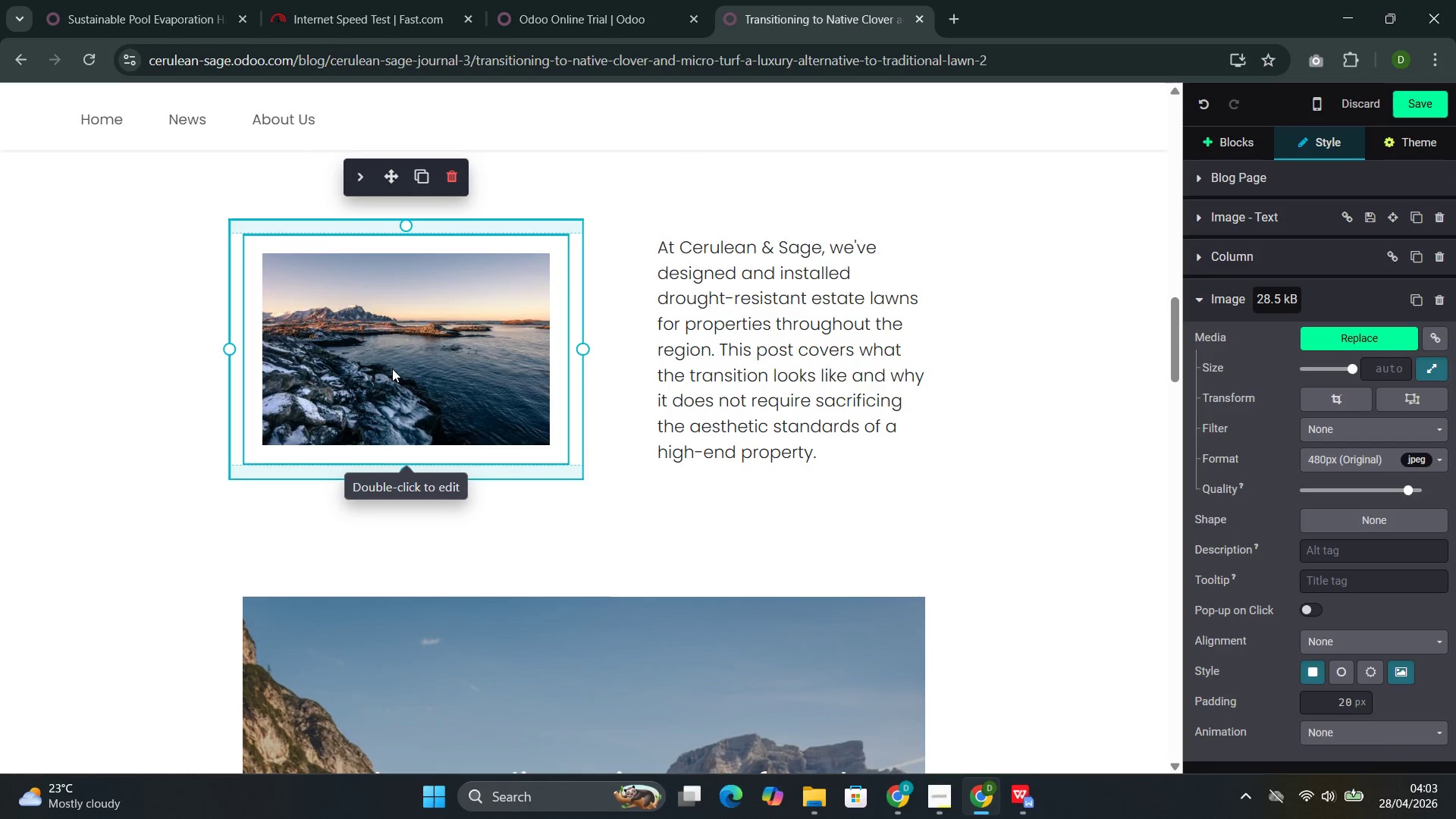 
triple_click([392, 369])
 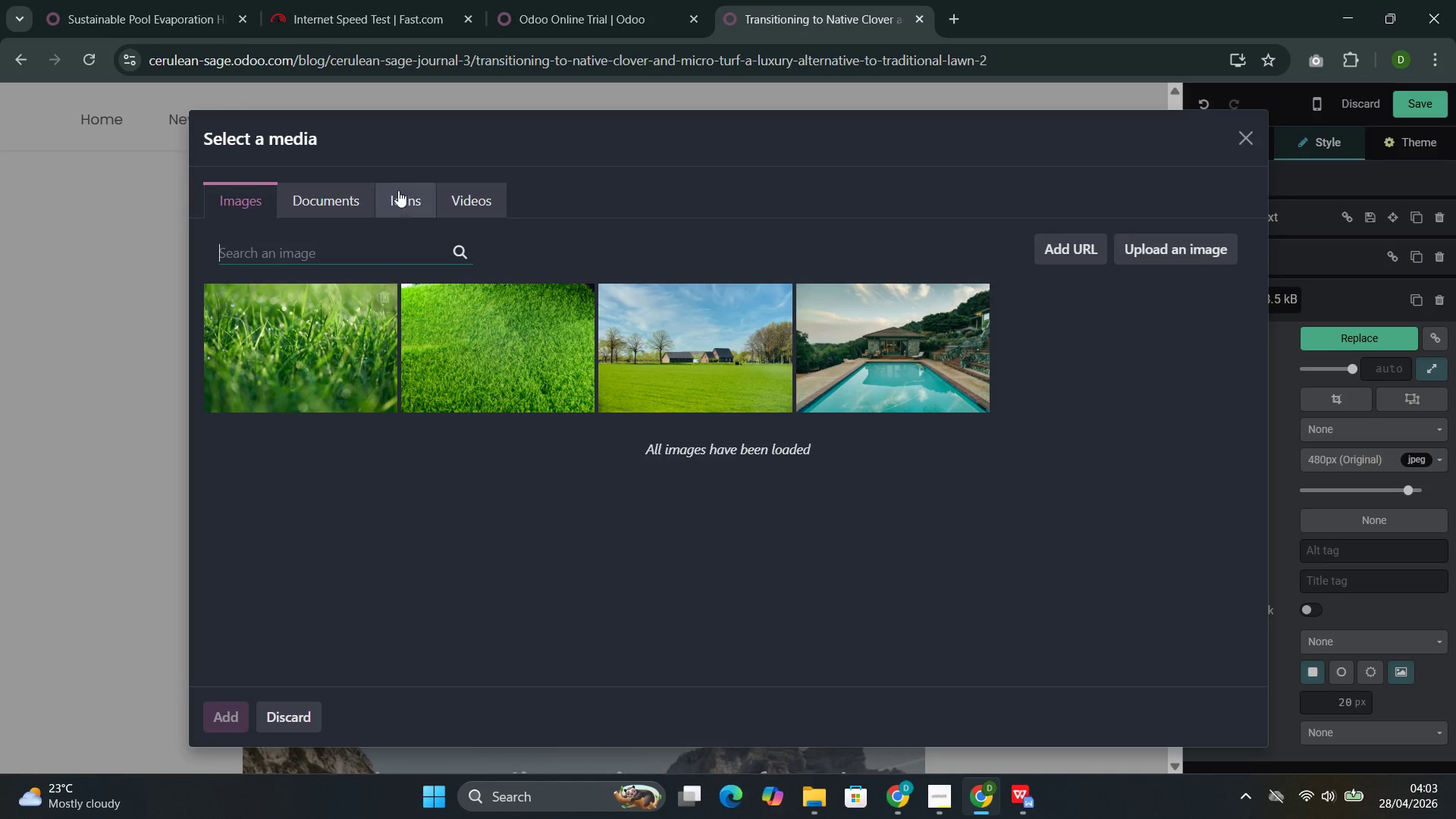 
left_click([384, 253])
 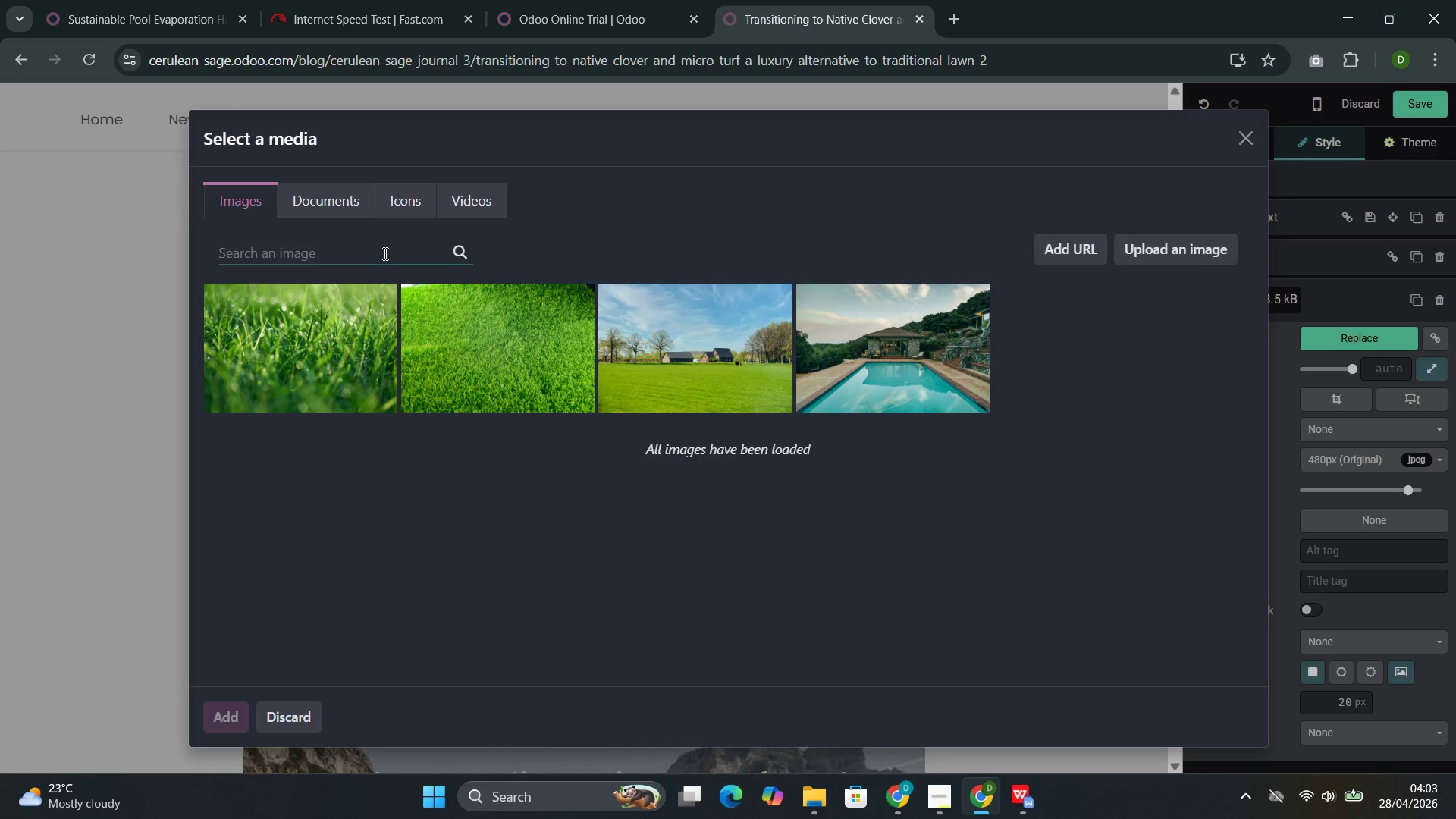 
key(Control+V)
 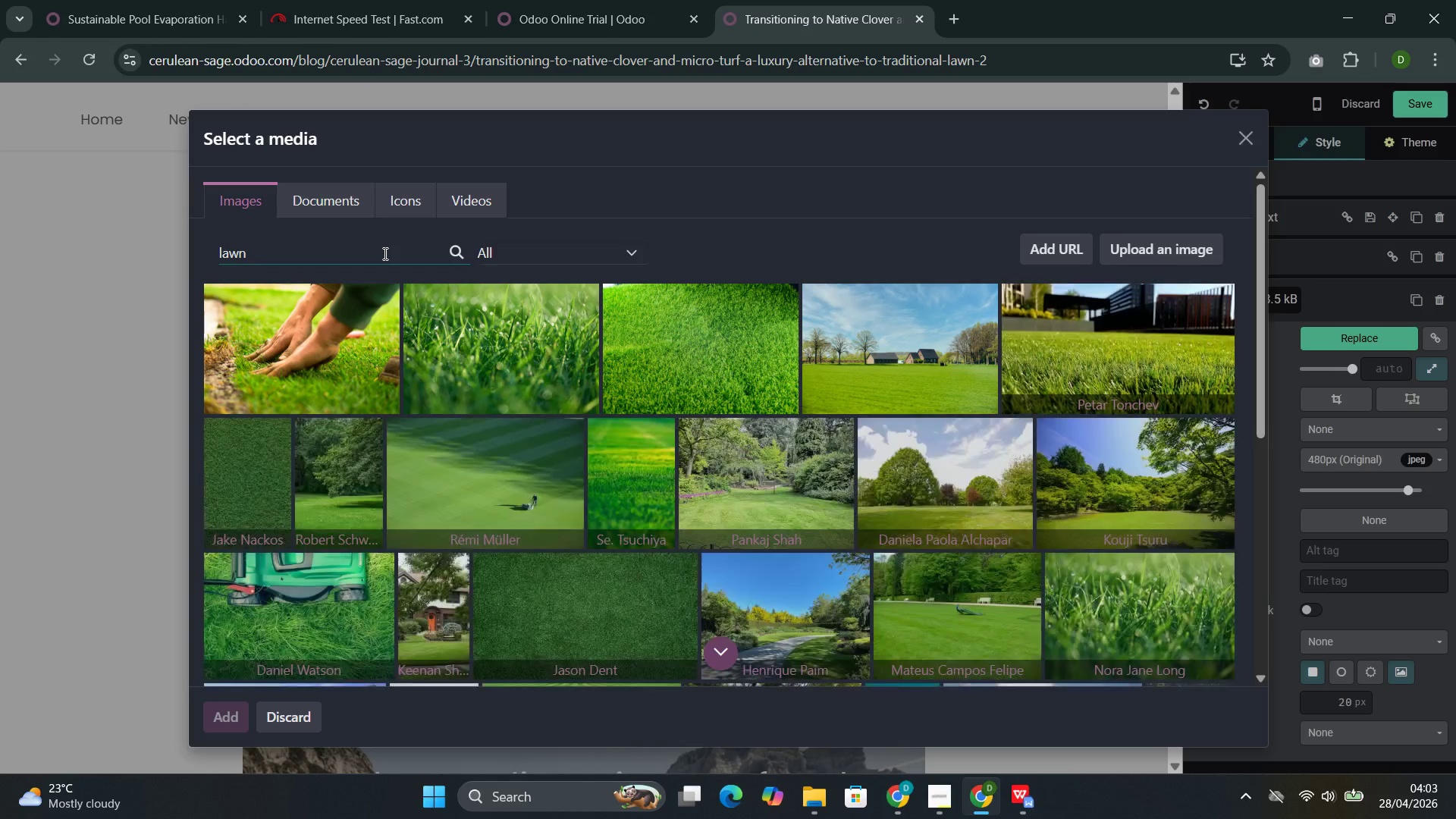 
wait(6.69)
 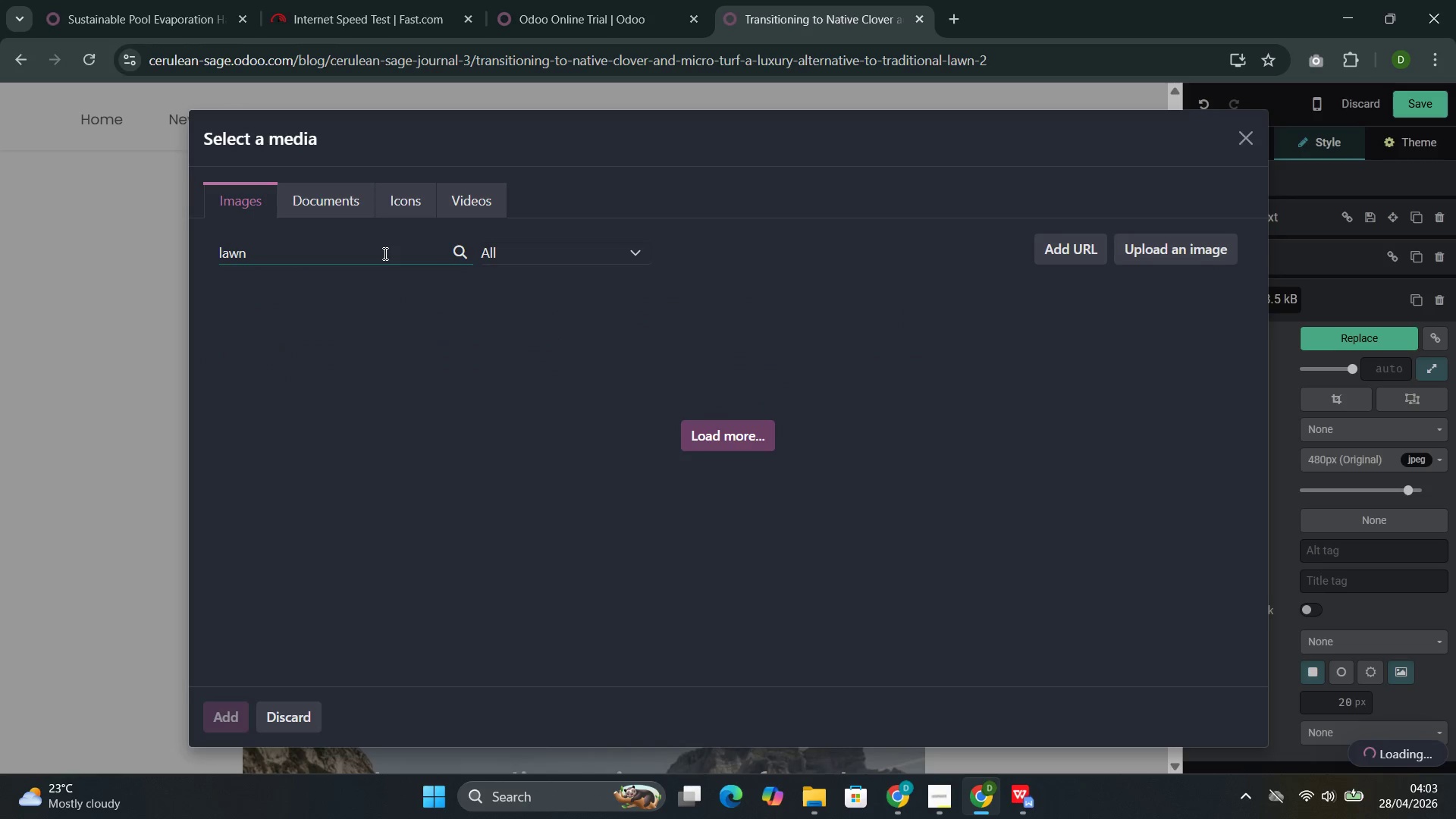 
scroll: coordinate [546, 436], scroll_direction: down, amount: 4.0
 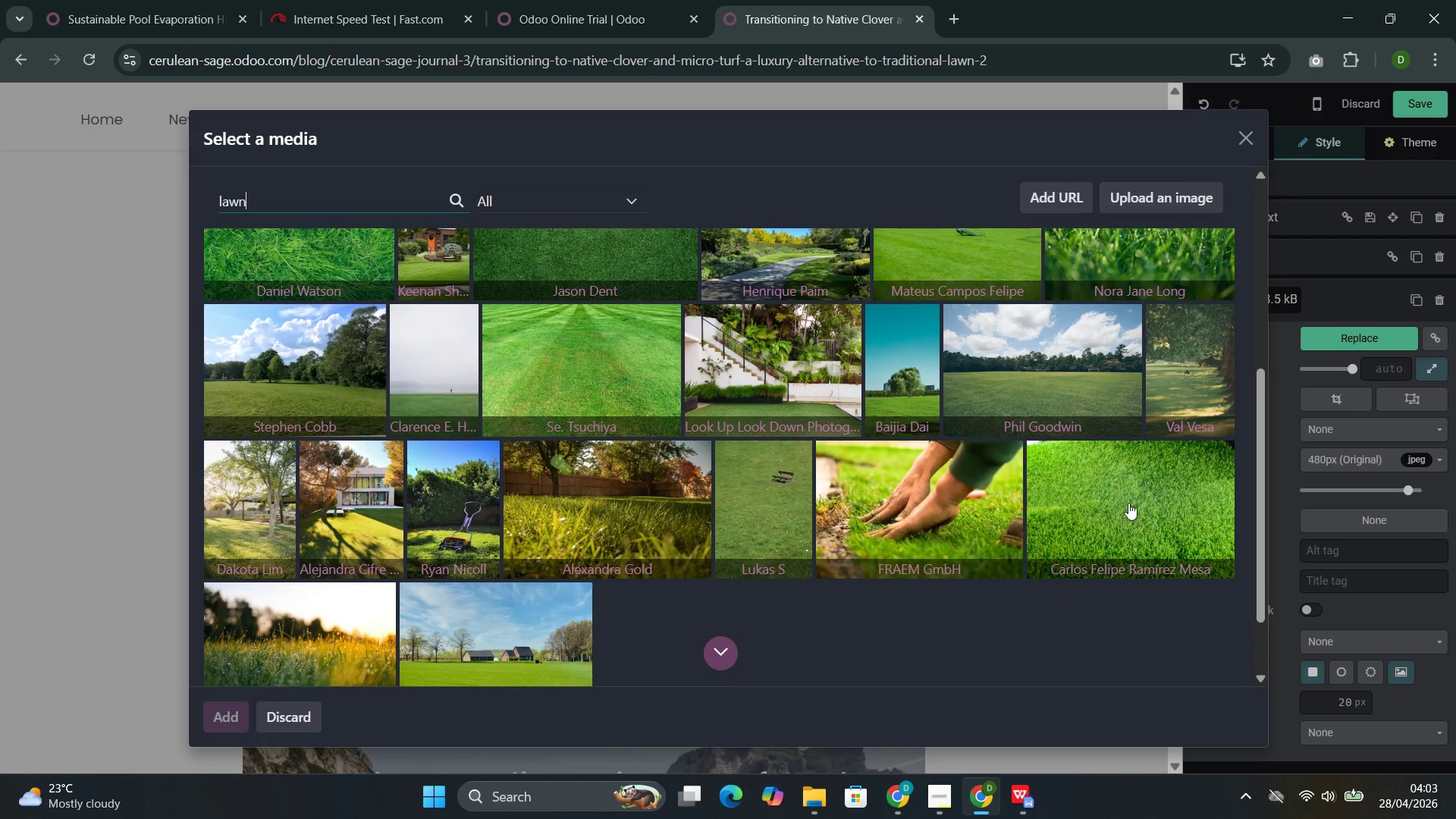 
mouse_move([565, 422])
 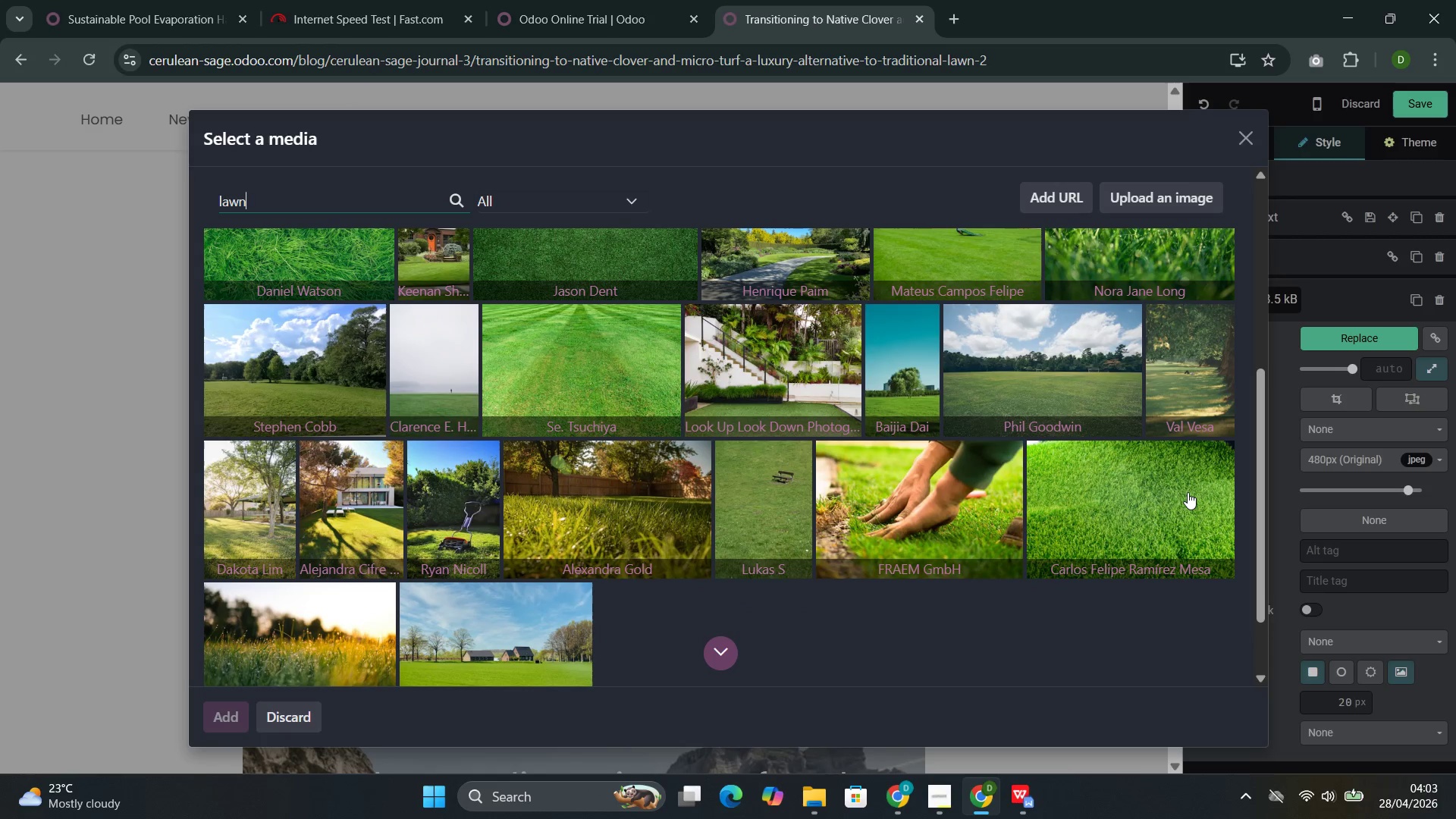 
left_click([328, 632])
 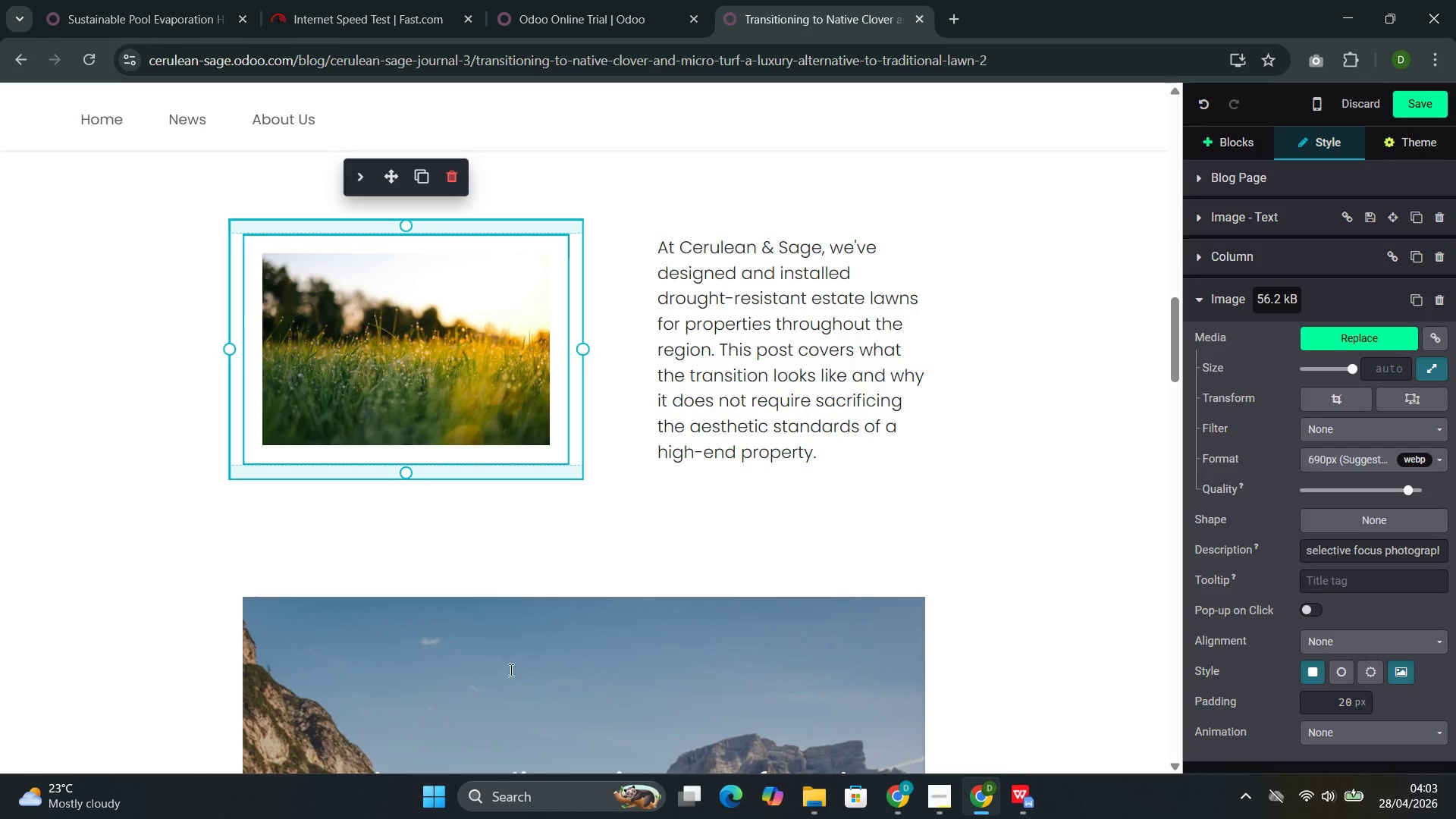 
wait(15.45)
 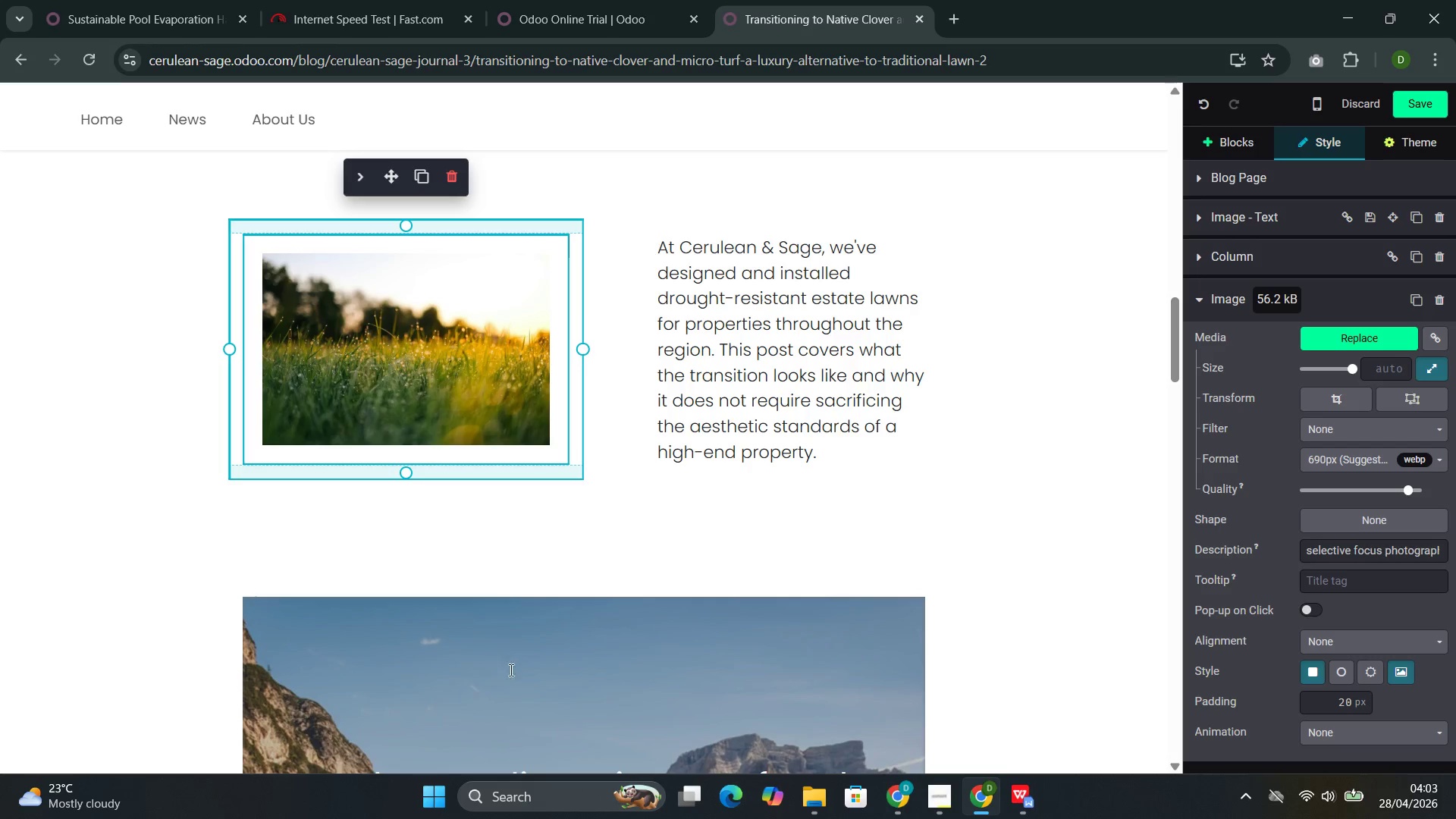 
scroll: coordinate [452, 662], scroll_direction: down, amount: 4.0
 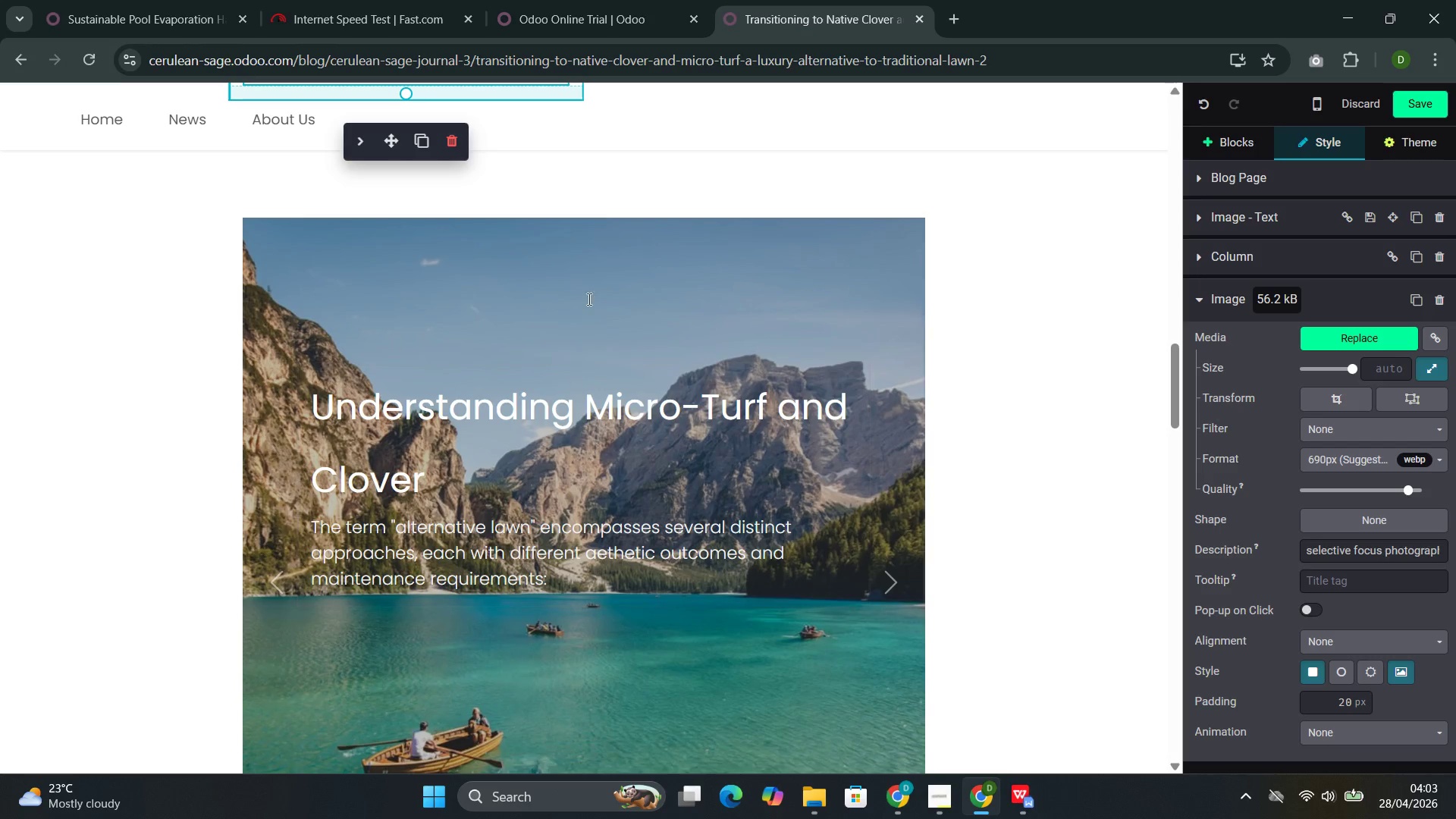 
double_click([588, 299])
 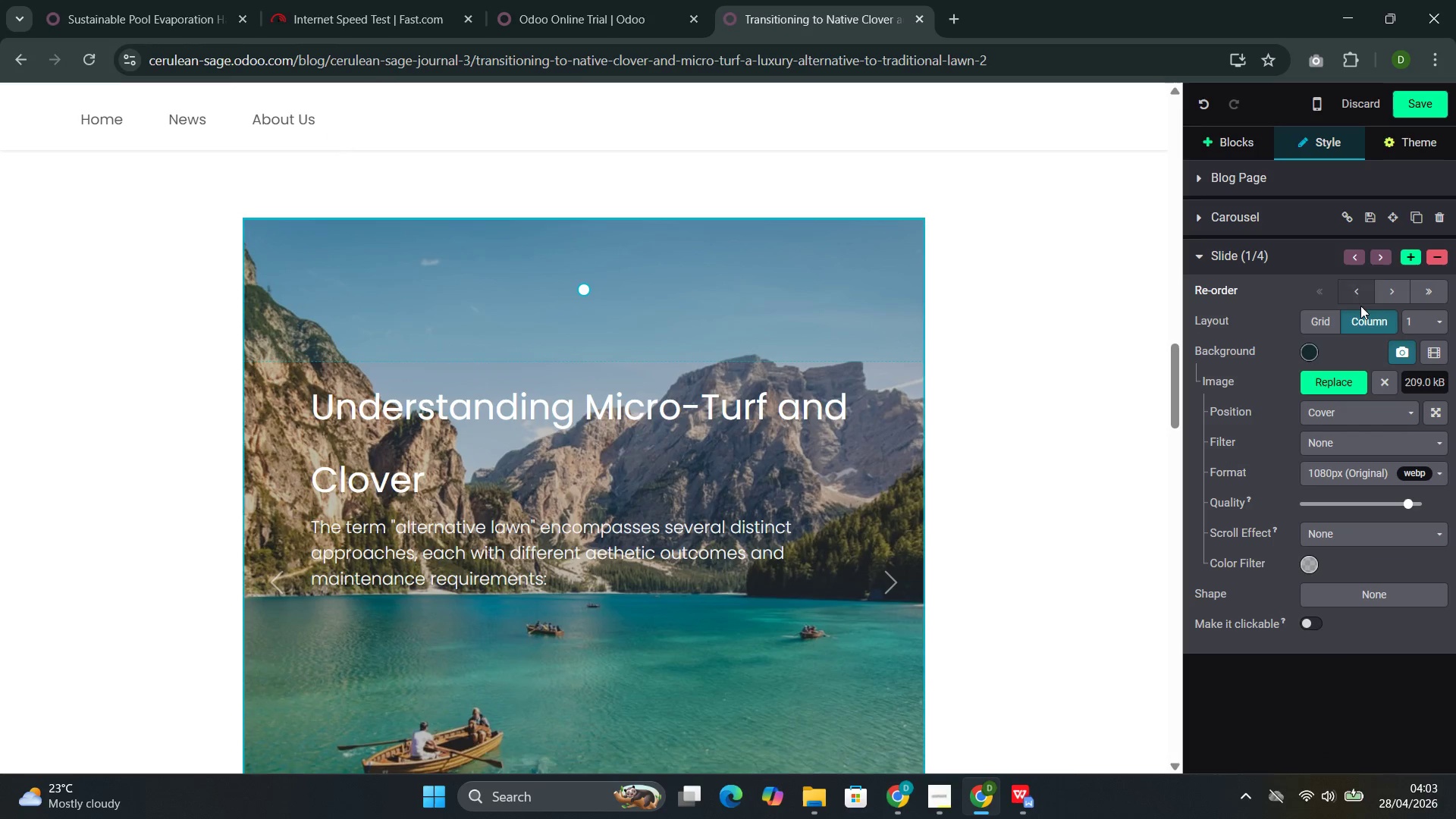 
left_click([1320, 384])
 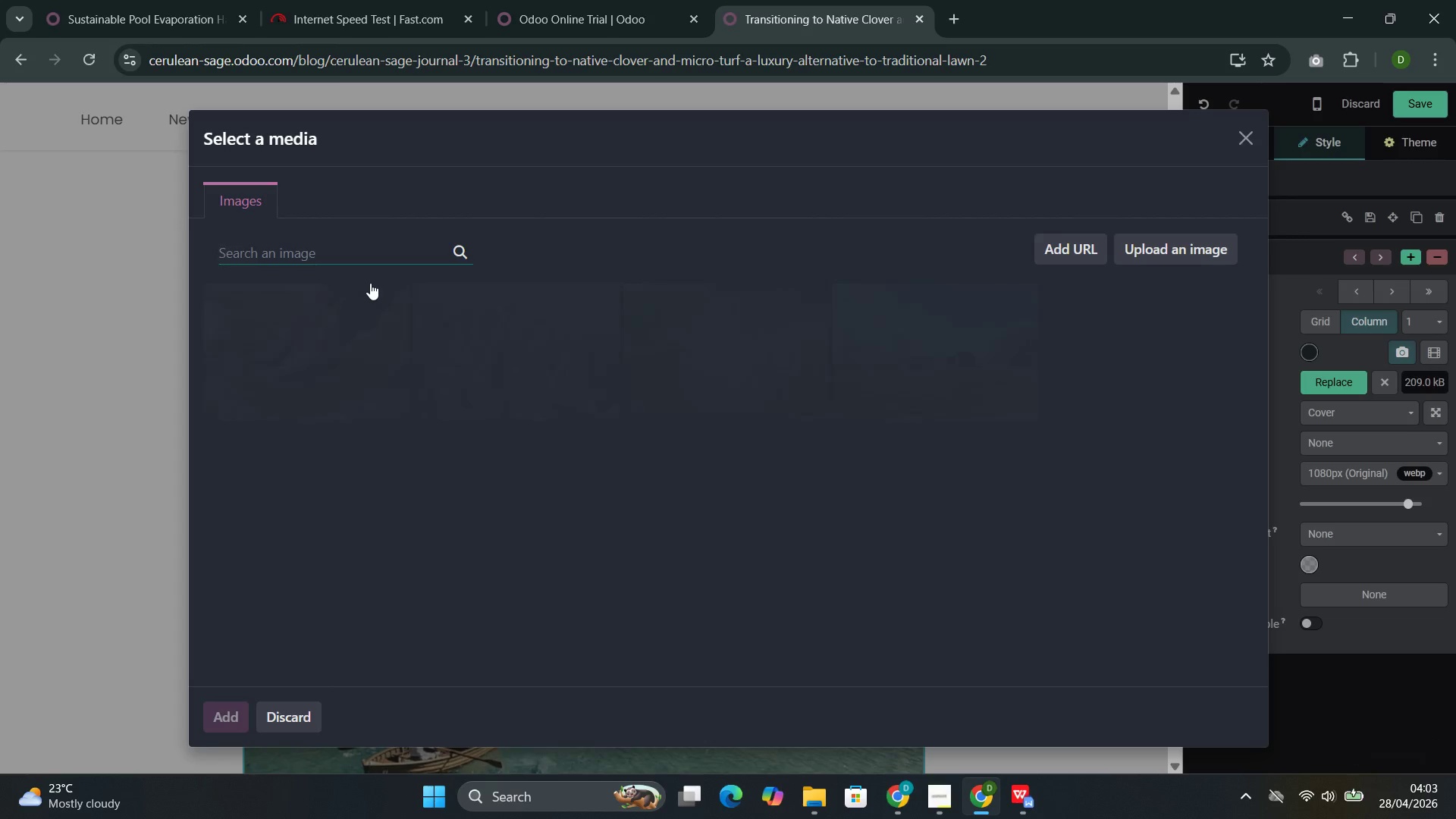 
left_click([365, 248])
 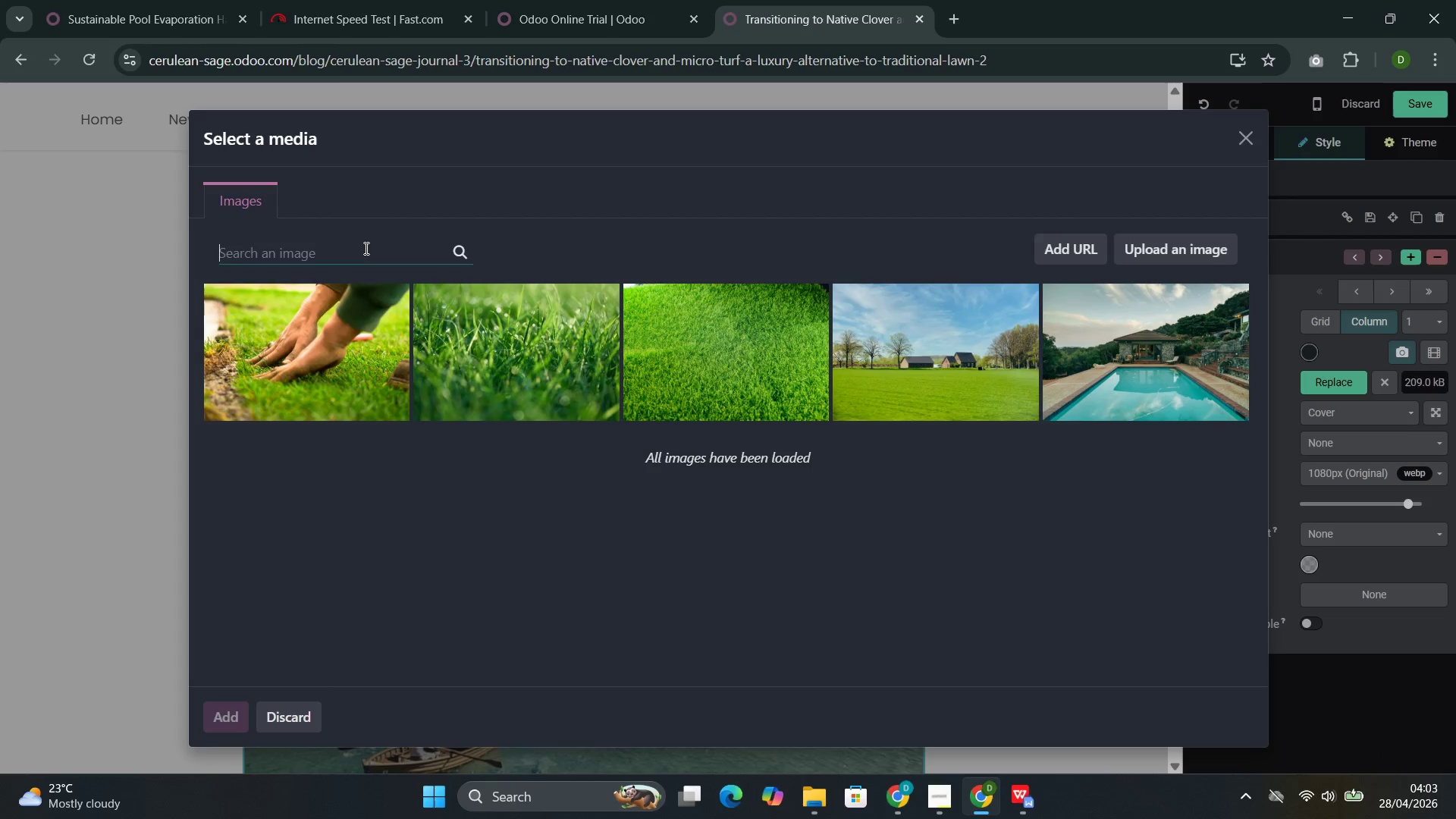 
key(Control+V)
 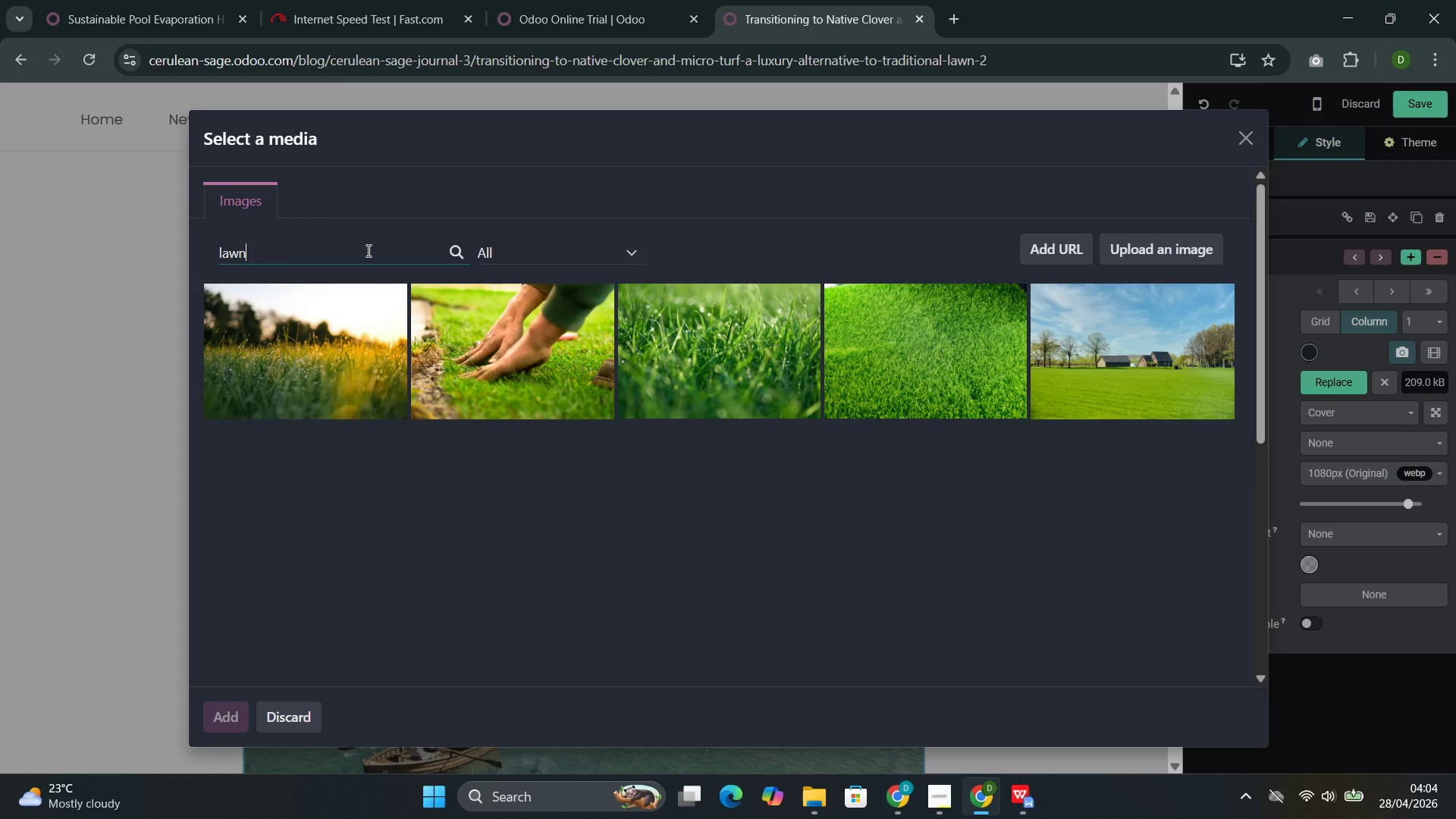 
wait(9.41)
 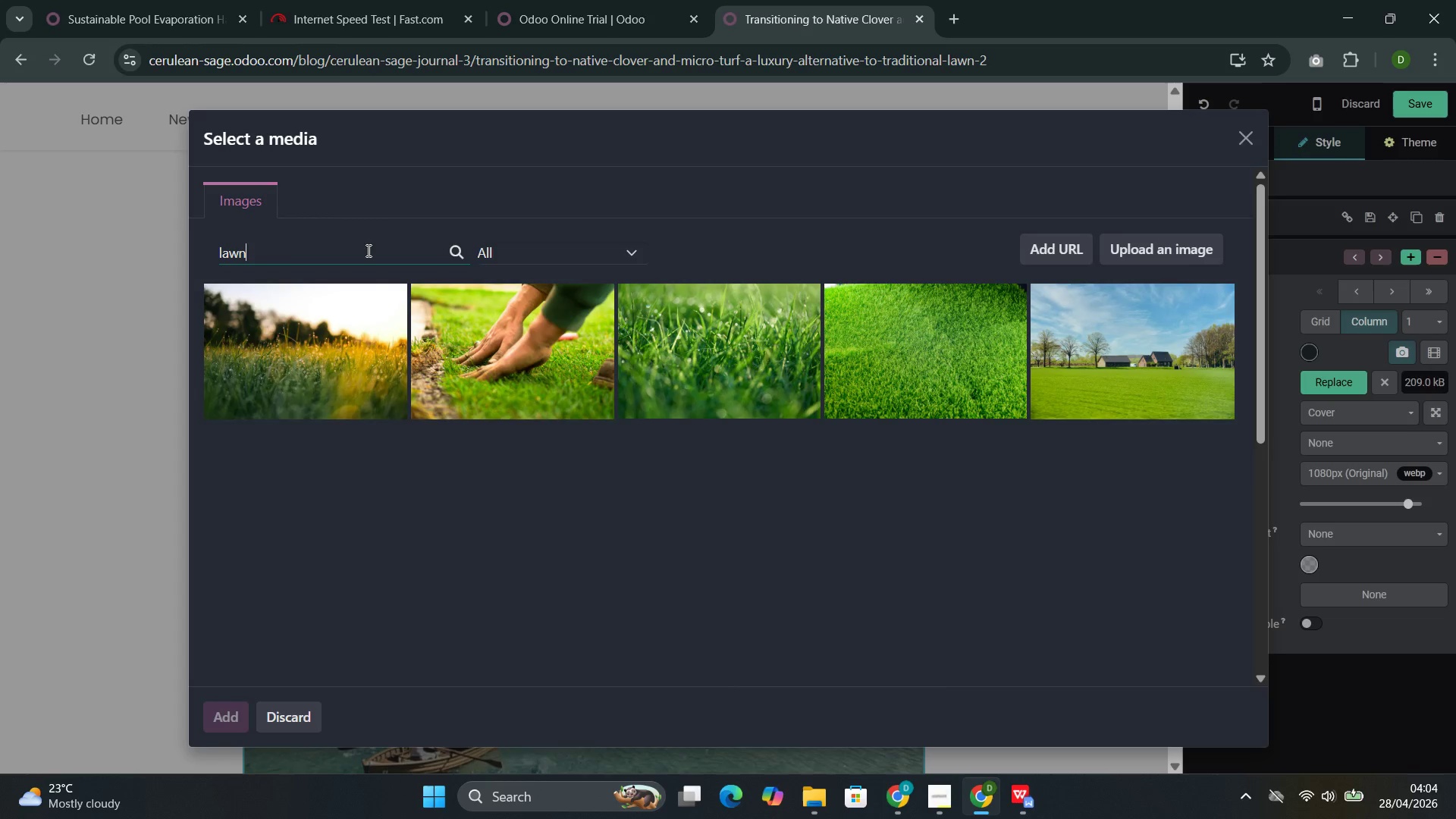 
left_click([639, 400])
 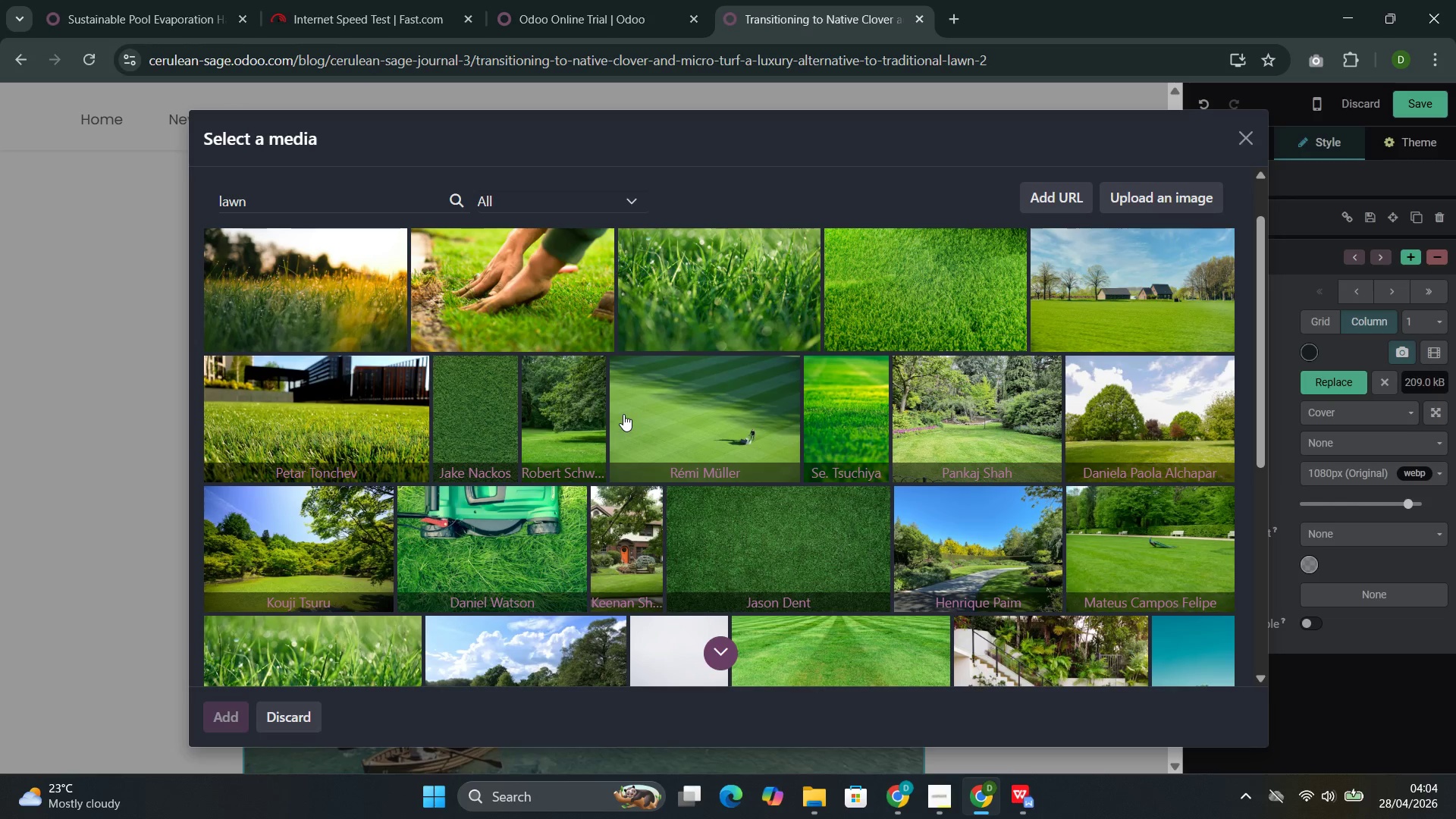 
wait(14.16)
 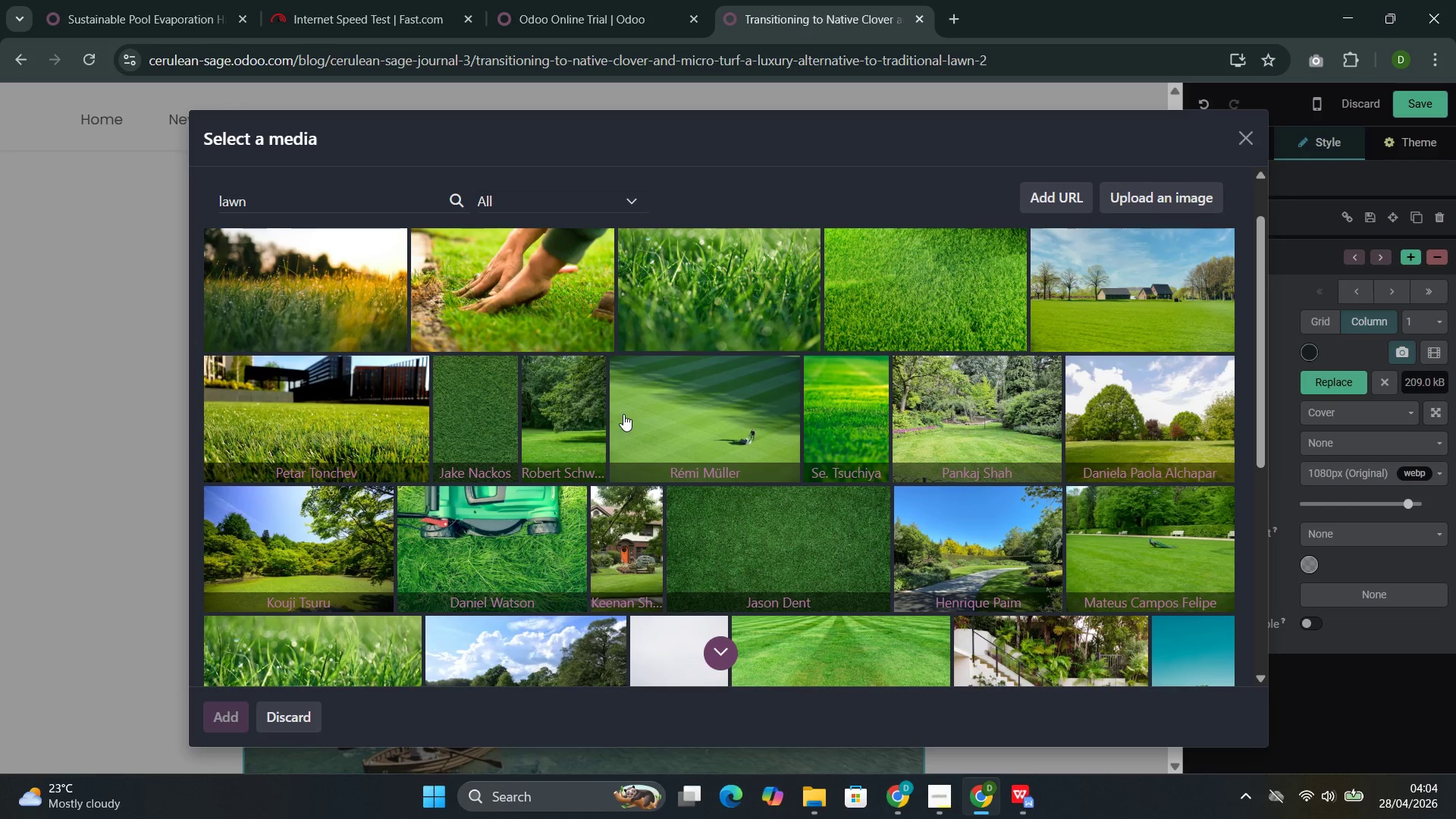 
left_click([913, 605])
 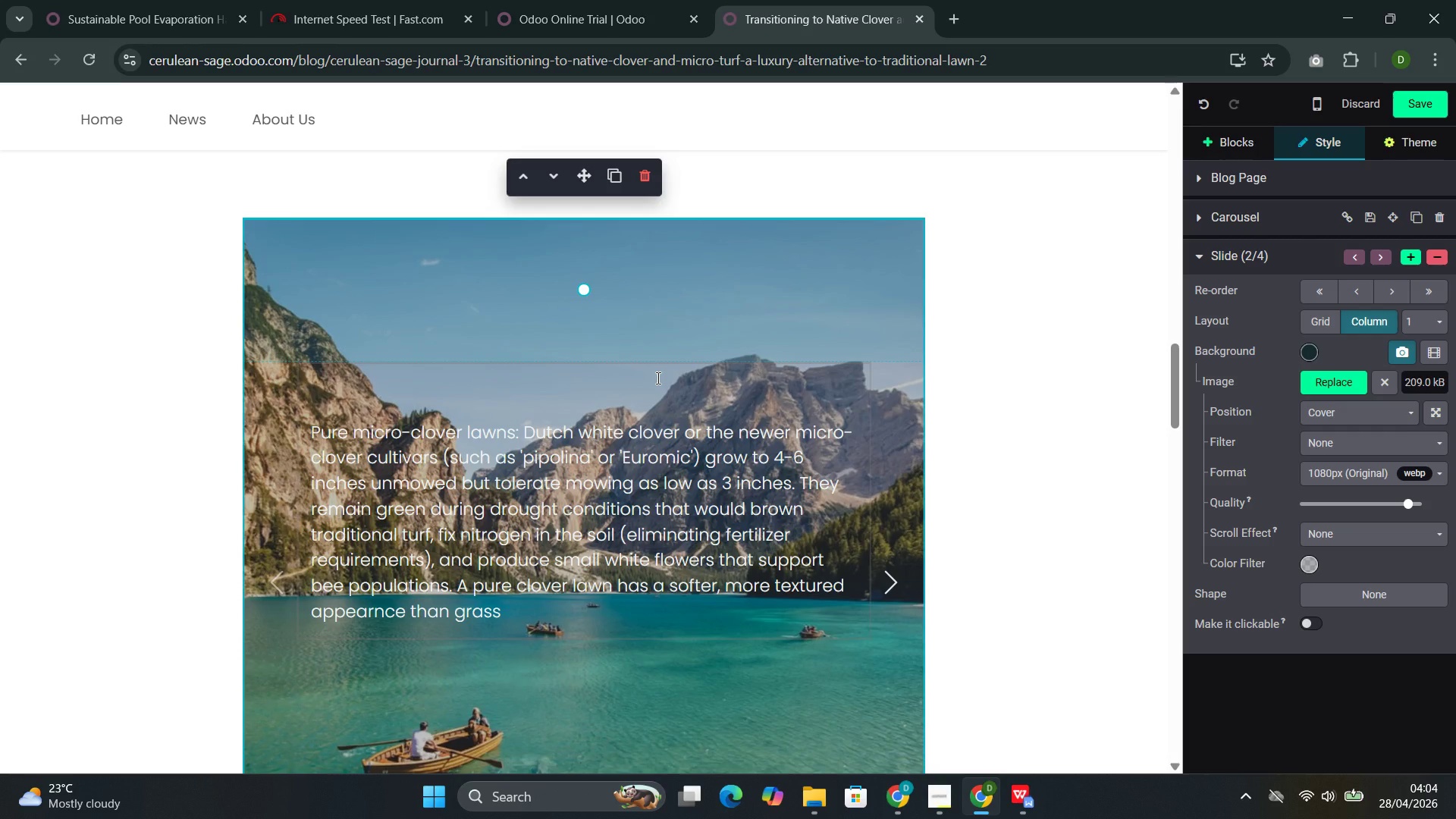 
left_click([657, 378])
 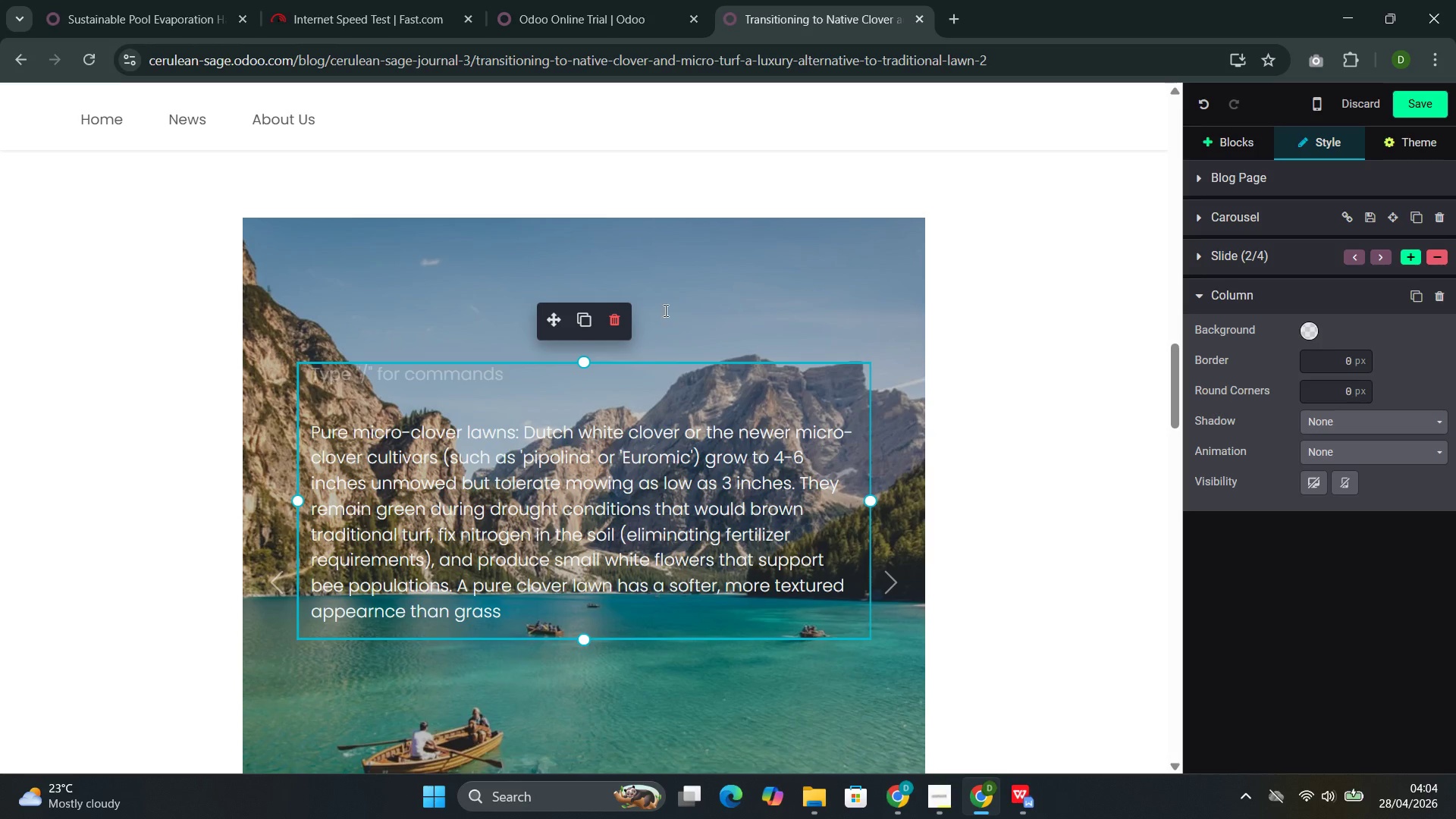 
left_click([693, 277])
 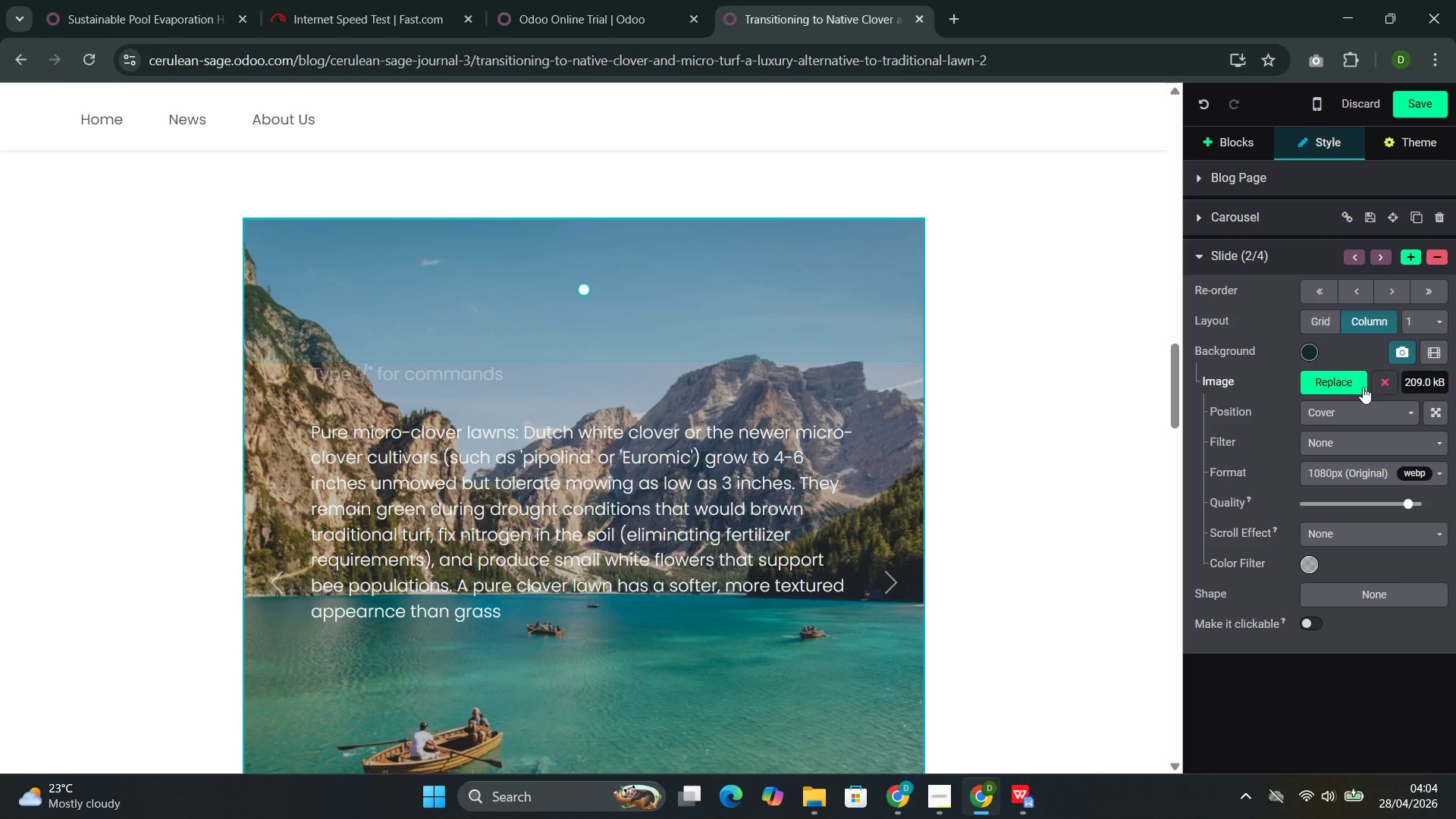 
left_click([1353, 381])
 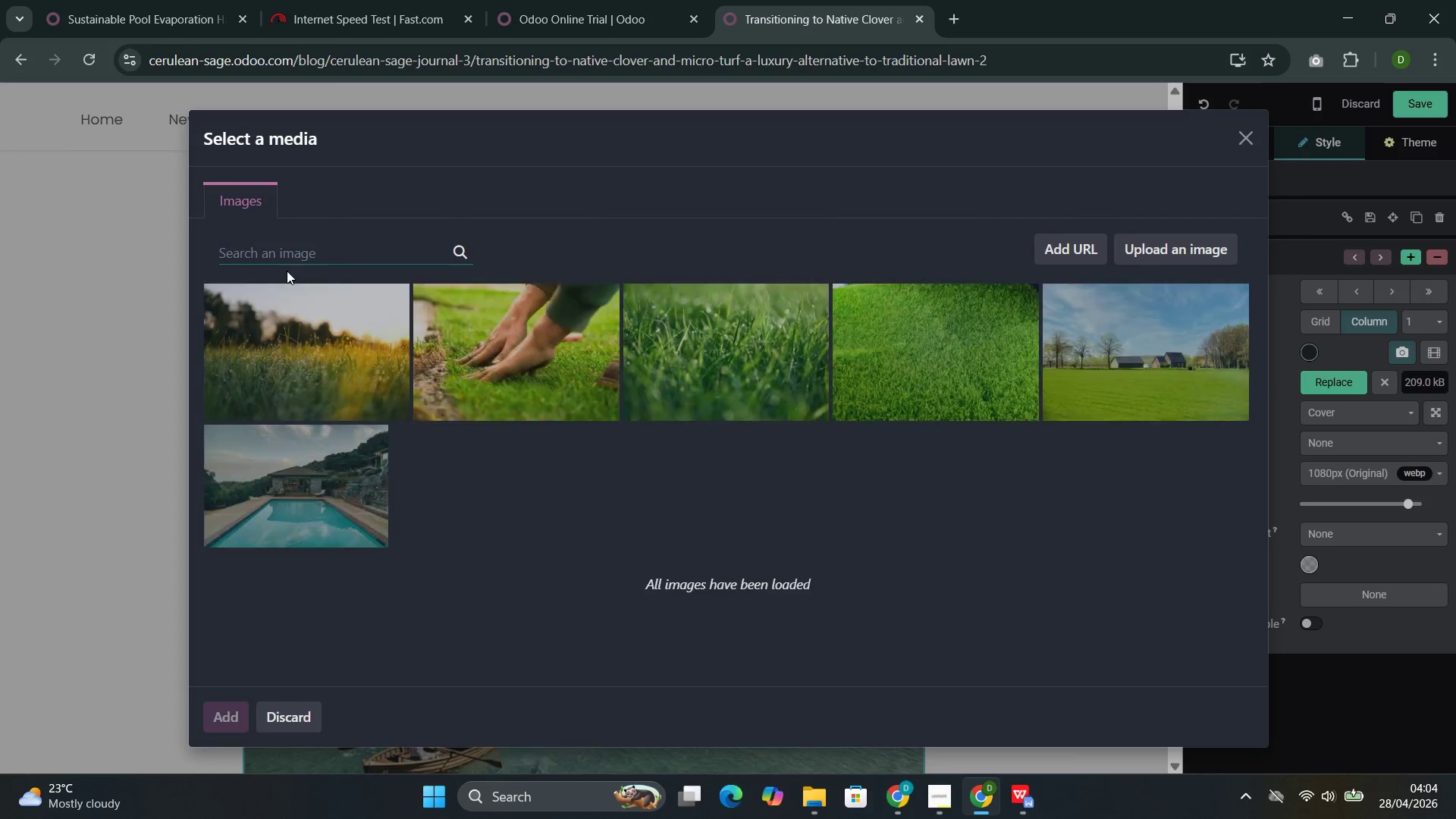 
left_click([290, 256])
 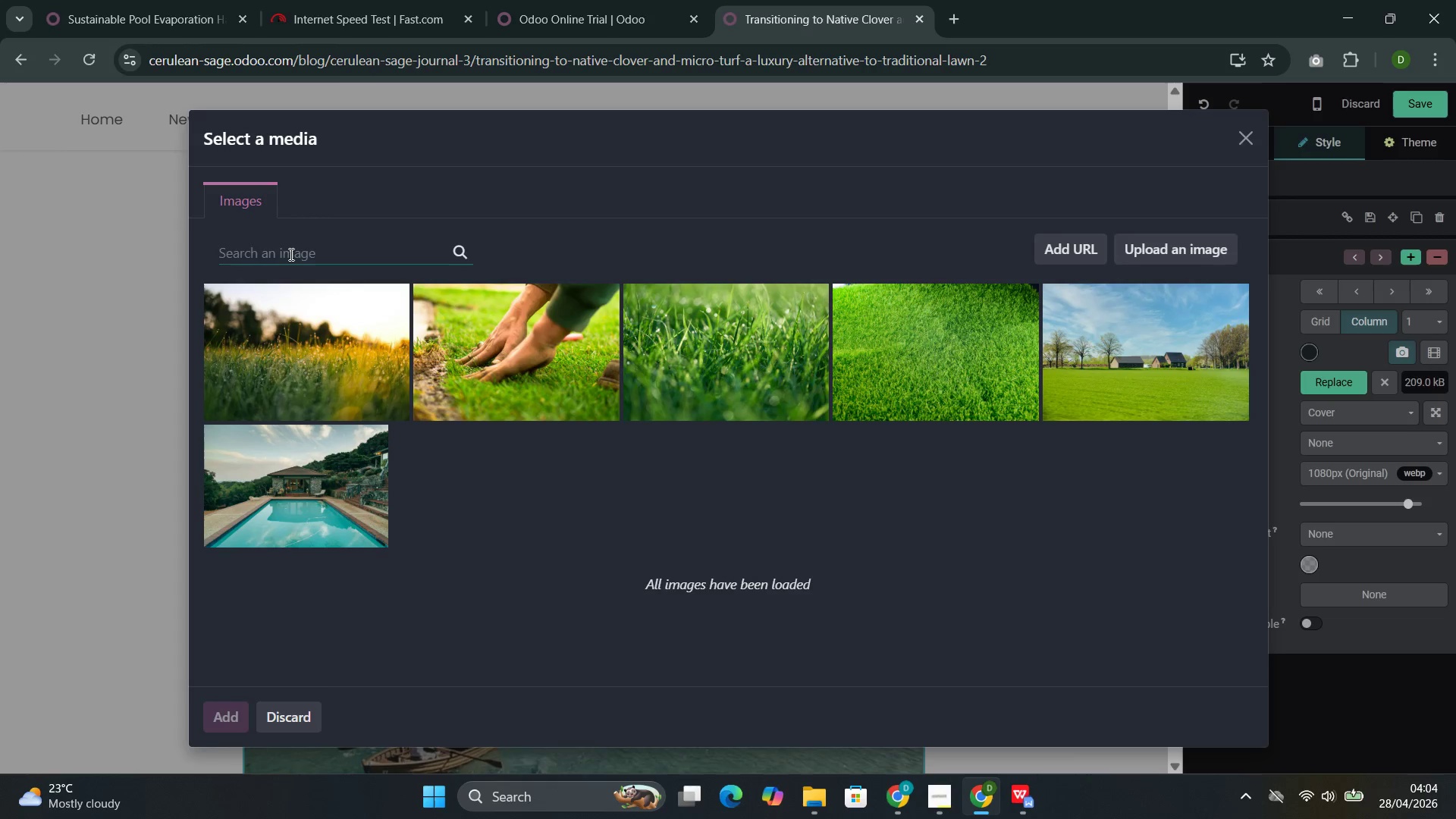 
key(Control+V)
 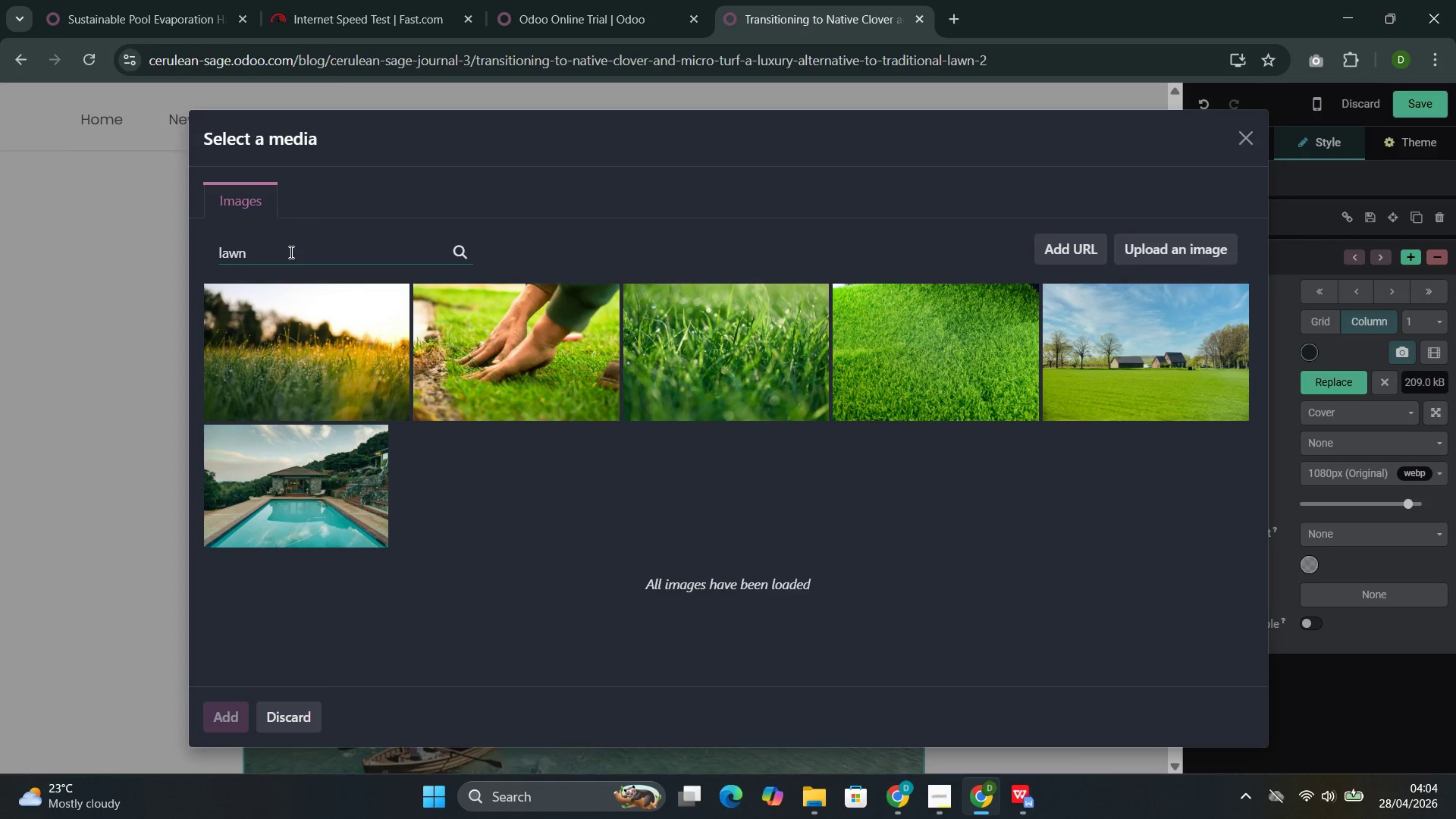 
key(Space)
 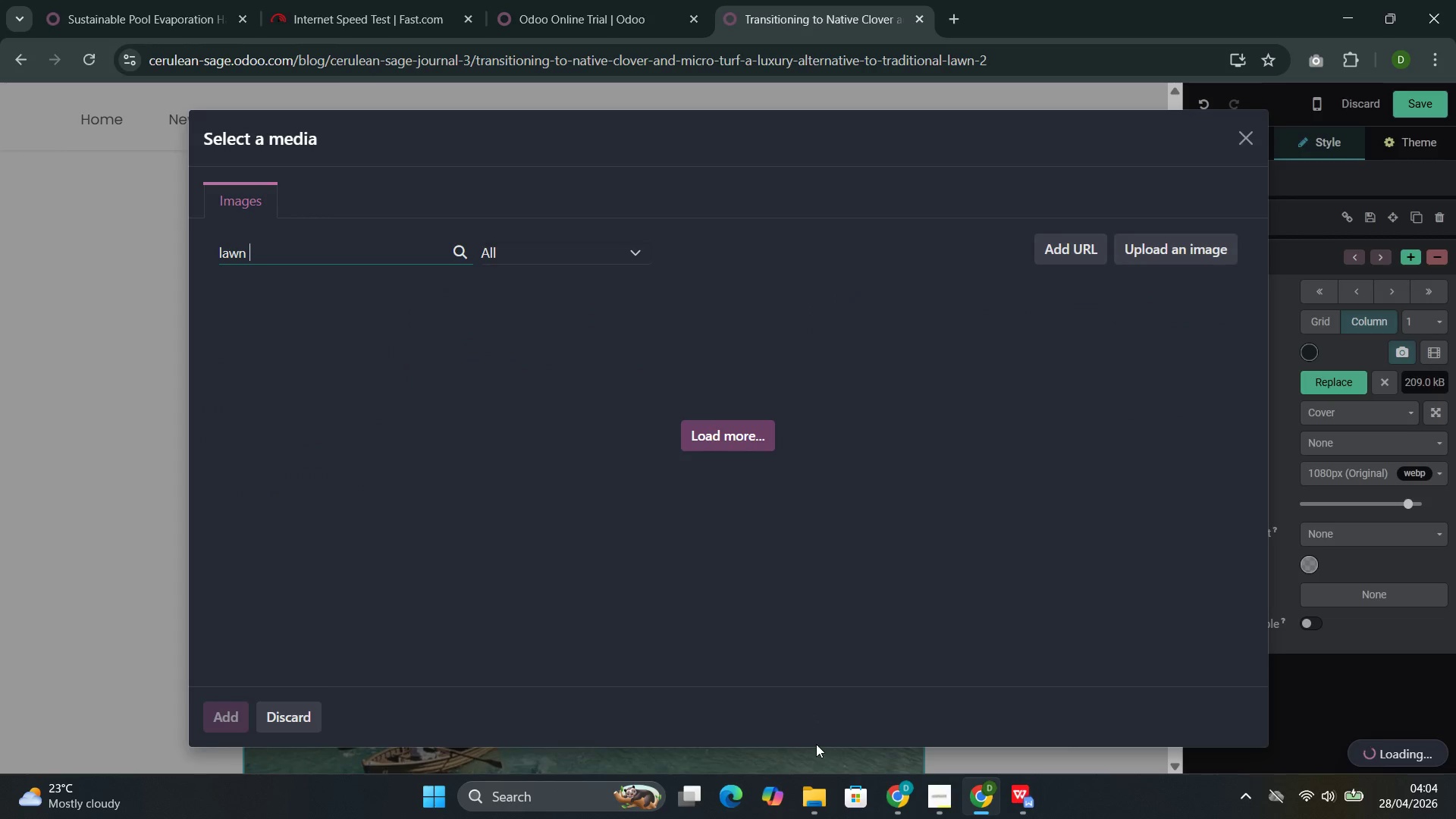 
key(Backspace)
 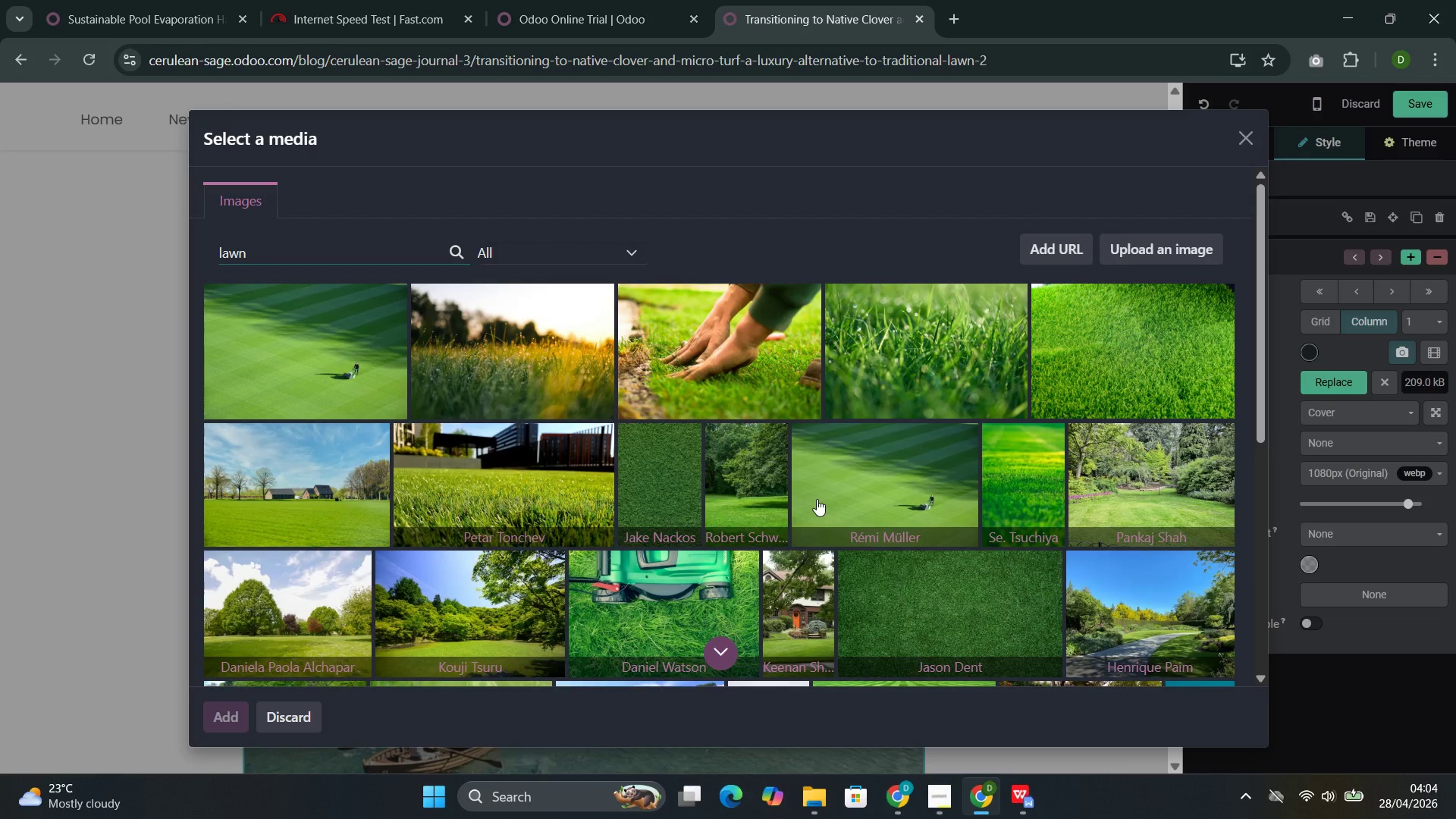 
wait(5.69)
 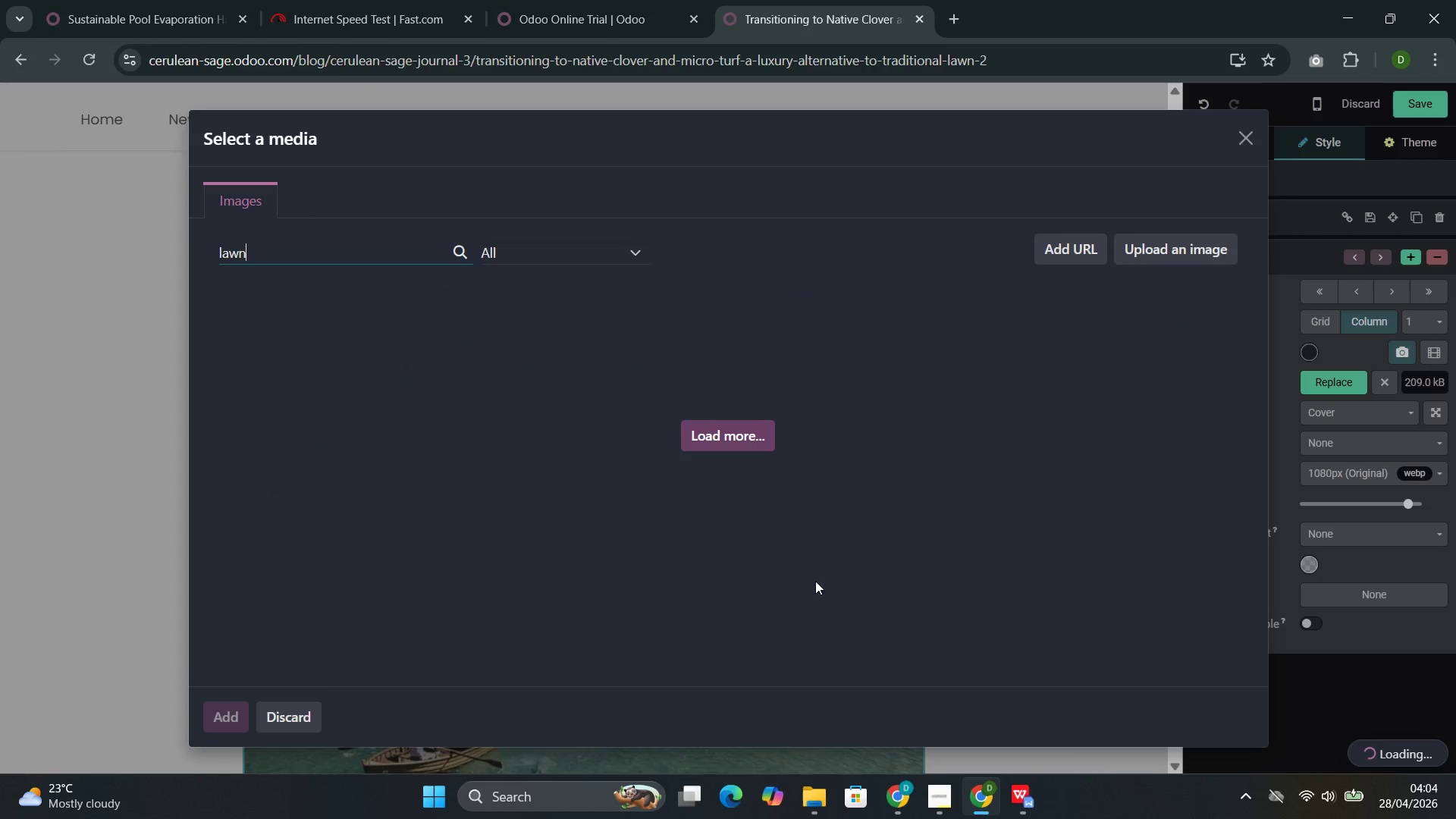 
scroll: coordinate [817, 500], scroll_direction: down, amount: 3.0
 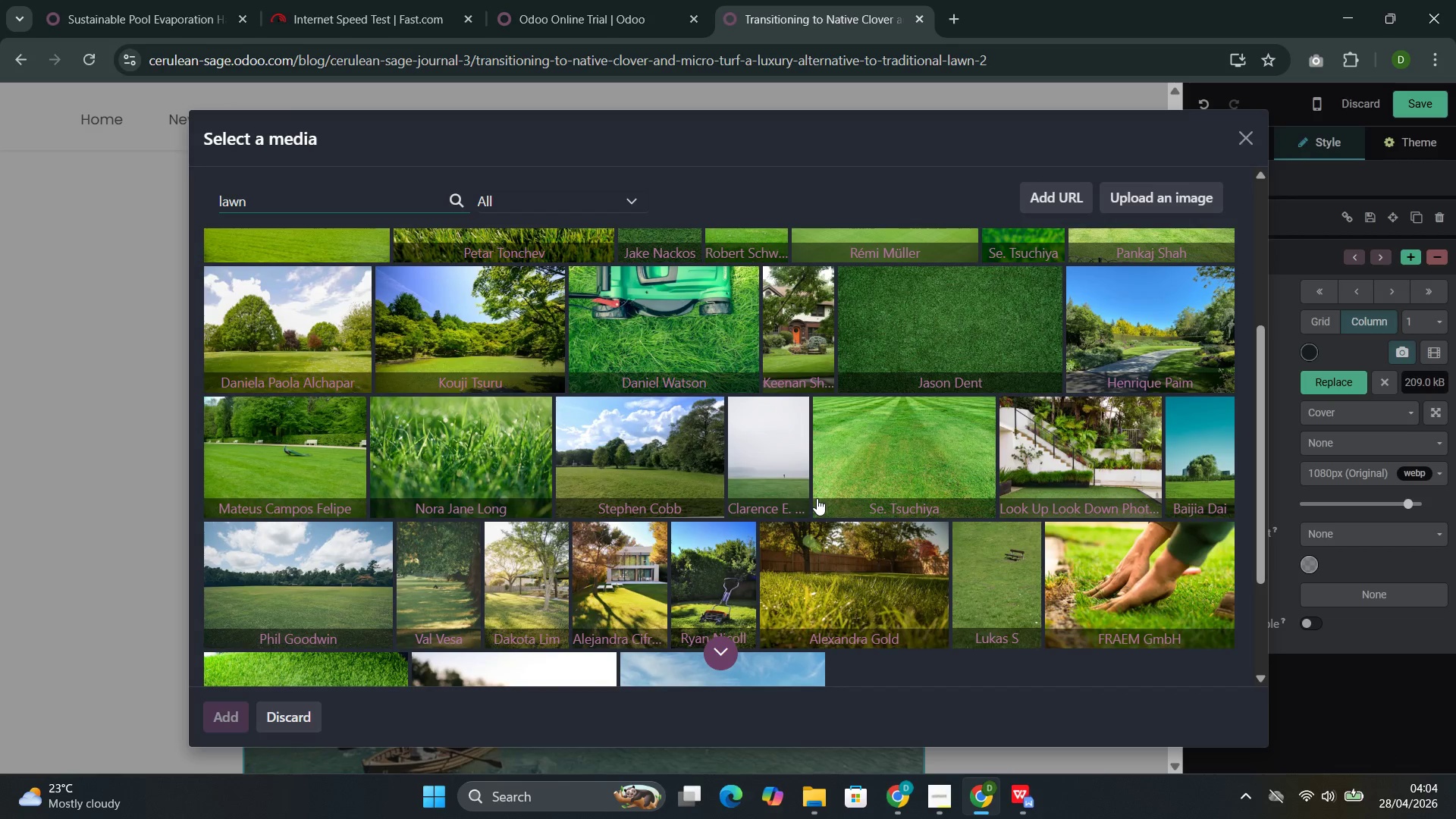 
scroll: coordinate [817, 498], scroll_direction: up, amount: 2.0
 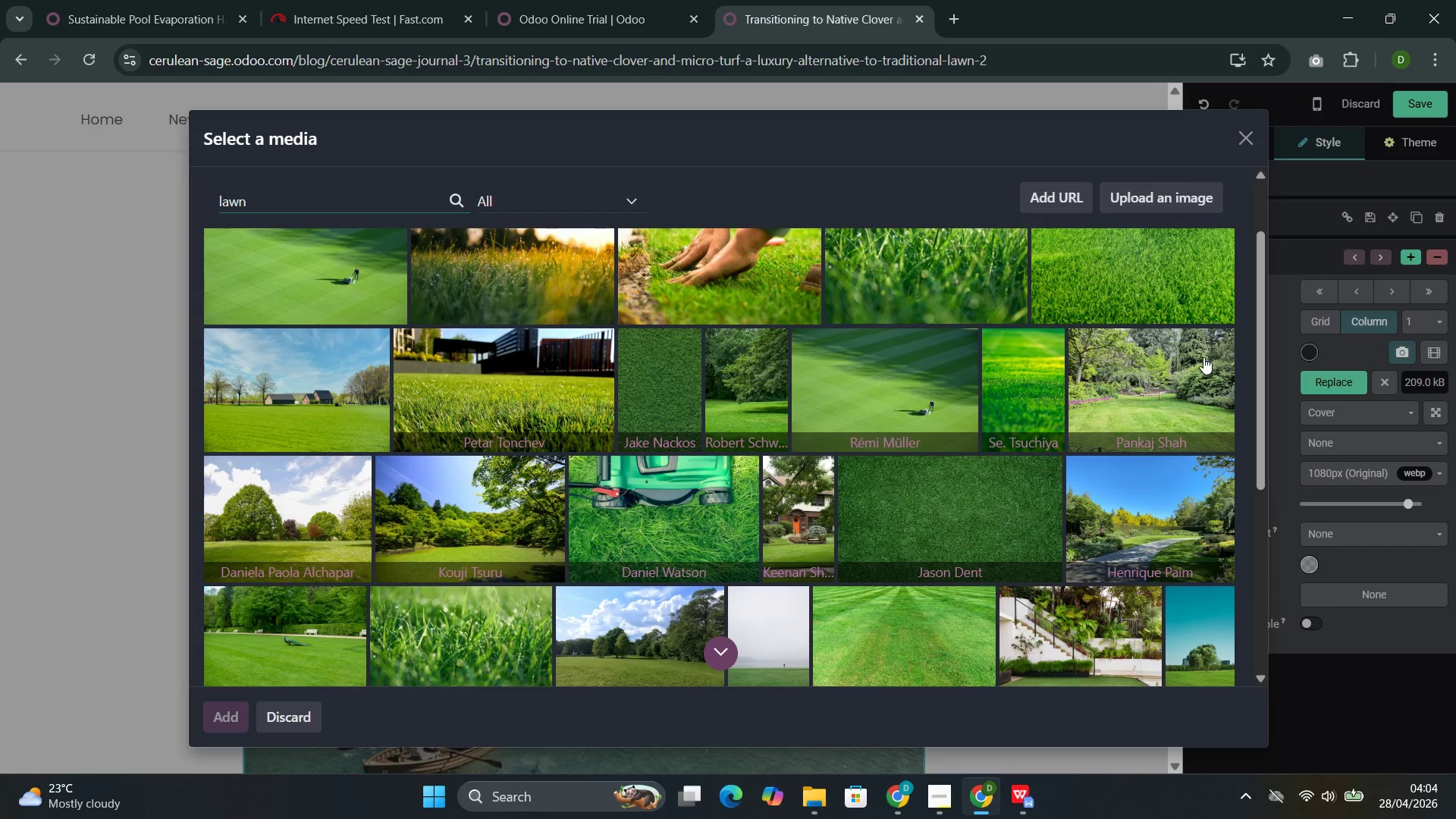 
left_click([1187, 368])
 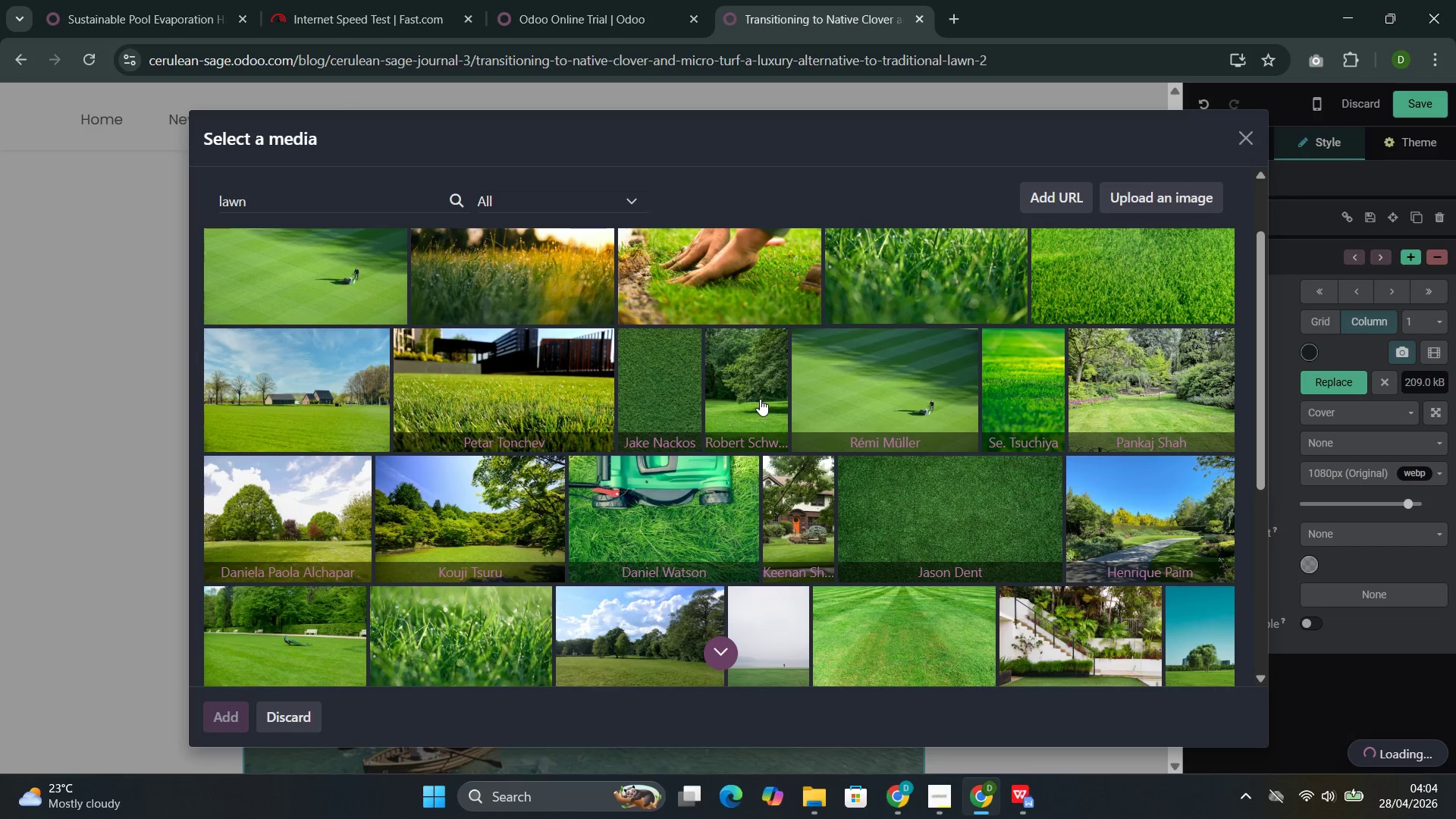 
wait(10.83)
 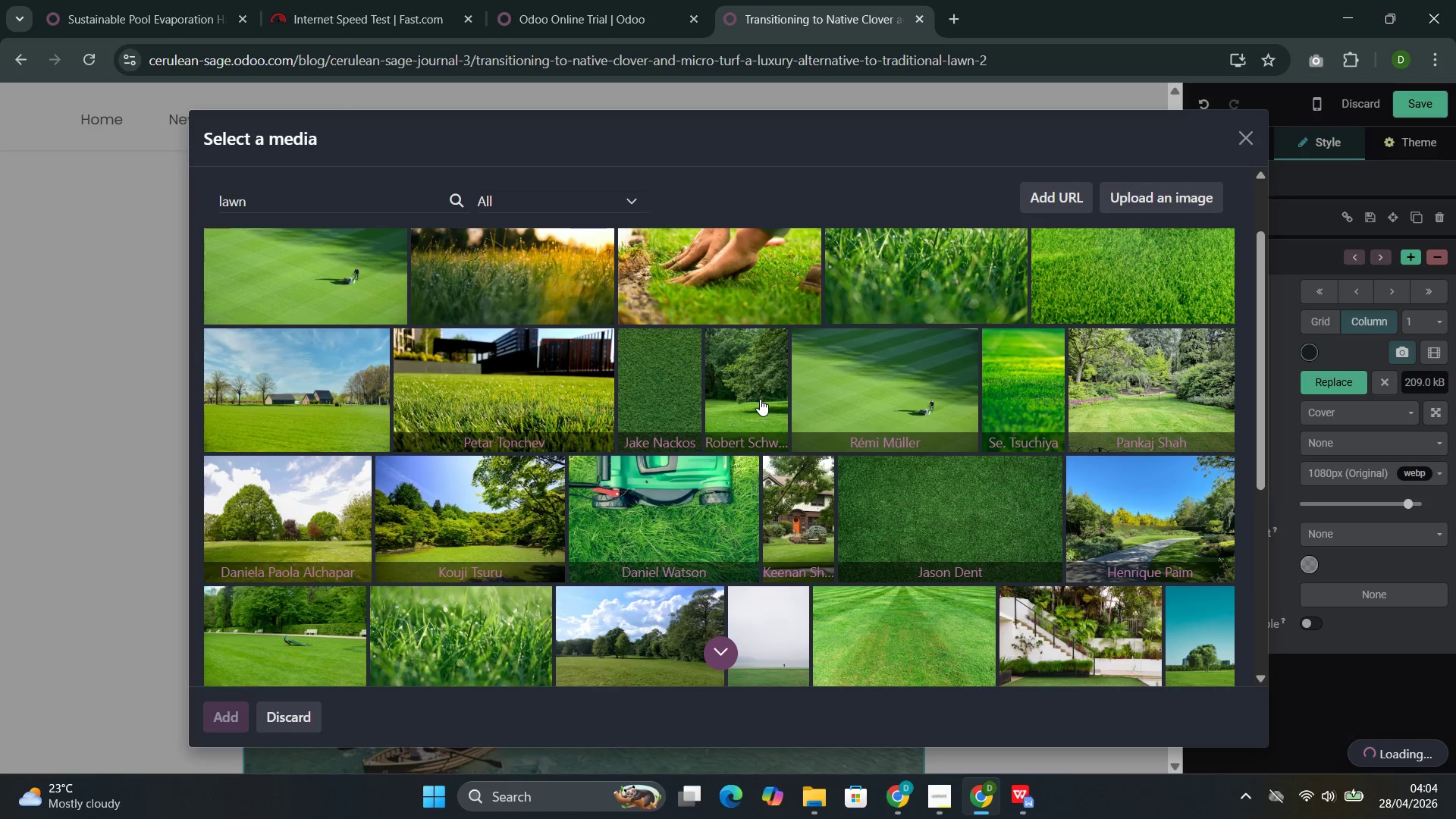 
scroll: coordinate [760, 399], scroll_direction: down, amount: 3.0
 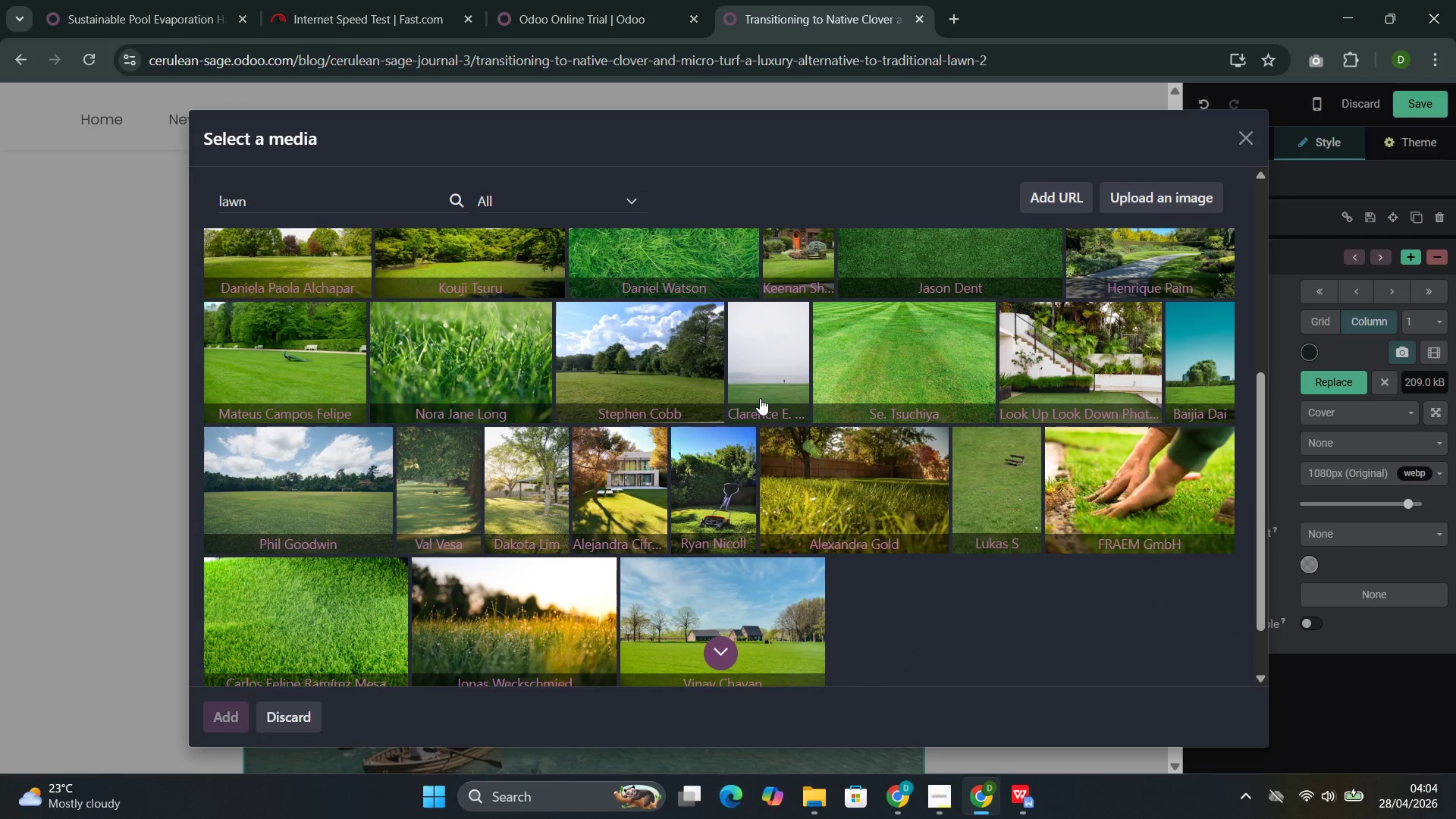 
scroll: coordinate [760, 398], scroll_direction: up, amount: 4.0
 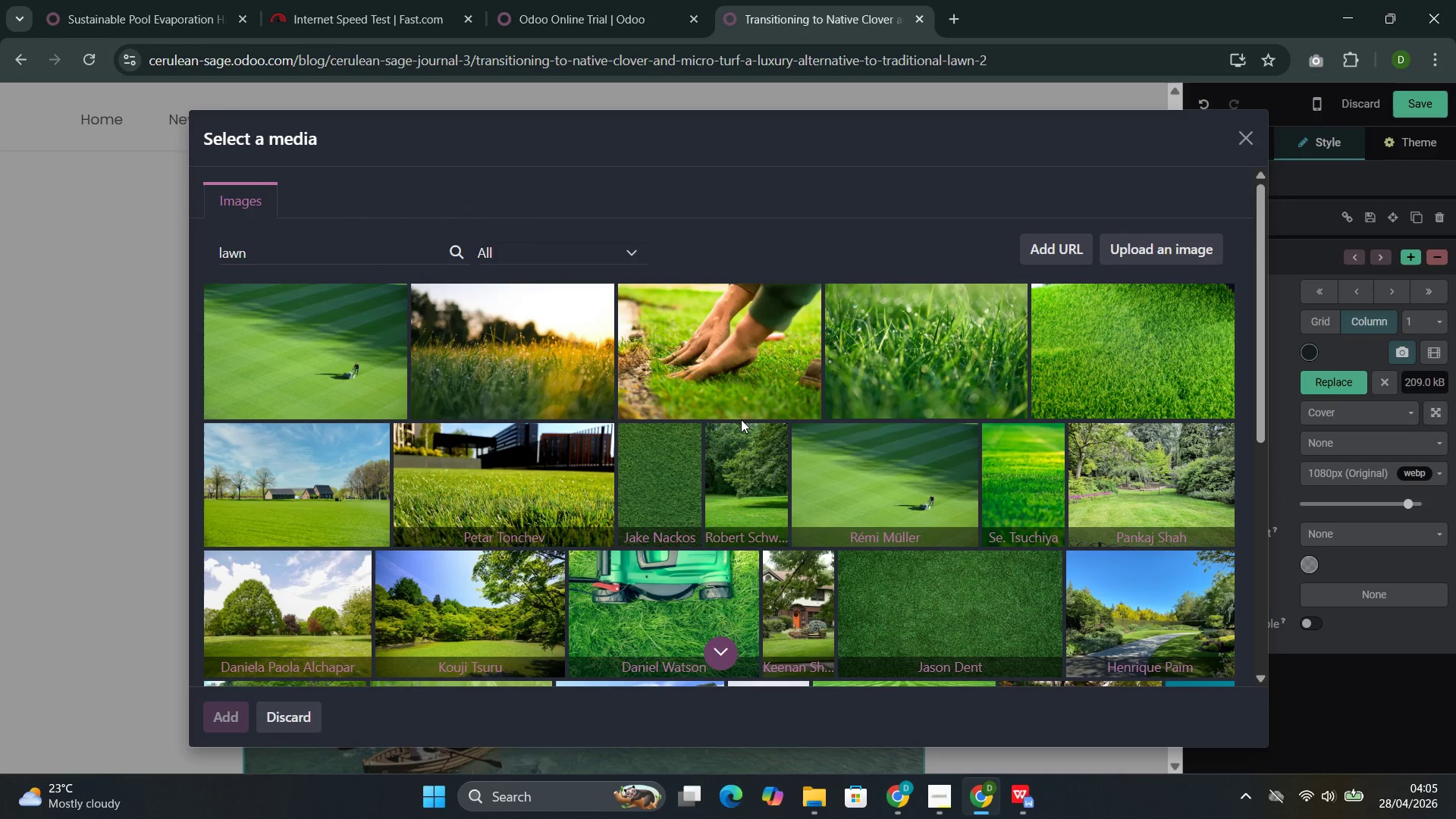 
wait(11.4)
 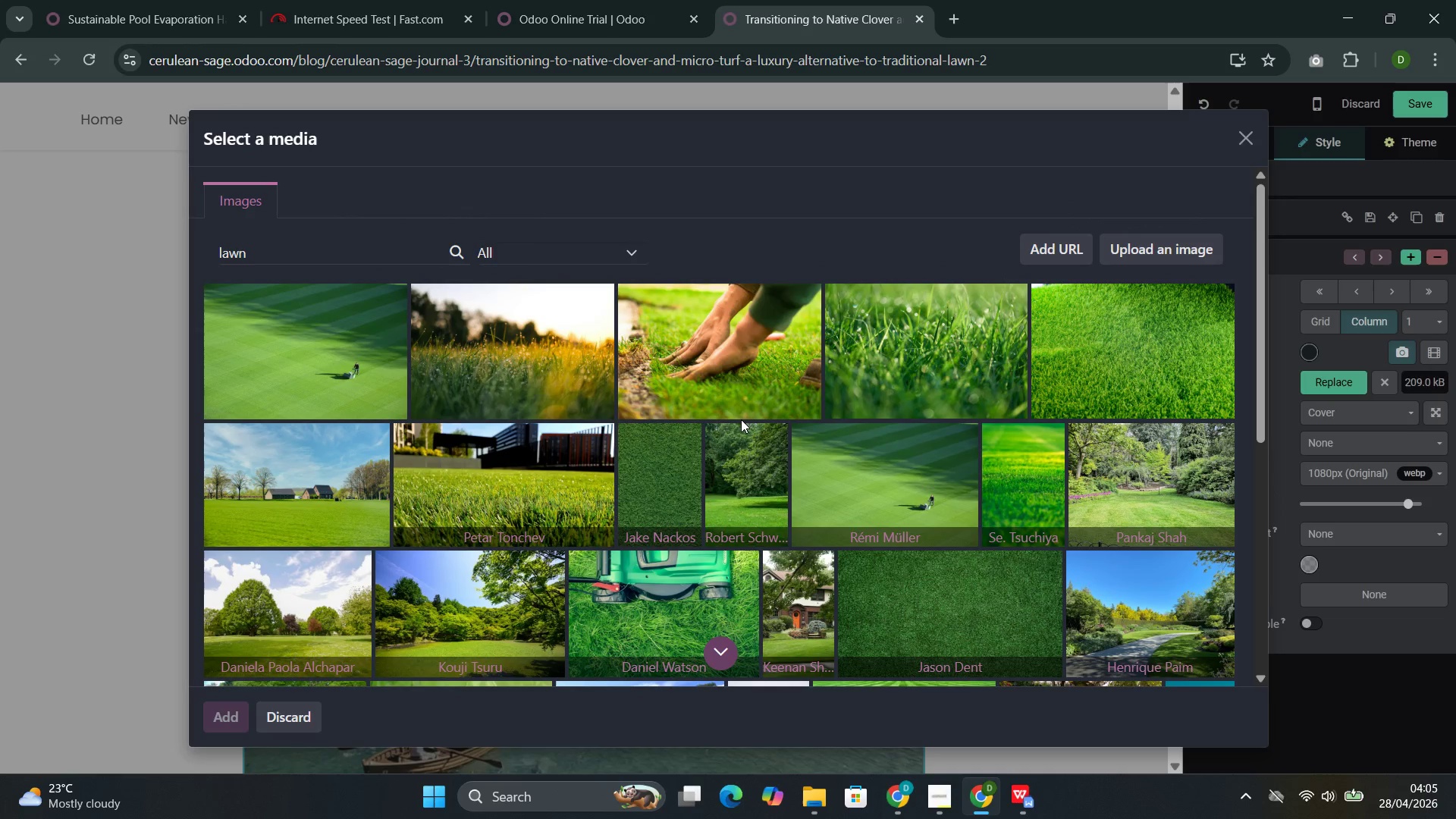 
scroll: coordinate [1031, 570], scroll_direction: down, amount: 2.0
 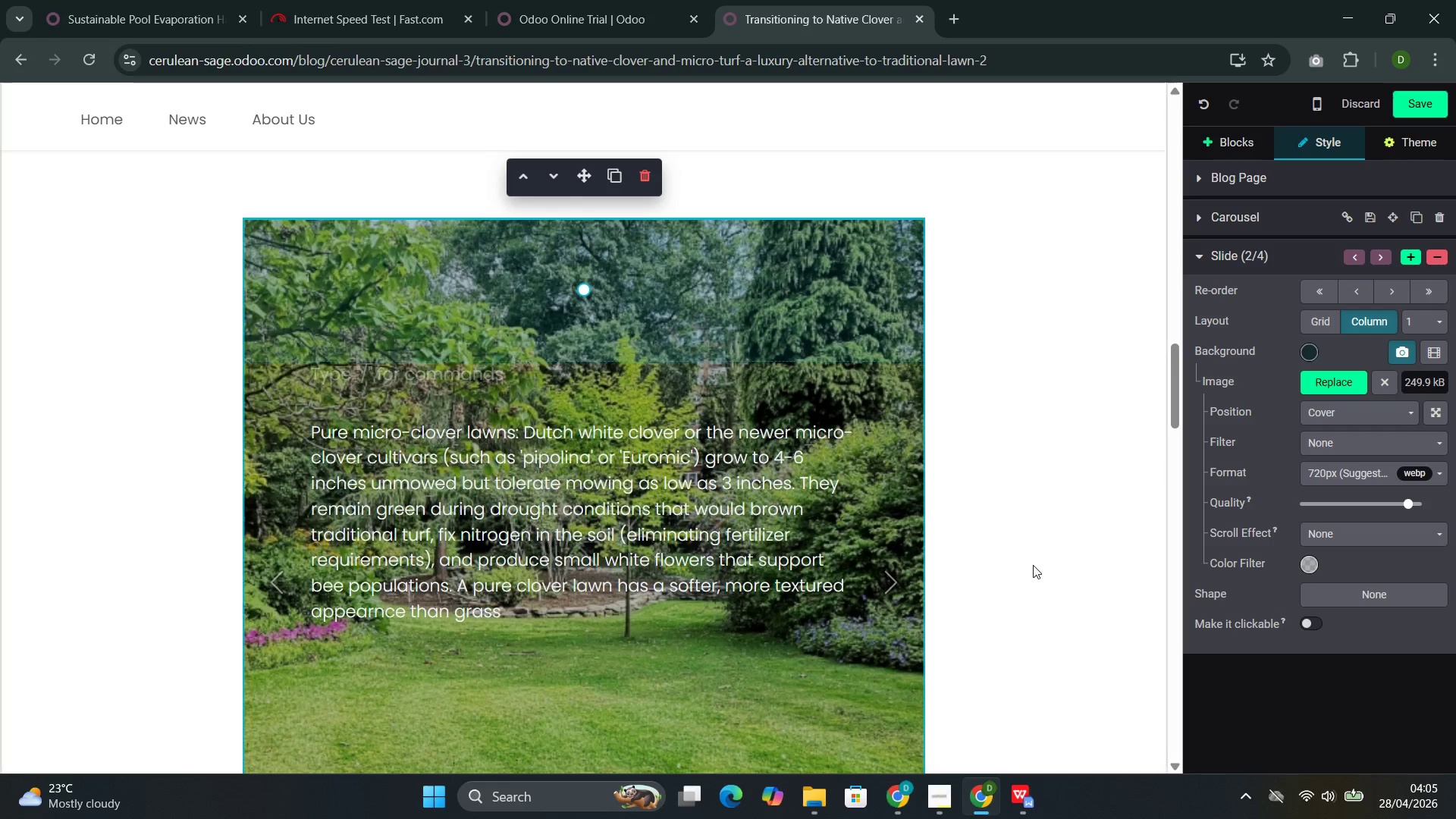 
left_click([897, 578])
 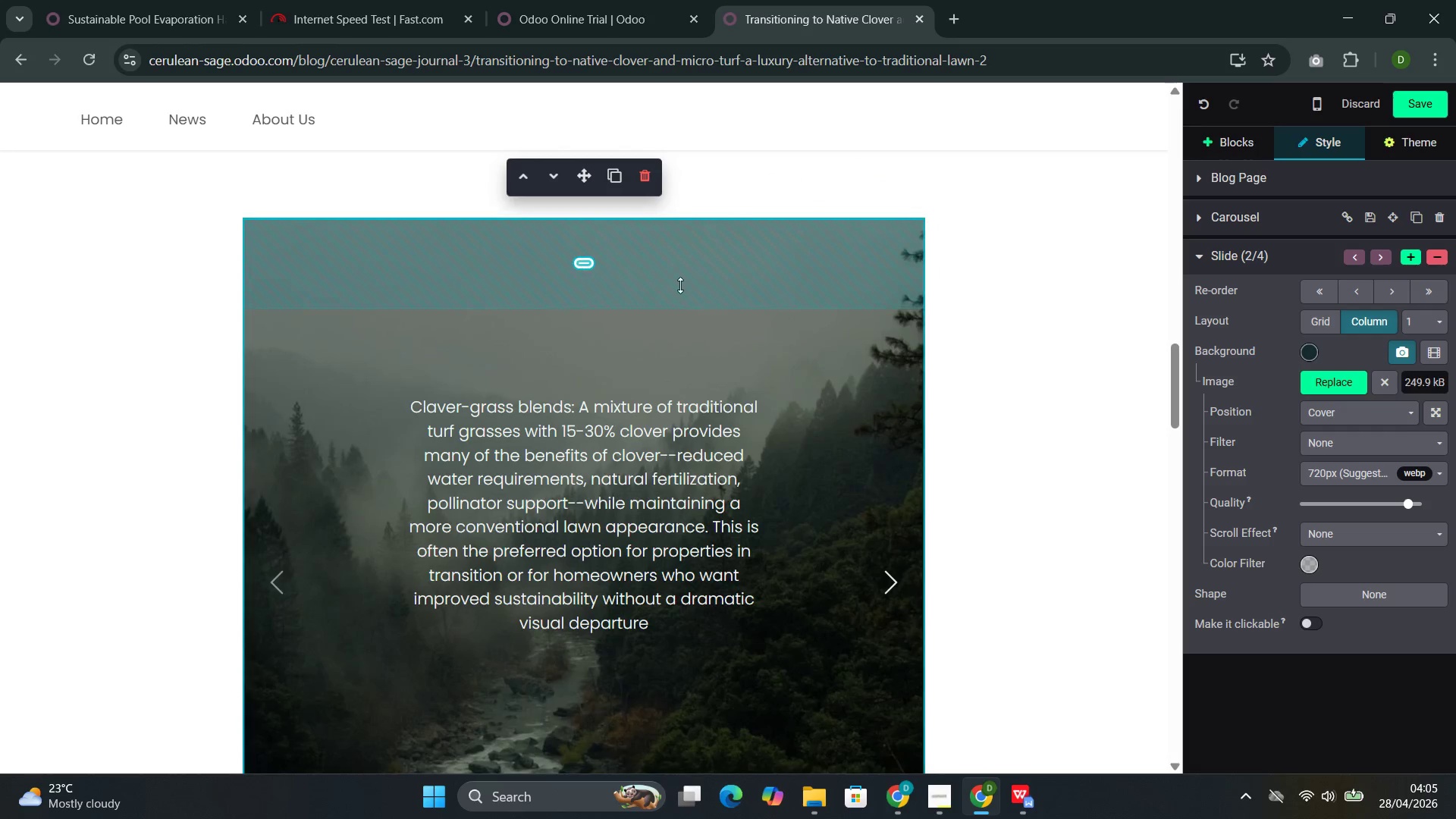 
scroll: coordinate [800, 560], scroll_direction: none, amount: 0.0
 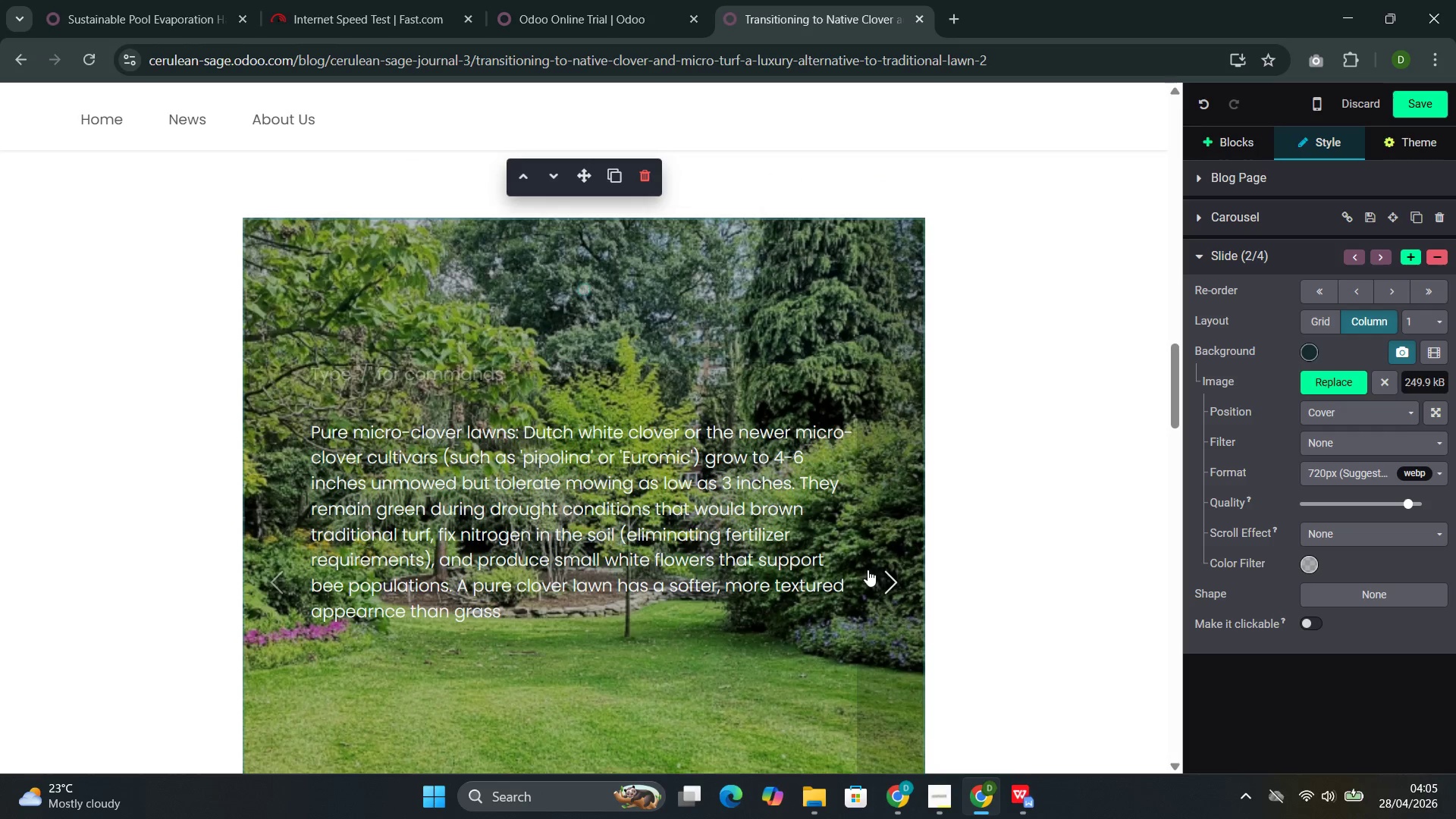 
left_click([686, 284])
 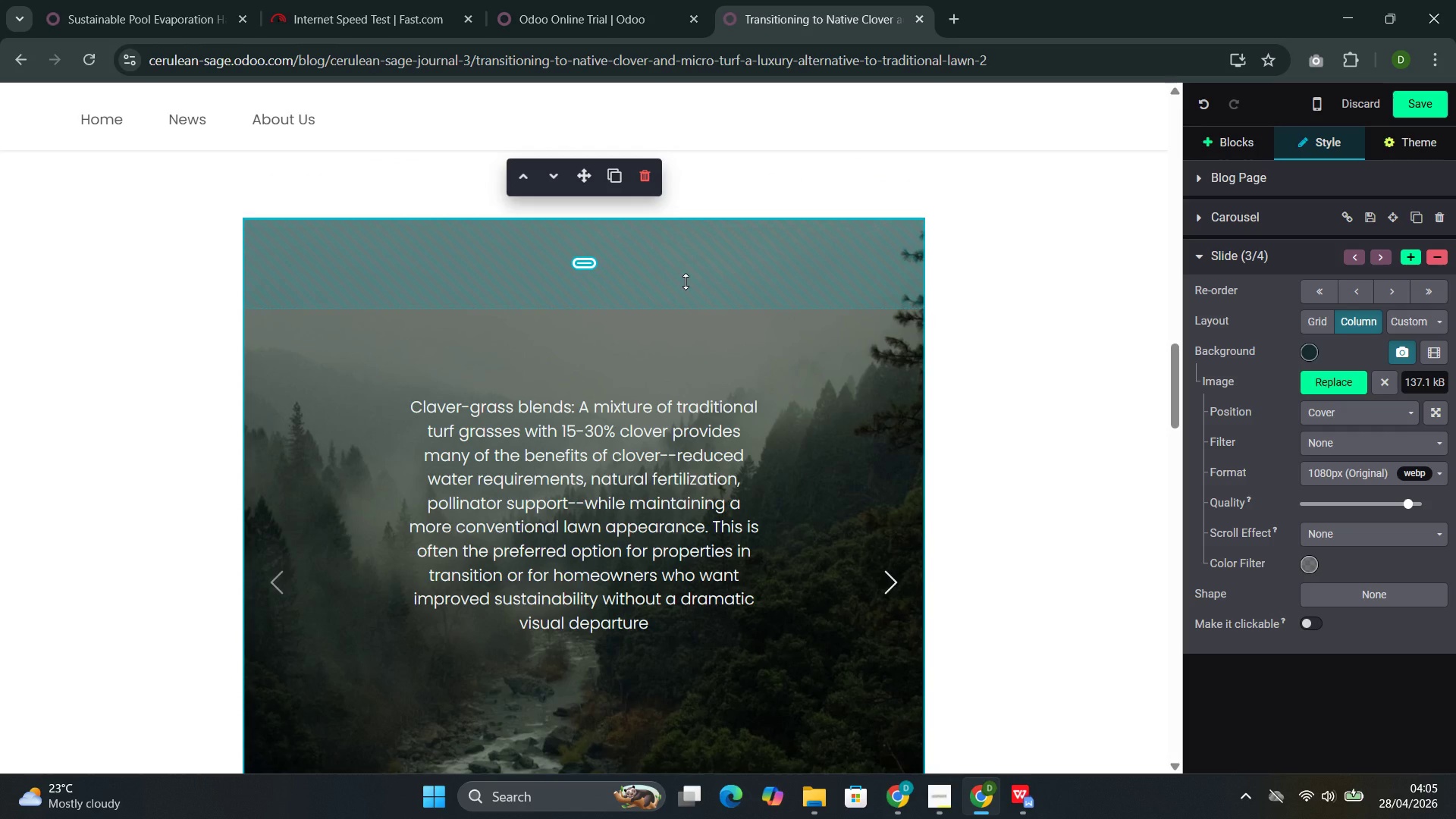 
left_click([686, 281])
 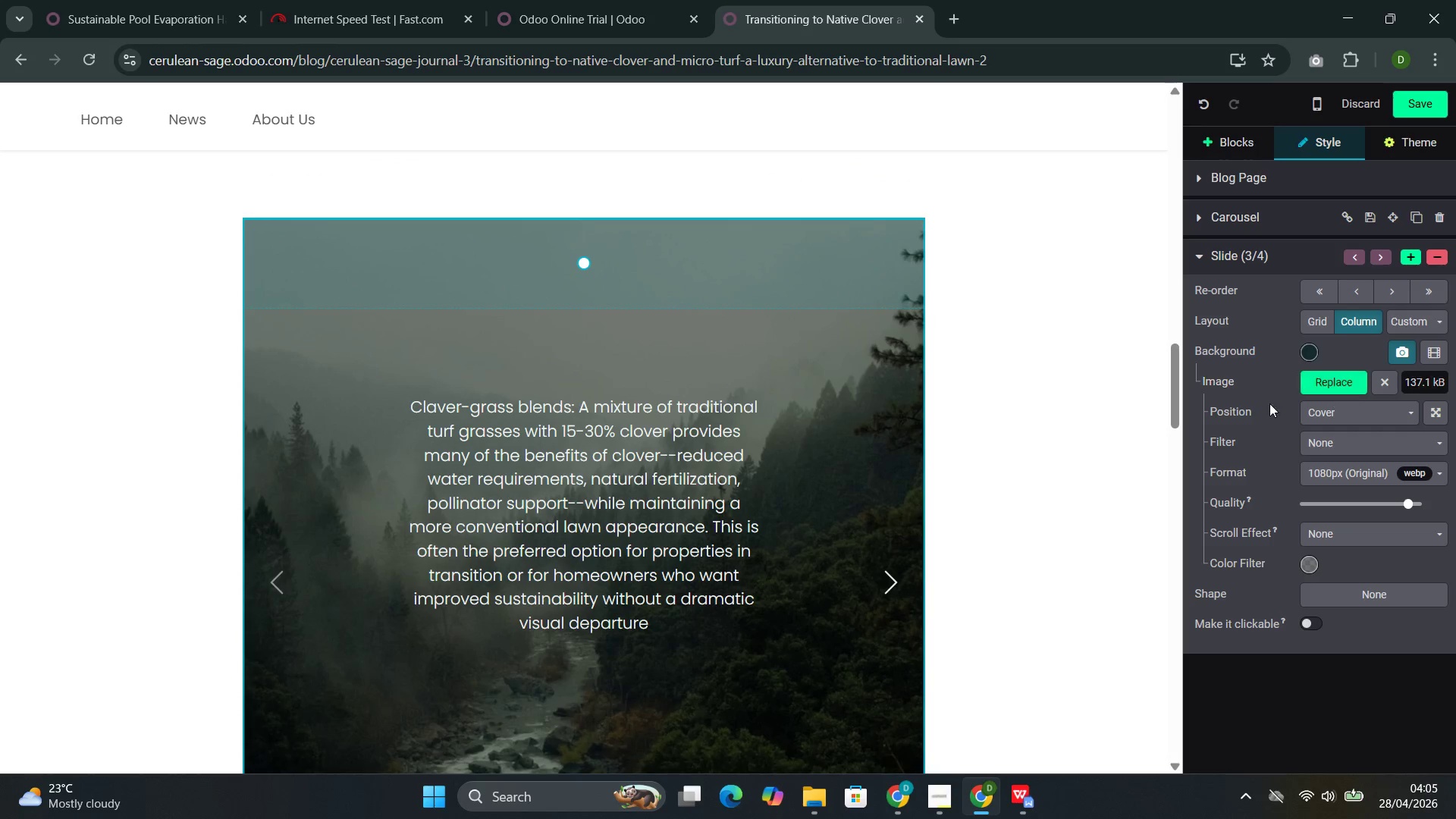 
left_click([779, 428])
 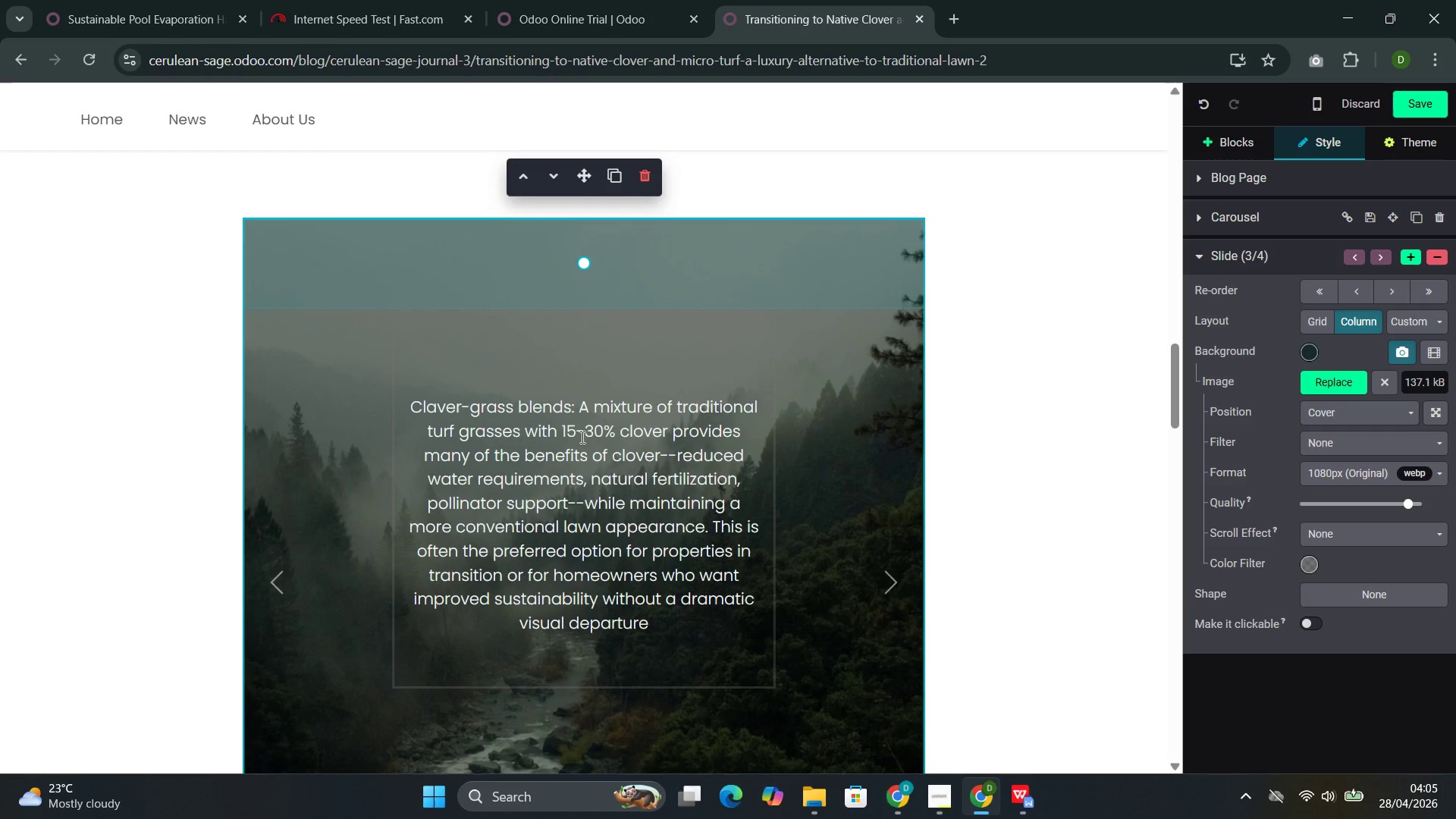 
left_click([580, 437])
 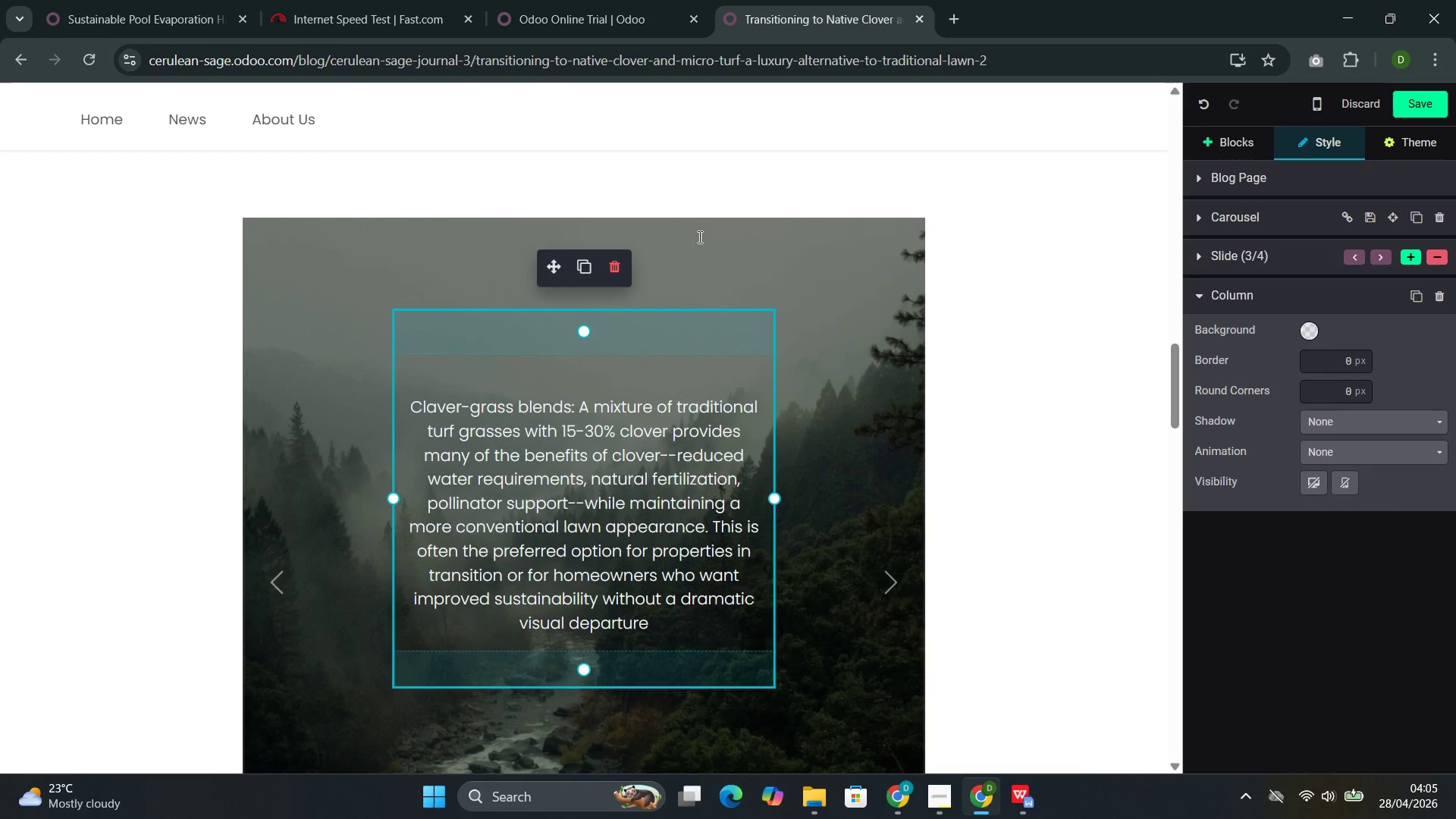 
left_click([705, 262])
 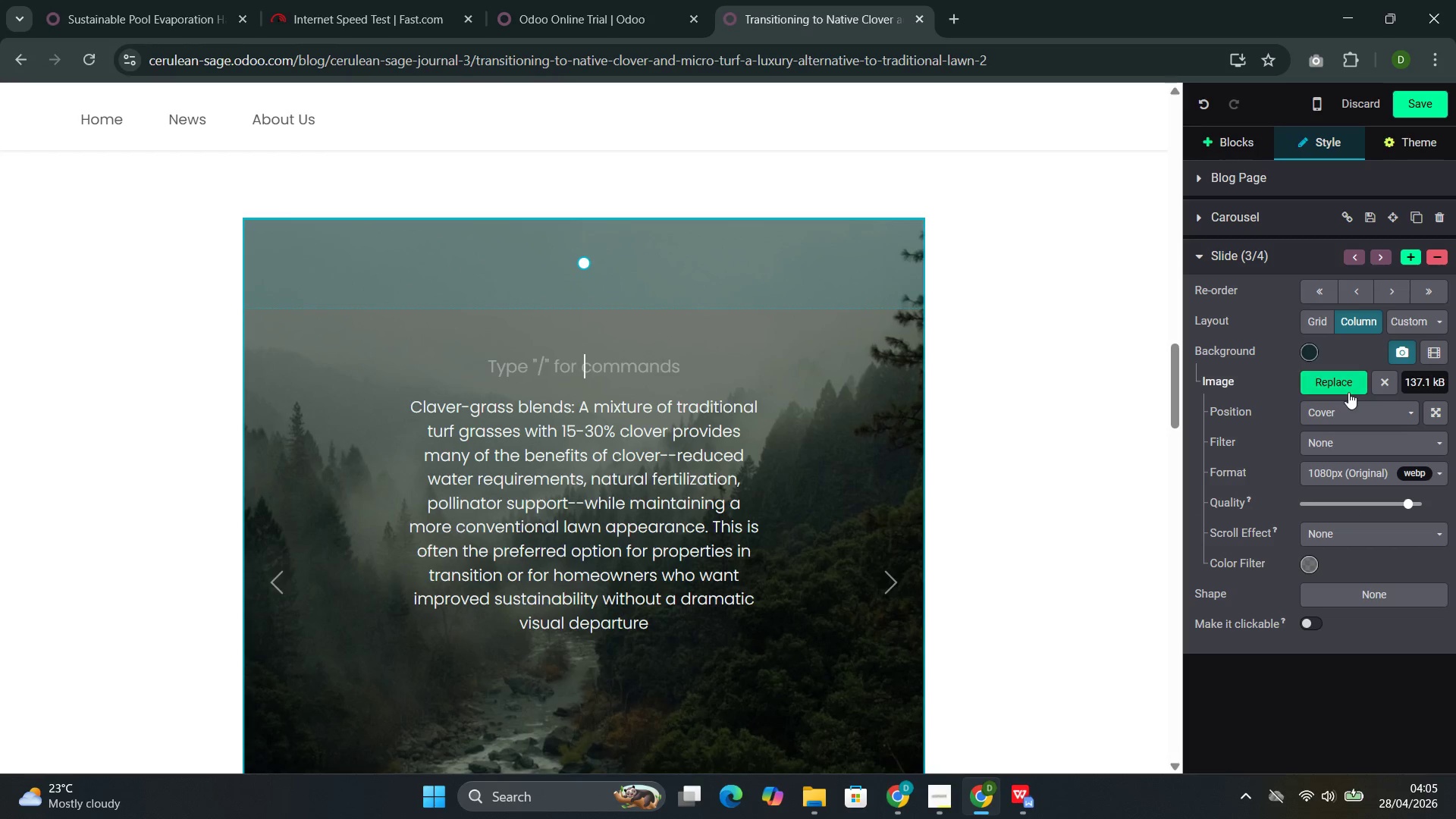 
left_click([1343, 386])
 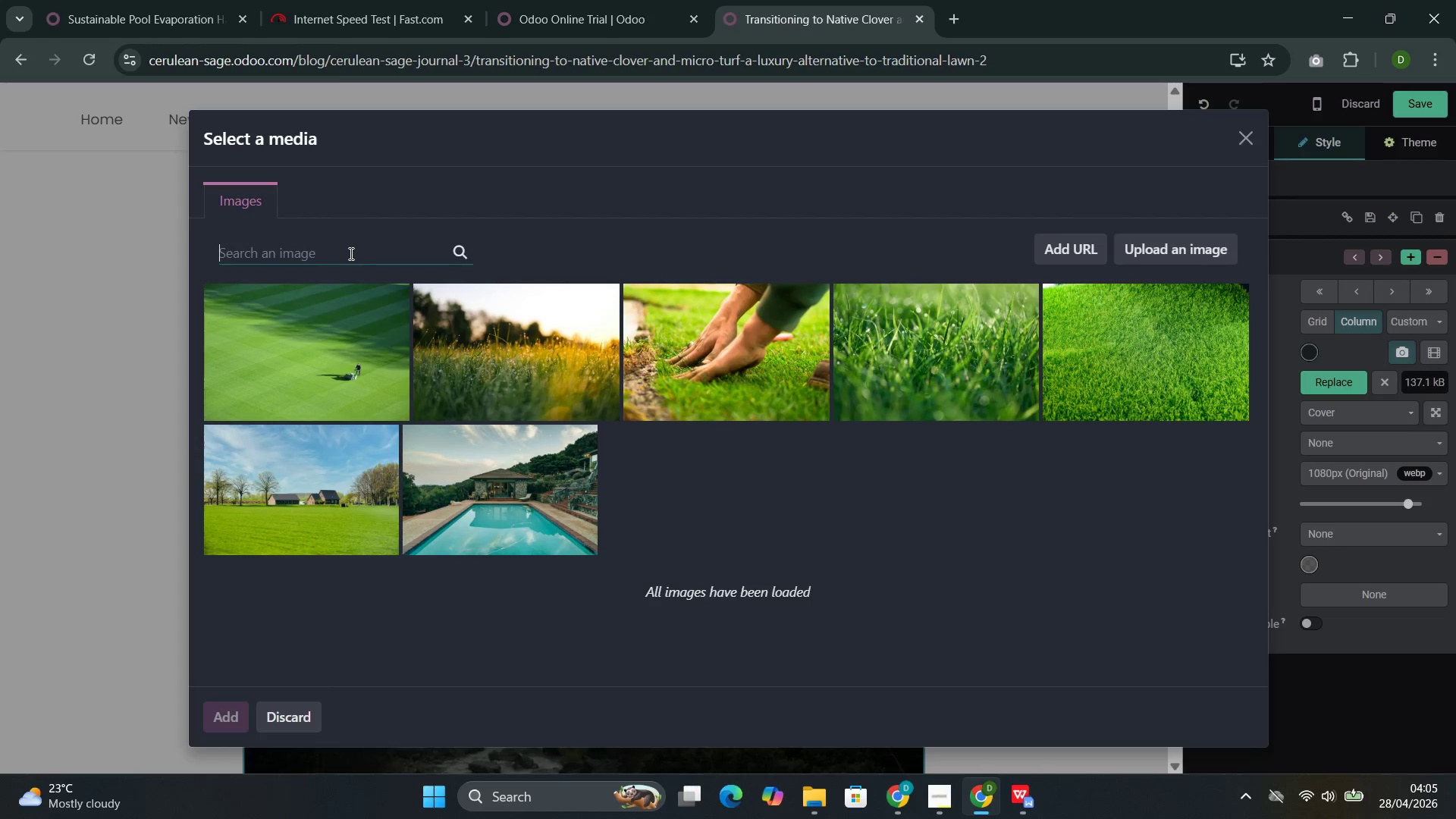 
key(Control+V)
 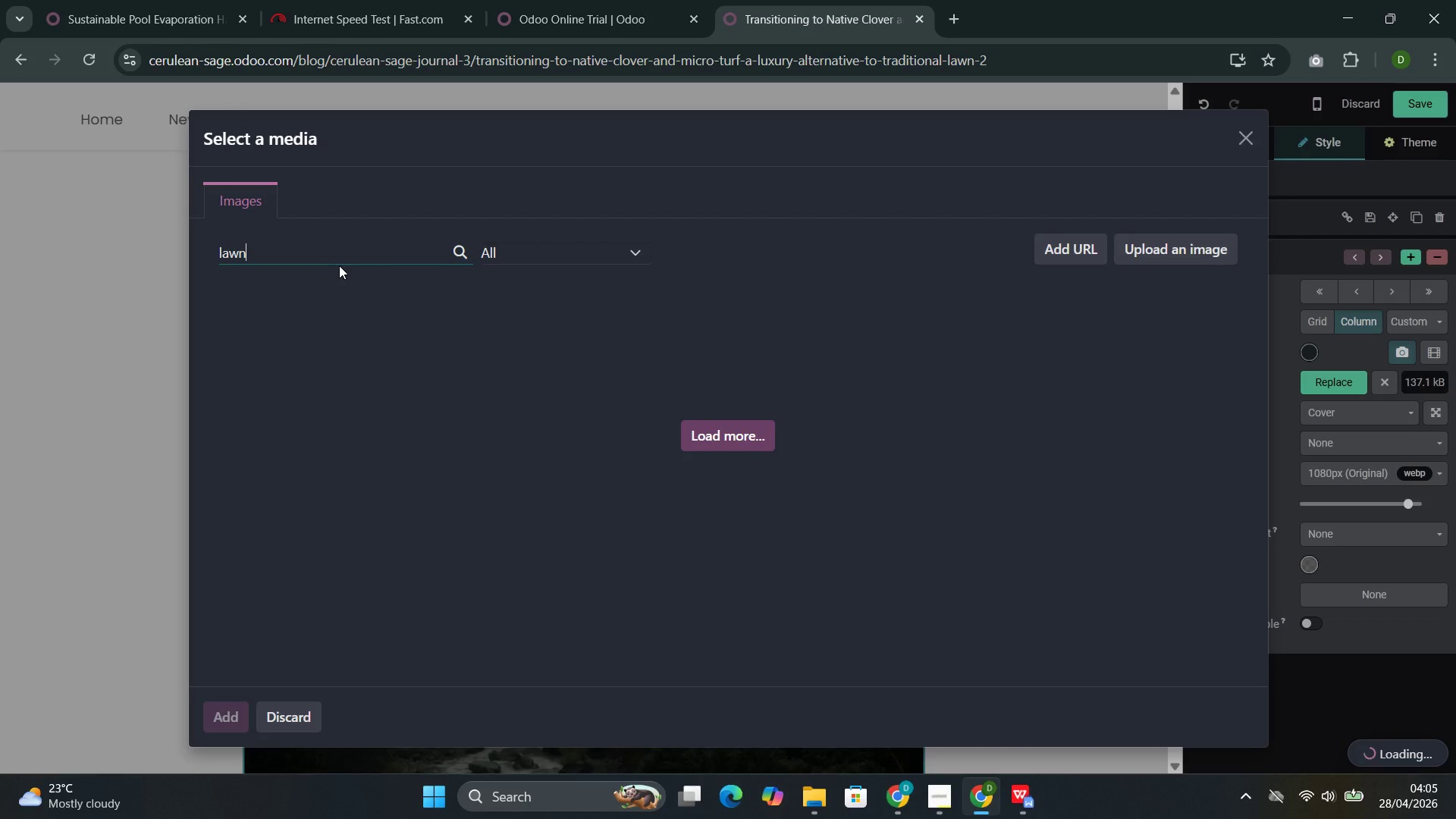 
wait(6.14)
 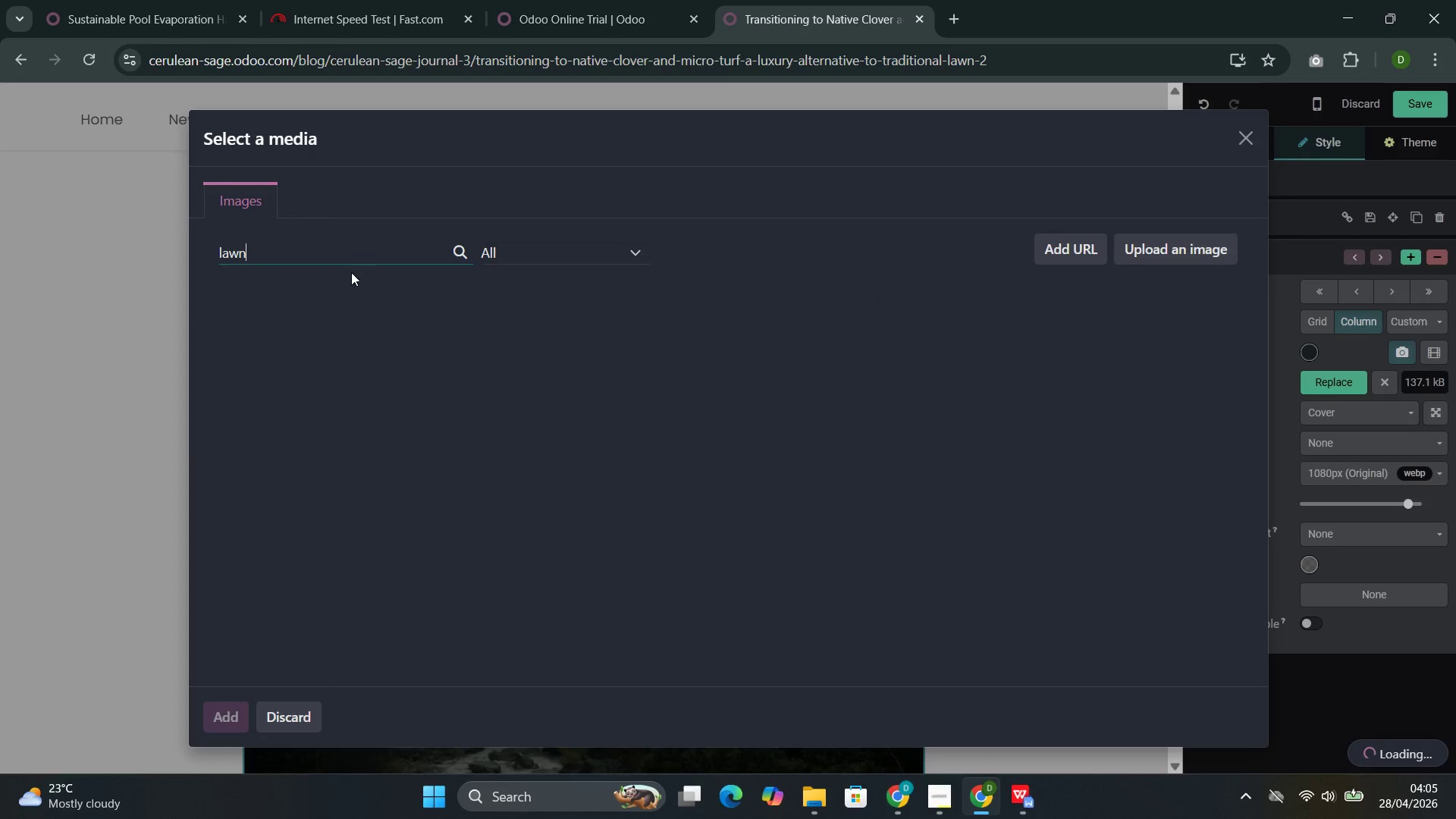 
mouse_move([403, 390])
 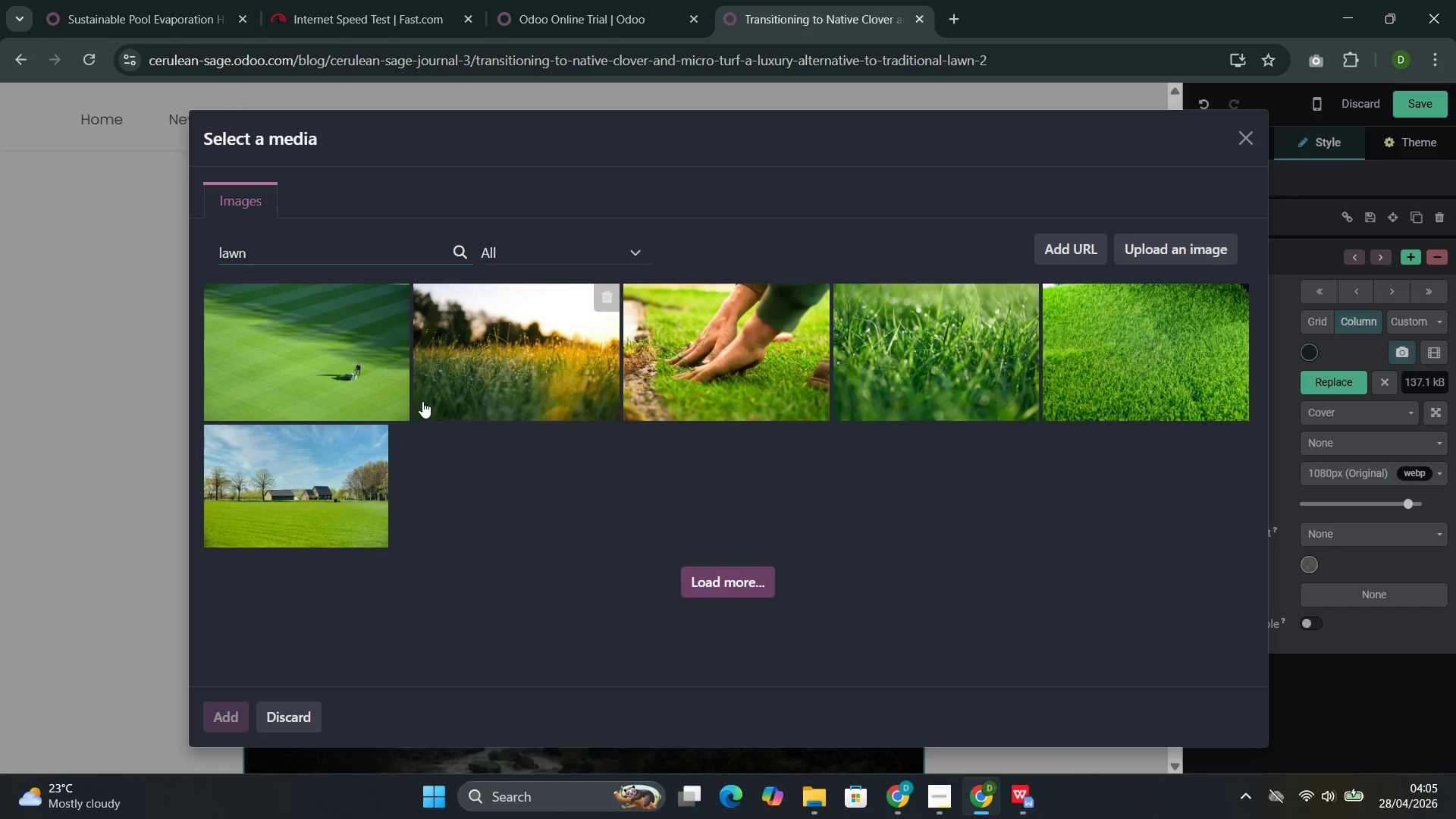 
wait(7.65)
 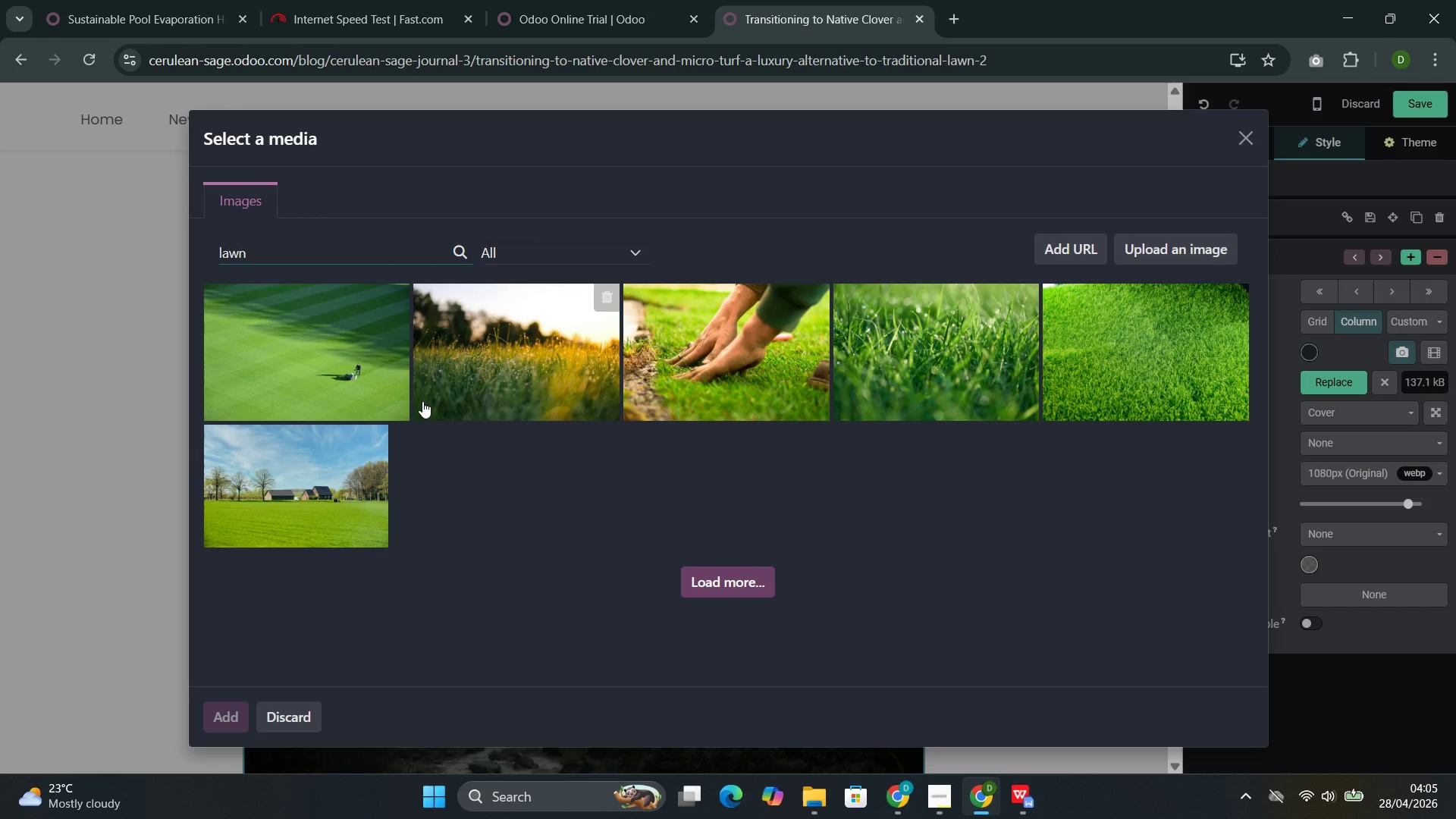 
scroll: coordinate [1143, 439], scroll_direction: down, amount: 5.0
 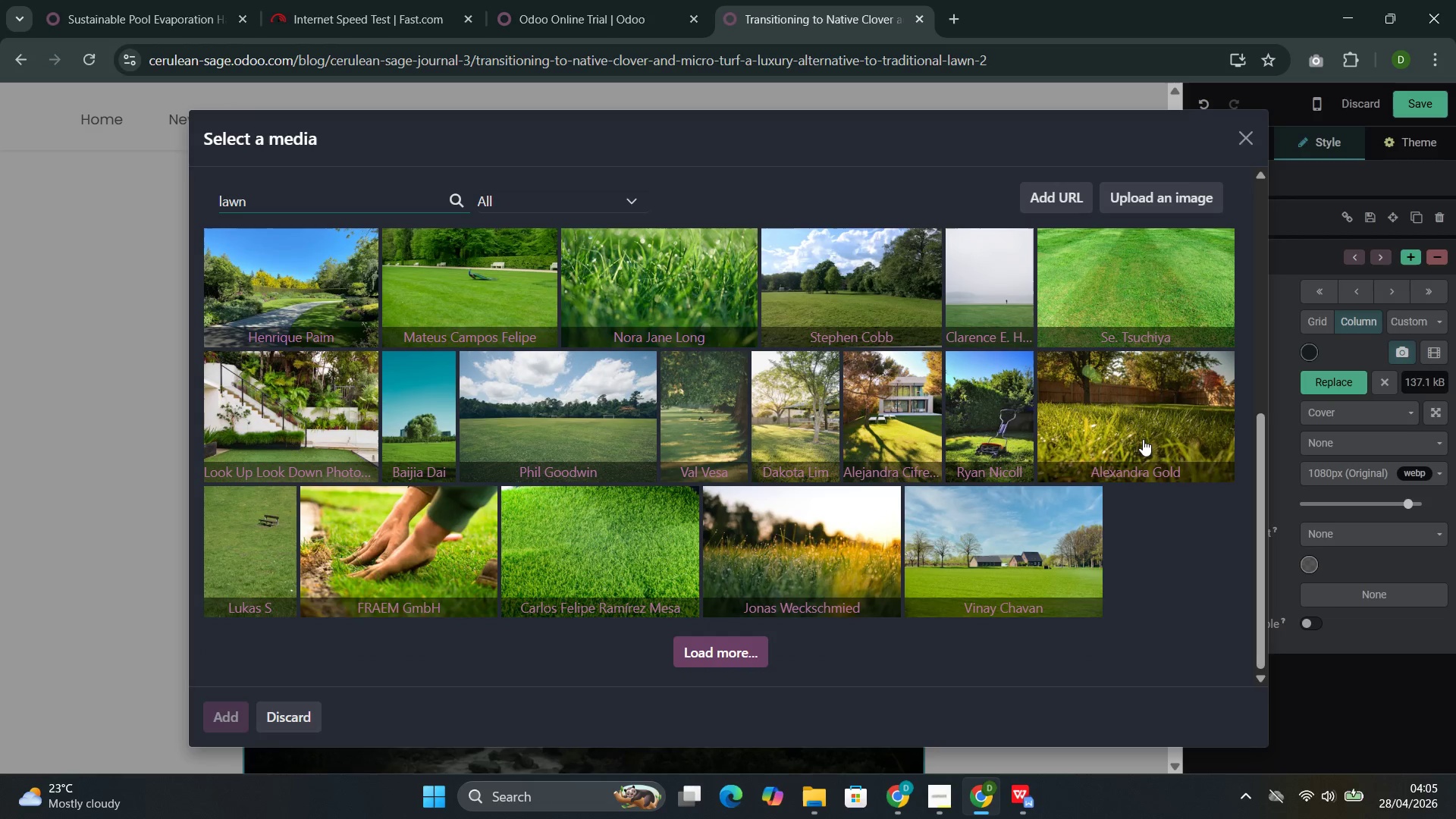 
scroll: coordinate [1143, 438], scroll_direction: up, amount: 1.0
 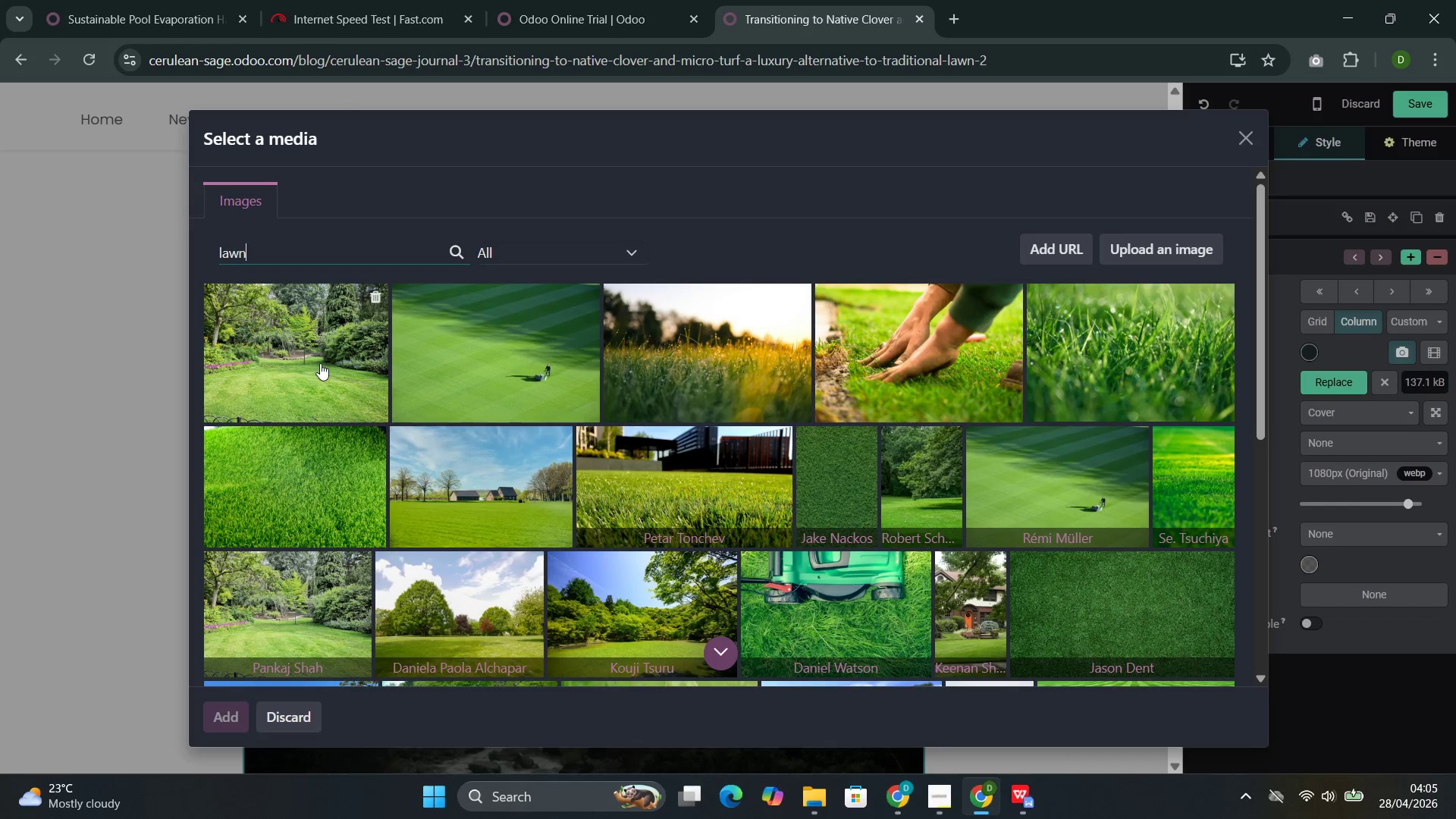 
scroll: coordinate [290, 422], scroll_direction: down, amount: 2.0
 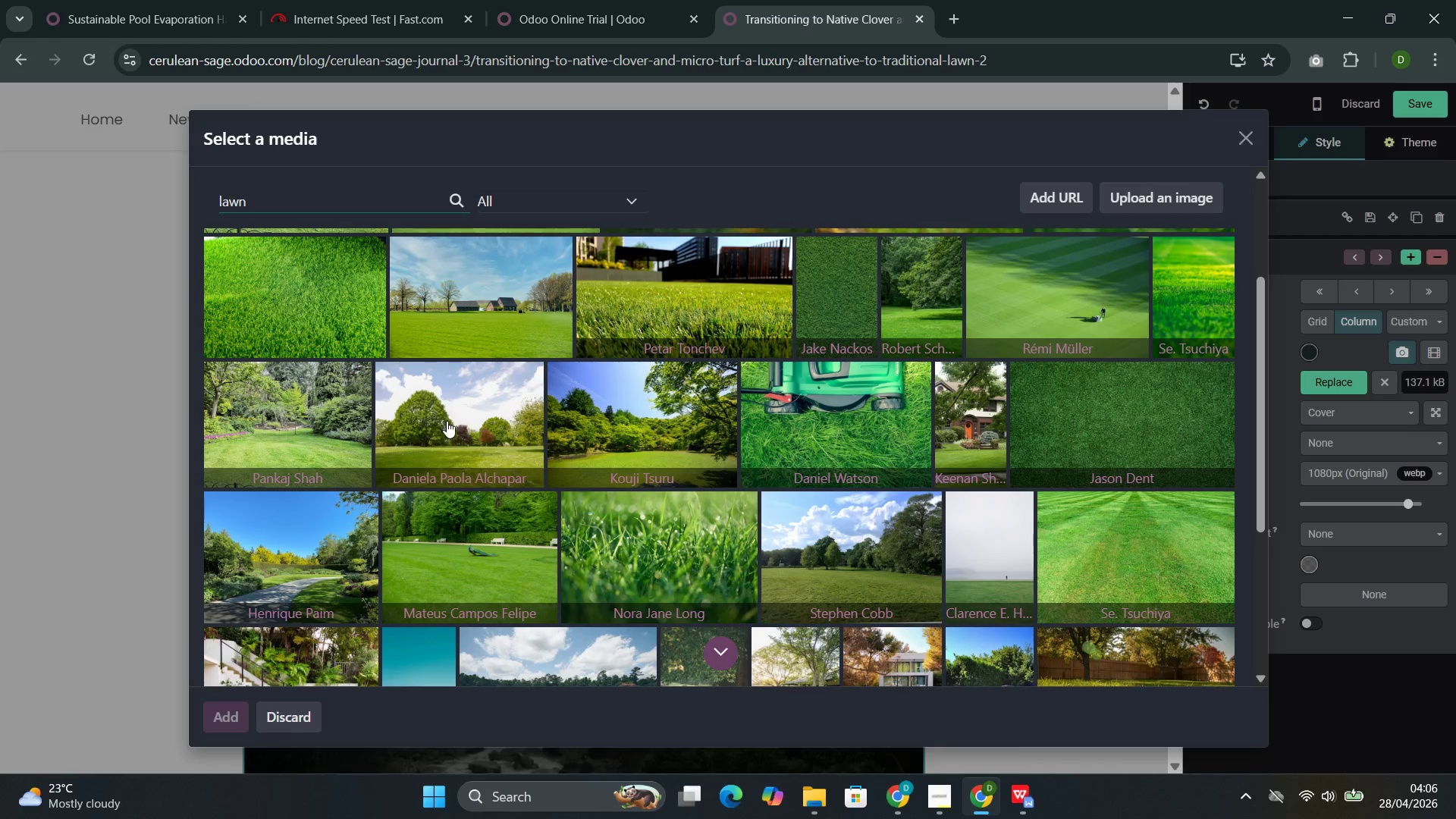 
left_click([281, 425])
 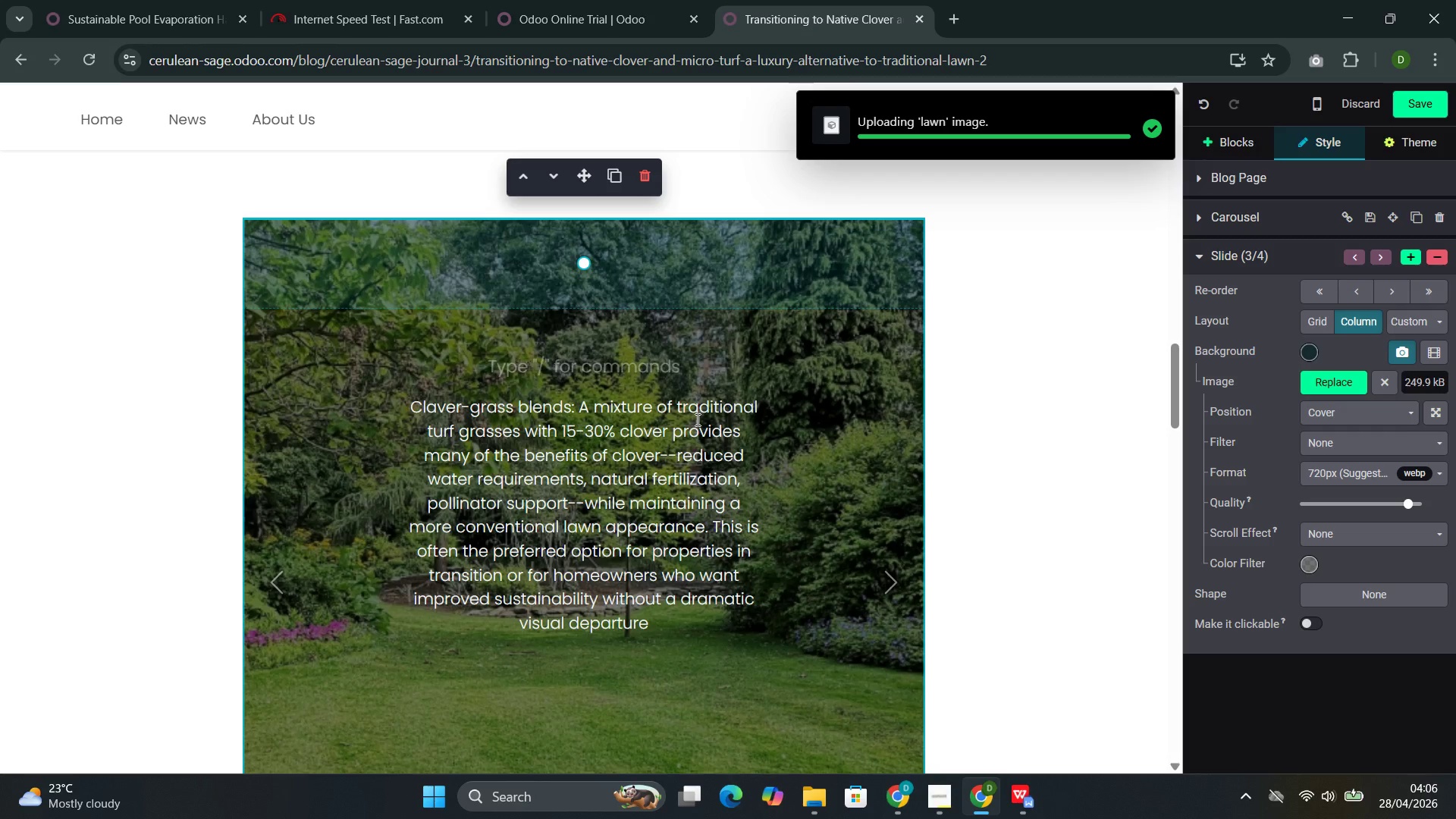 
scroll: coordinate [696, 419], scroll_direction: down, amount: 2.0
 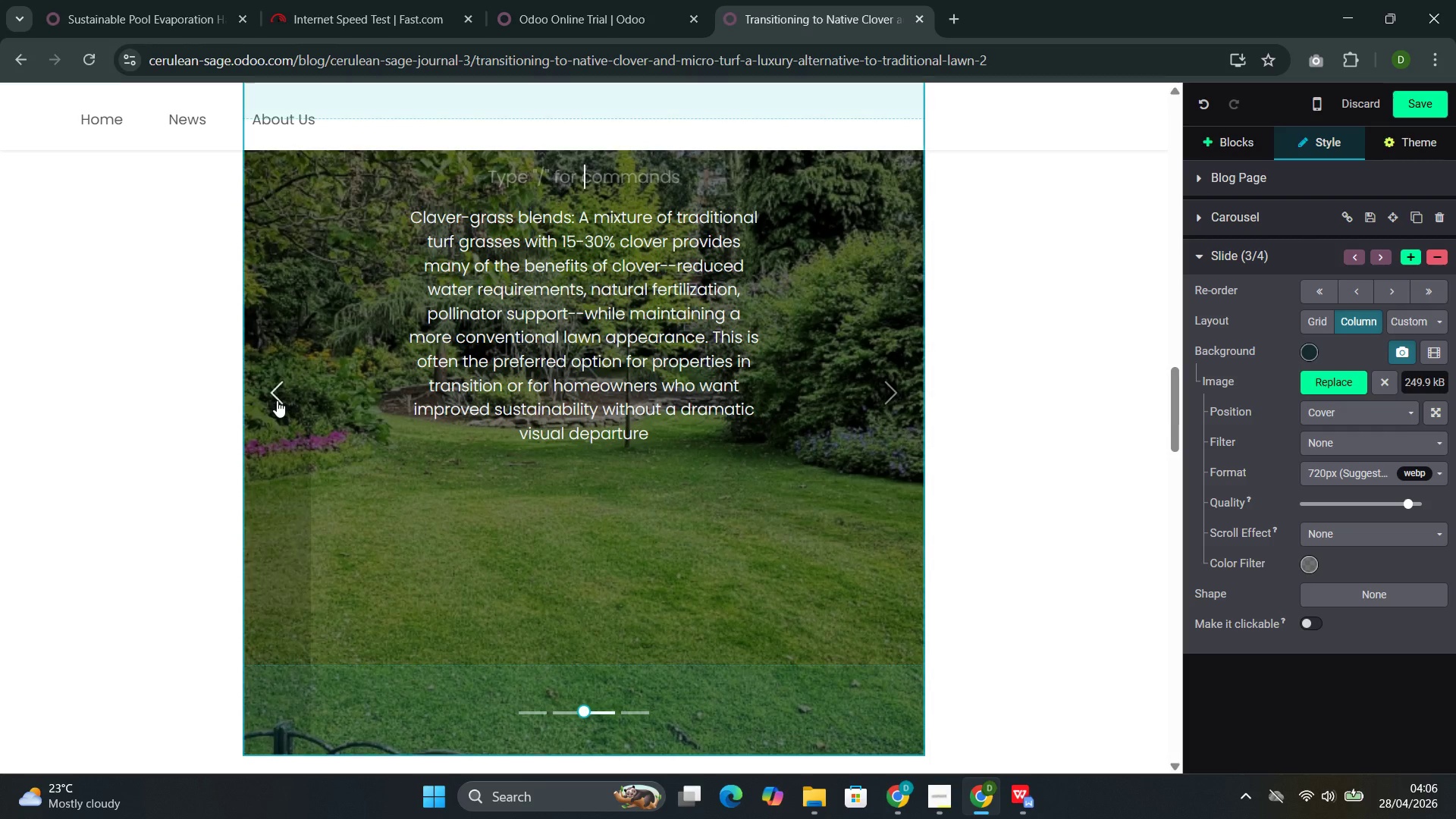 
left_click([275, 400])
 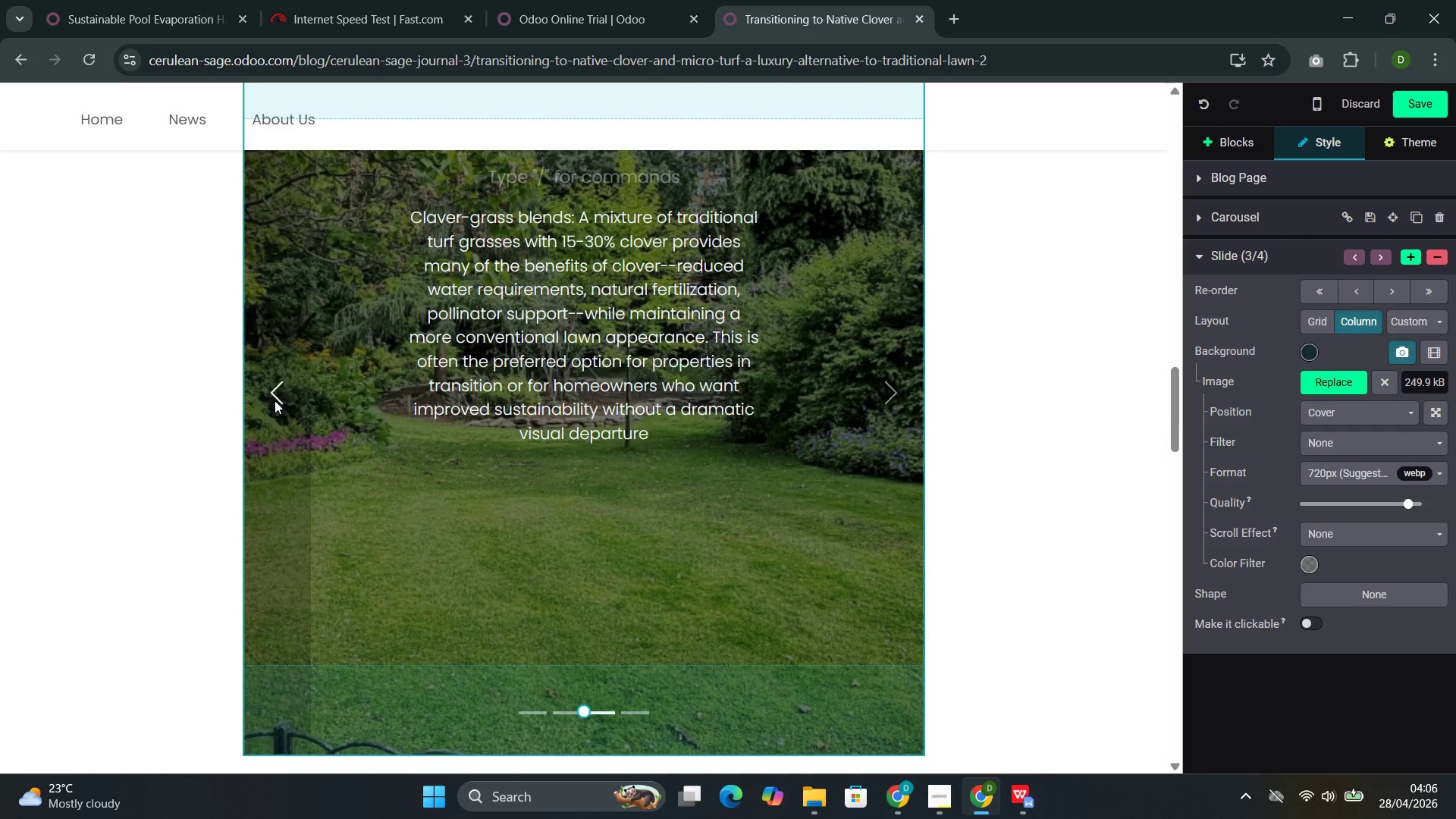 
mouse_move([297, 394])
 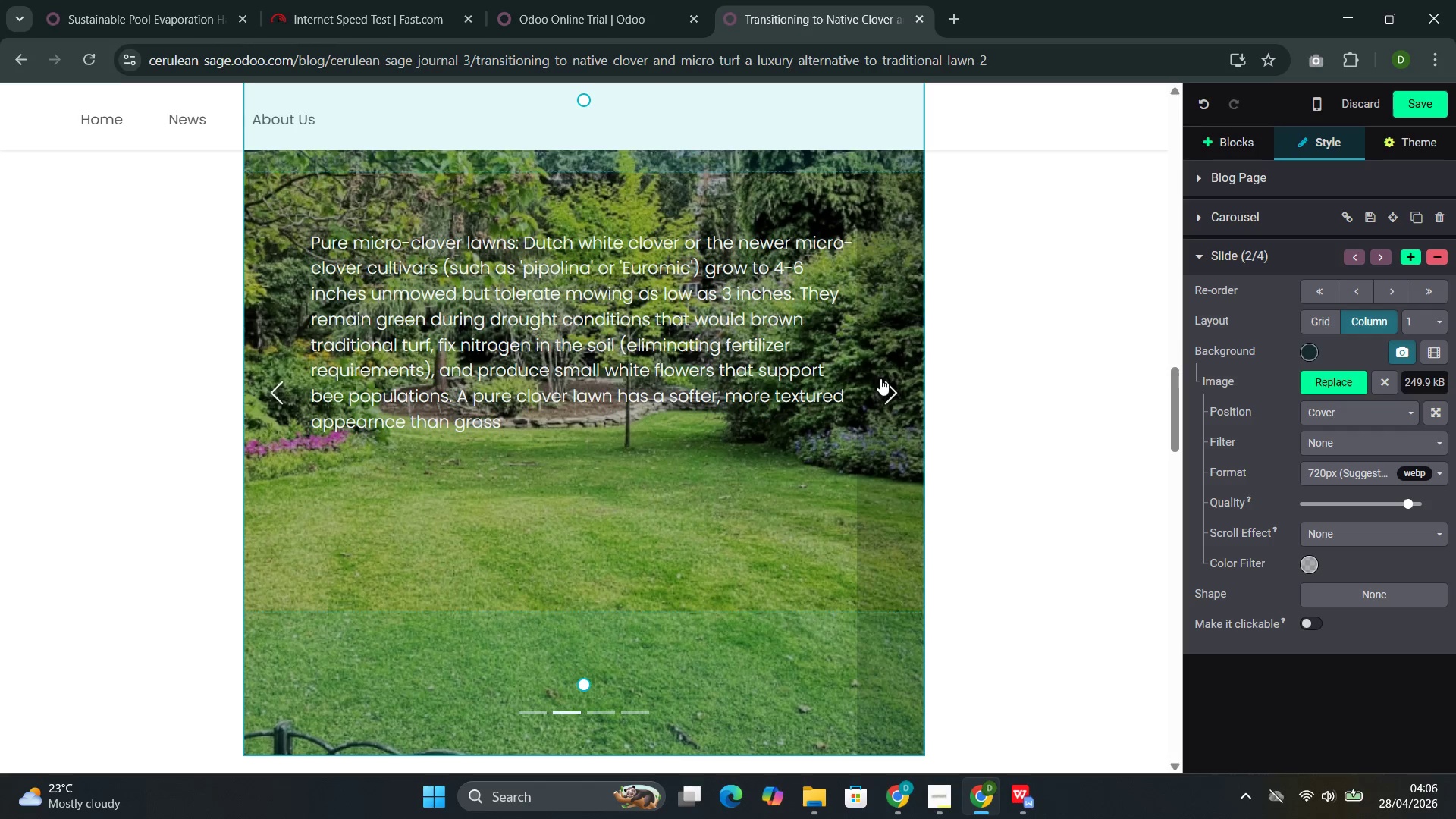 
left_click([883, 376])
 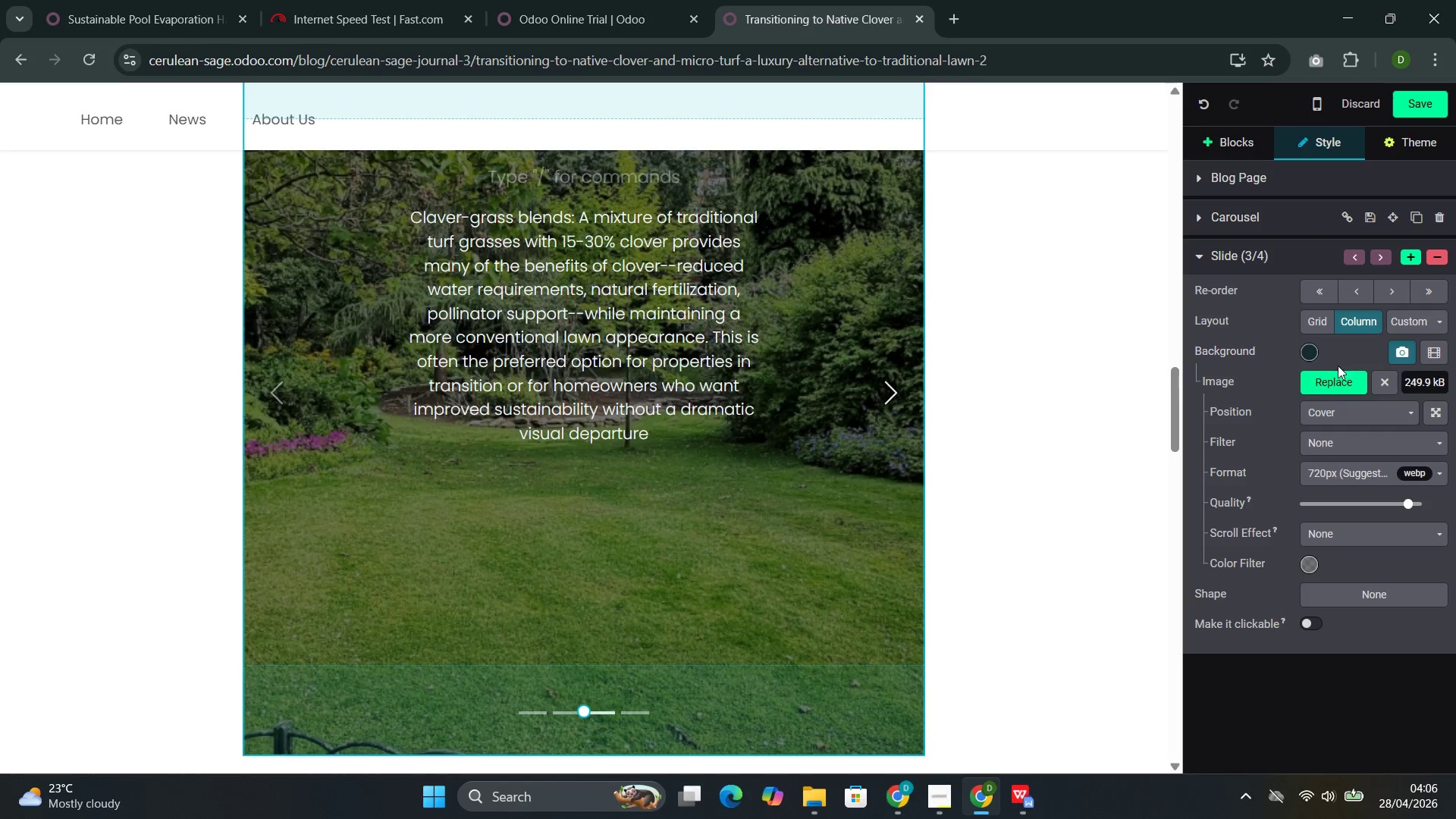 
left_click([1329, 373])
 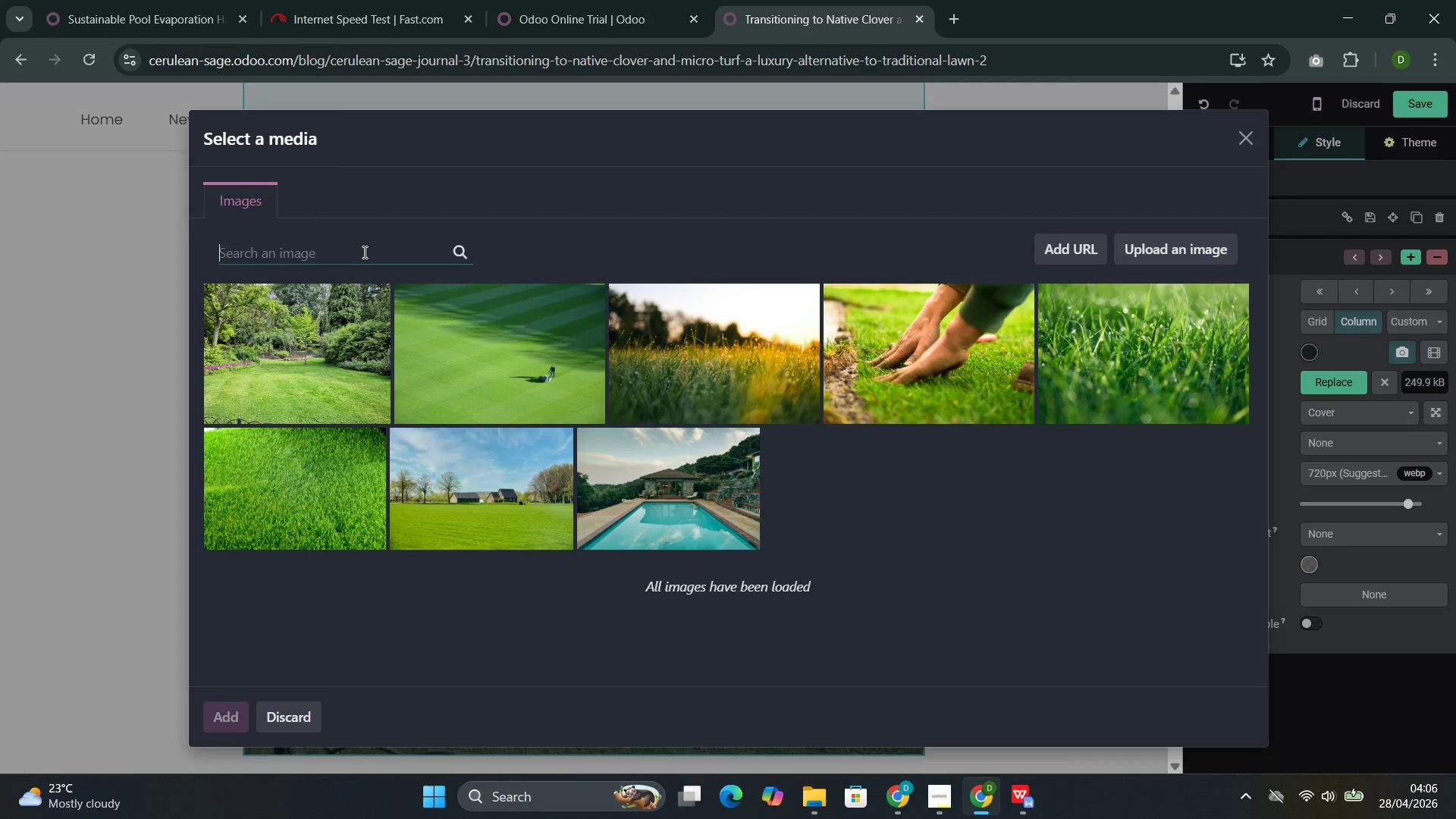 
key(Control+V)
 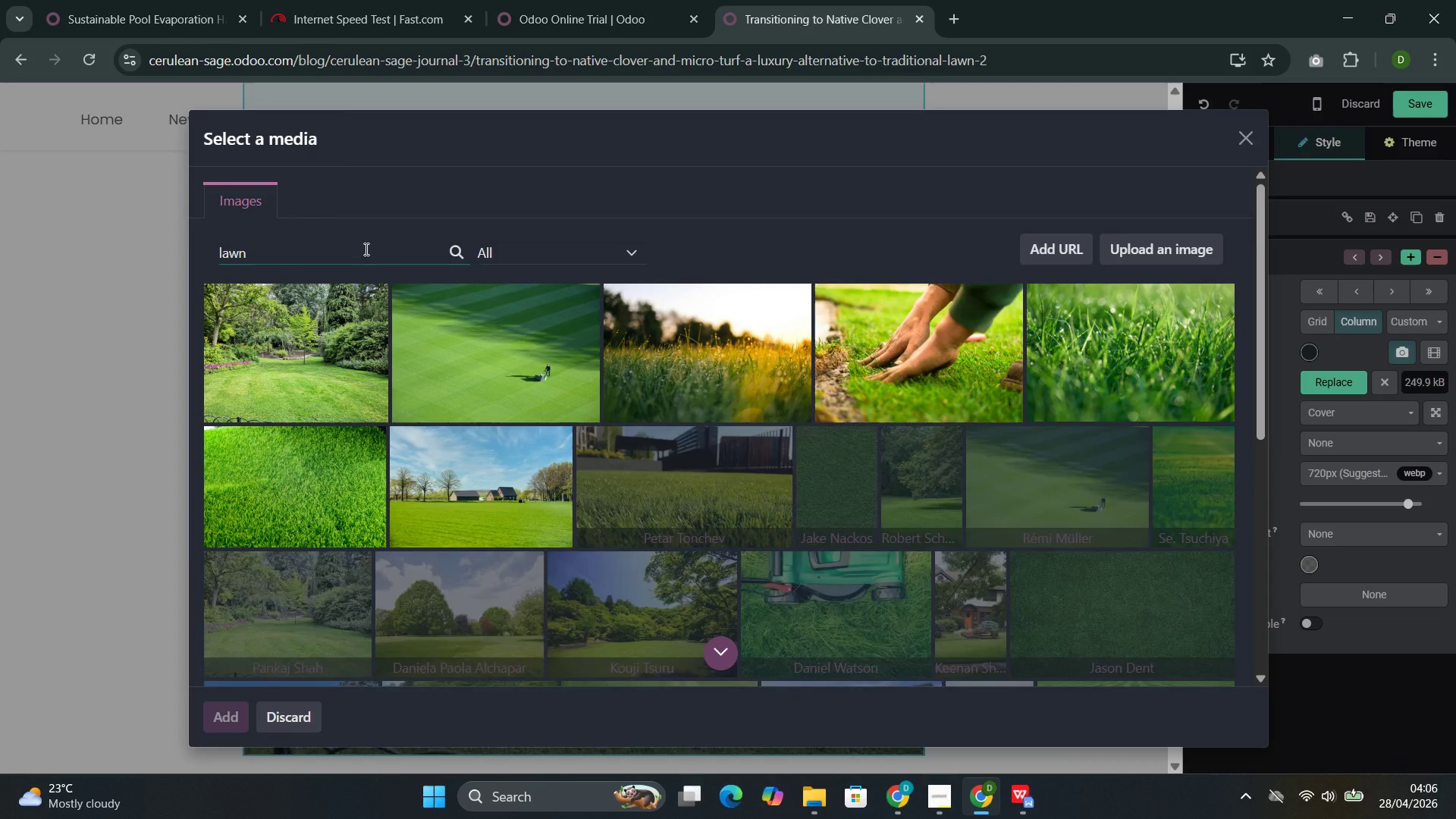 
left_click([467, 613])
 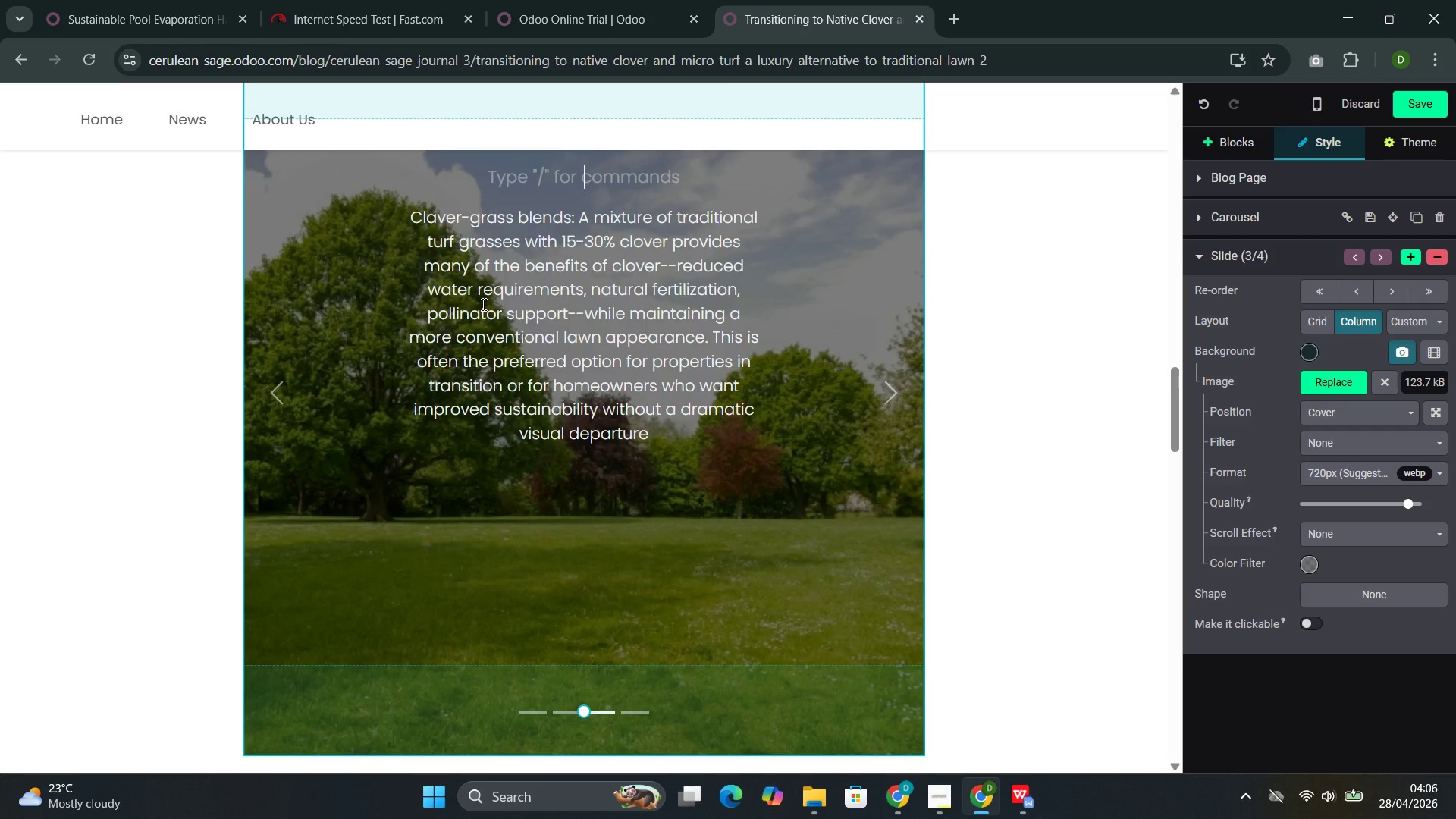 
wait(25.91)
 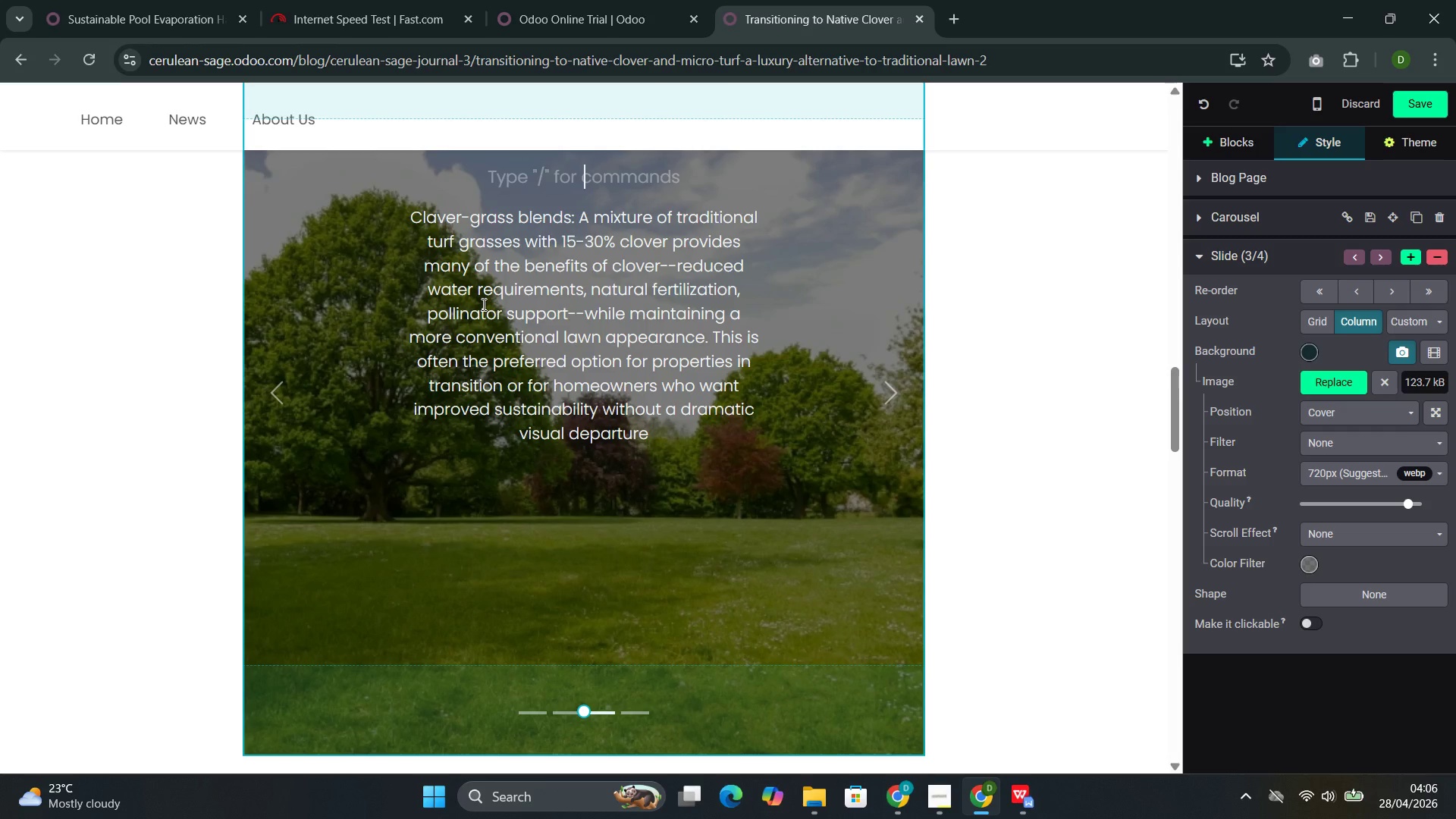 
scroll: coordinate [598, 447], scroll_direction: up, amount: 4.0
 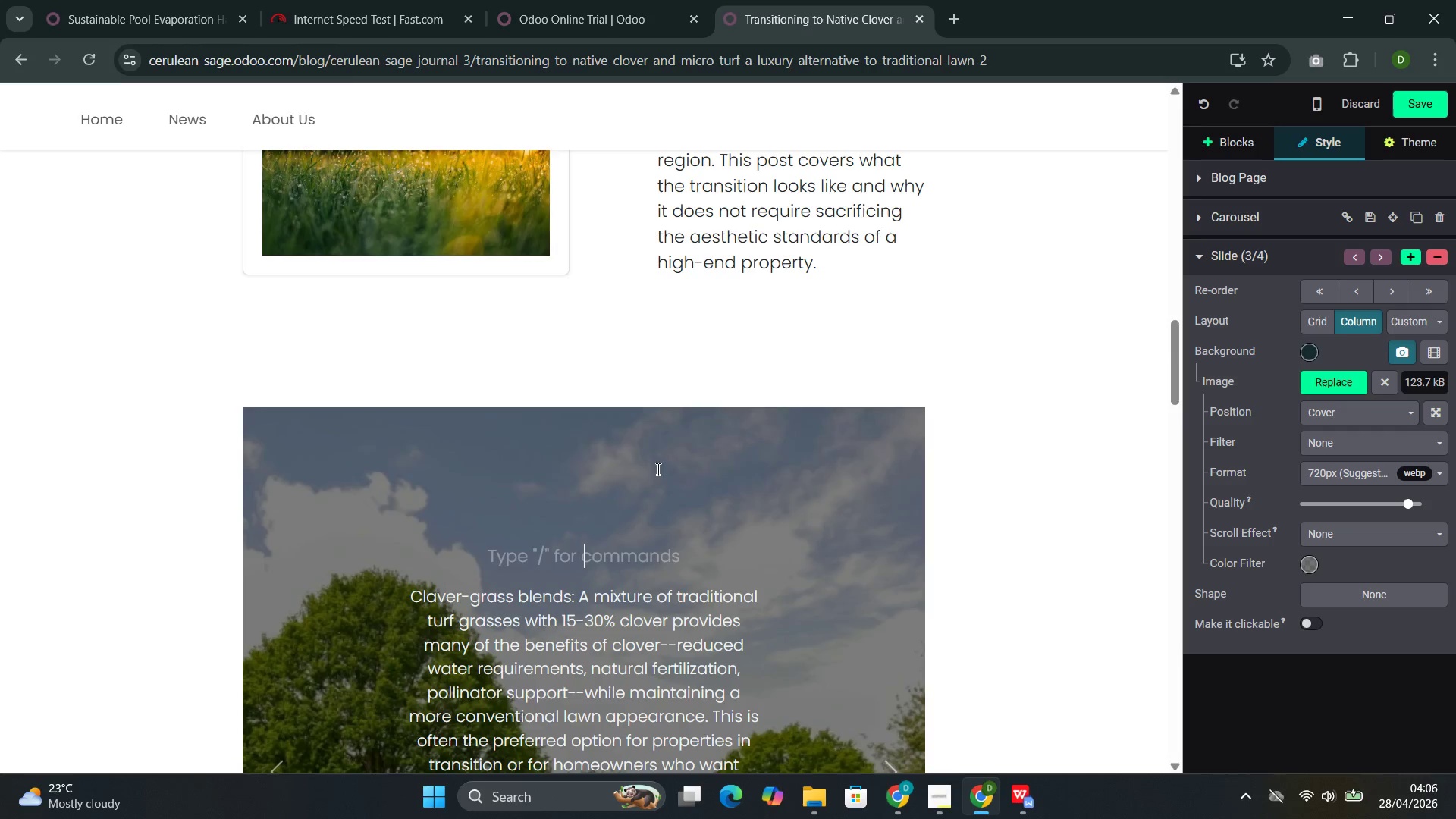 
left_click([422, 450])
 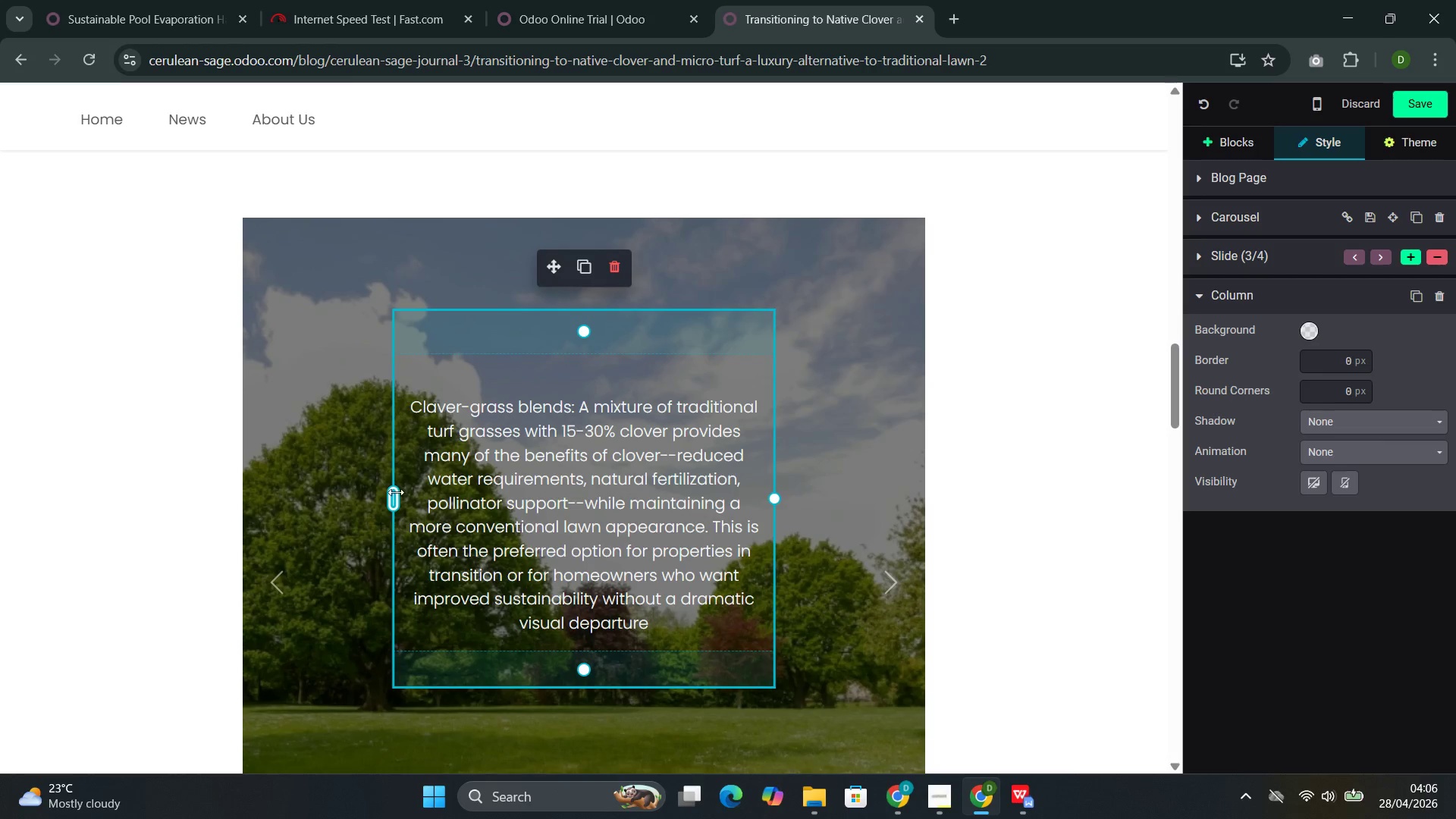 
scroll: coordinate [657, 472], scroll_direction: down, amount: 2.0
 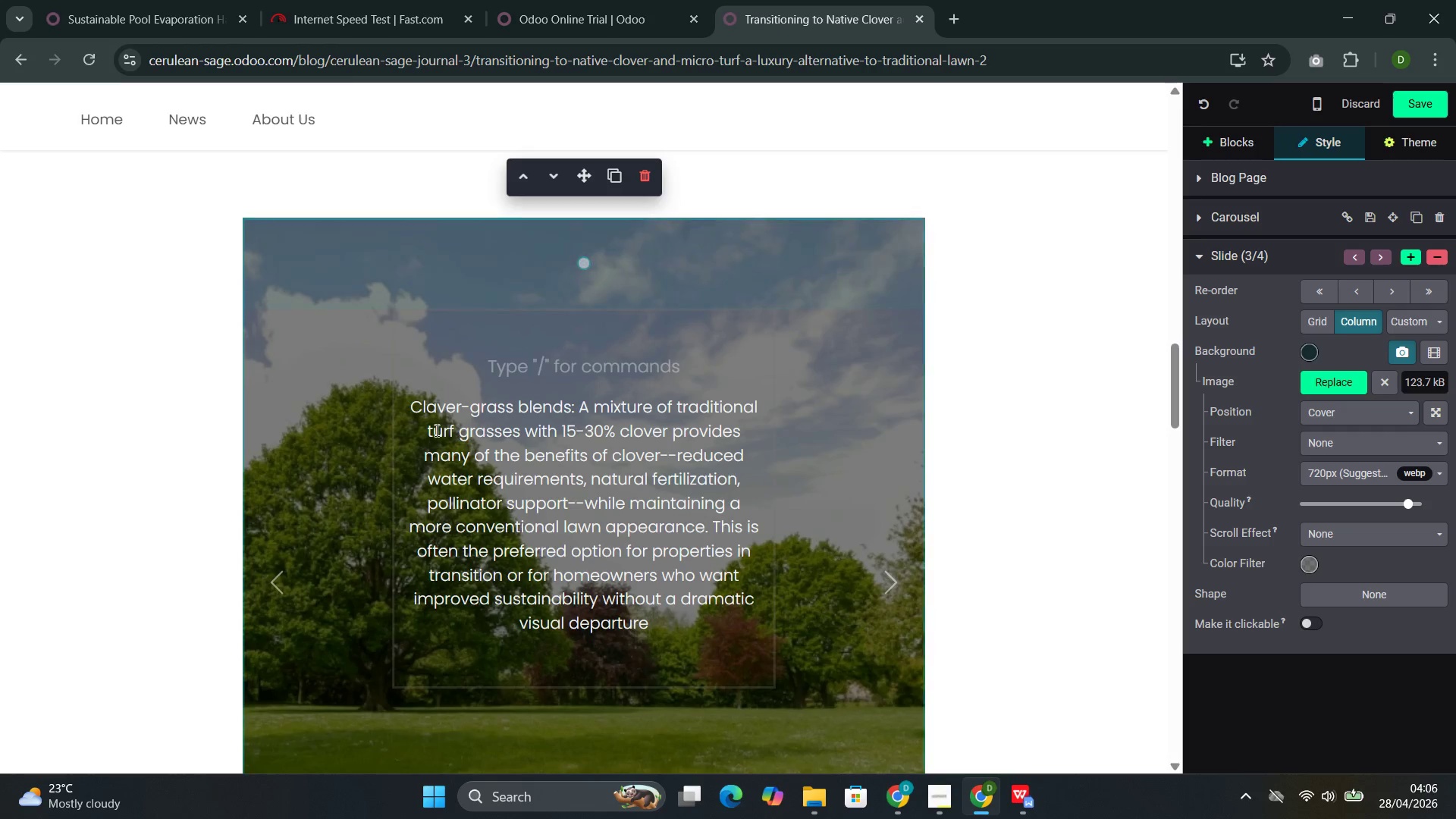 
left_click_drag(start_coordinate=[396, 494], to_coordinate=[303, 507])
 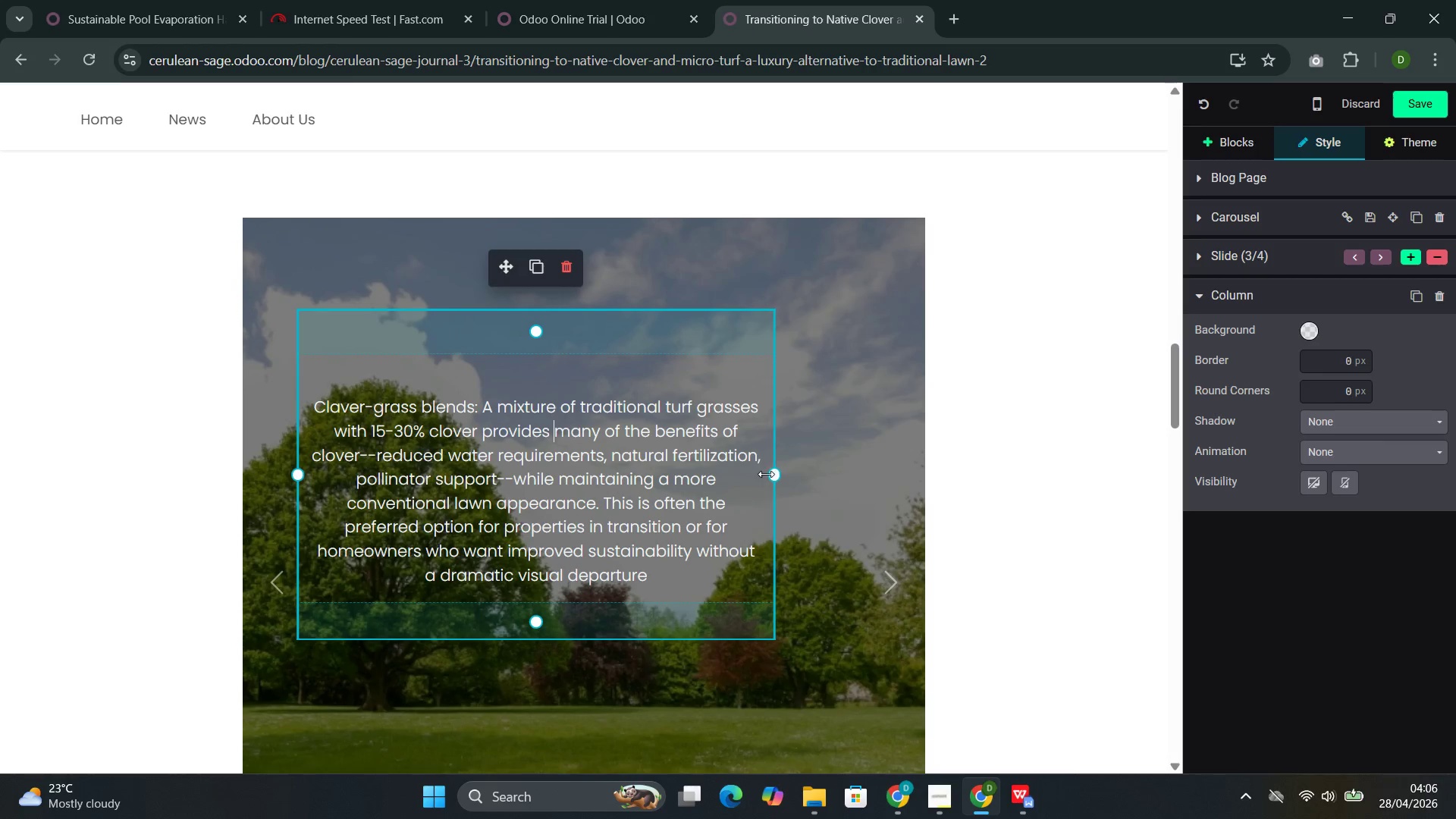 
left_click_drag(start_coordinate=[768, 473], to_coordinate=[921, 479])
 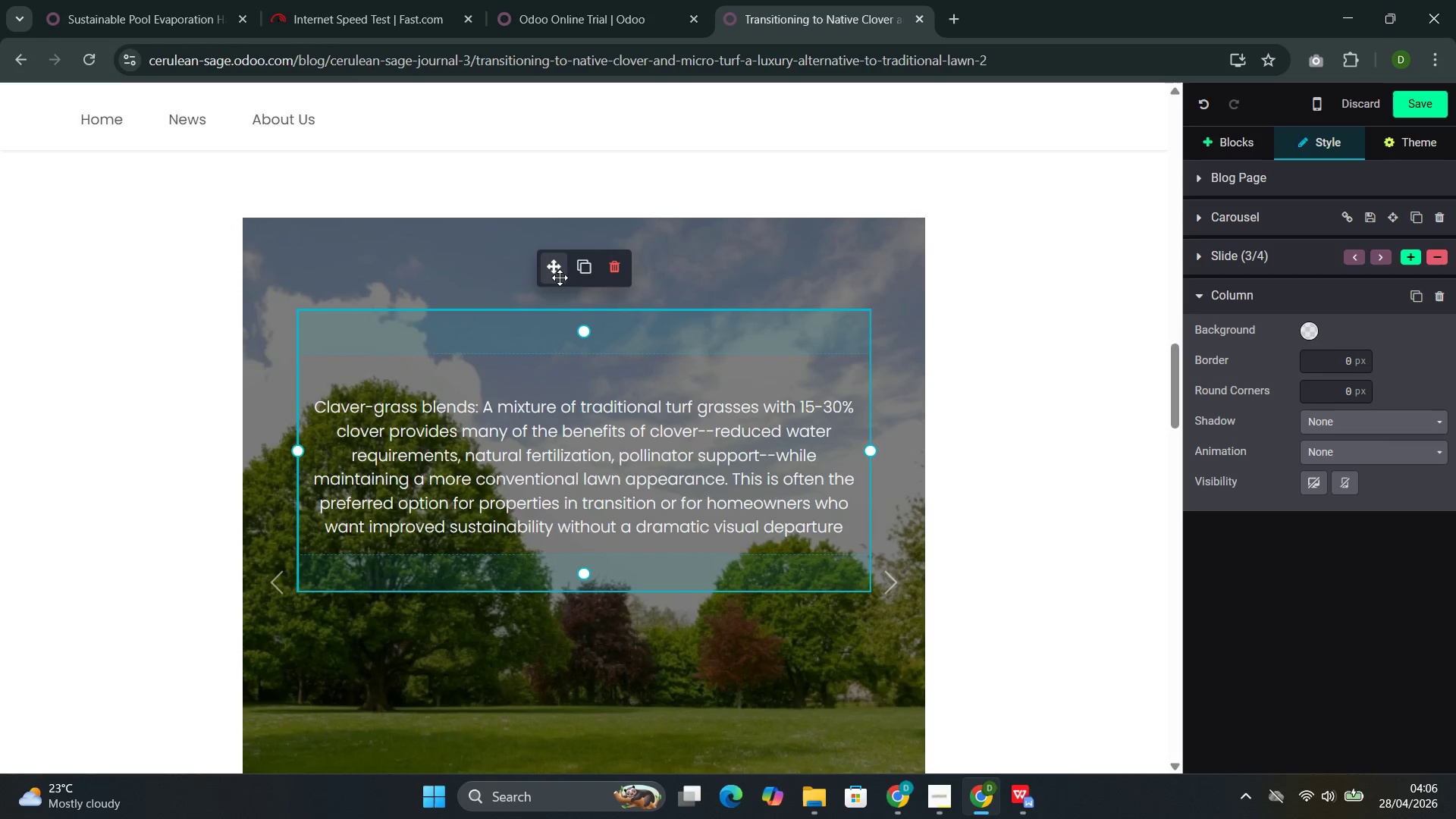 
left_click_drag(start_coordinate=[560, 265], to_coordinate=[556, 423])
 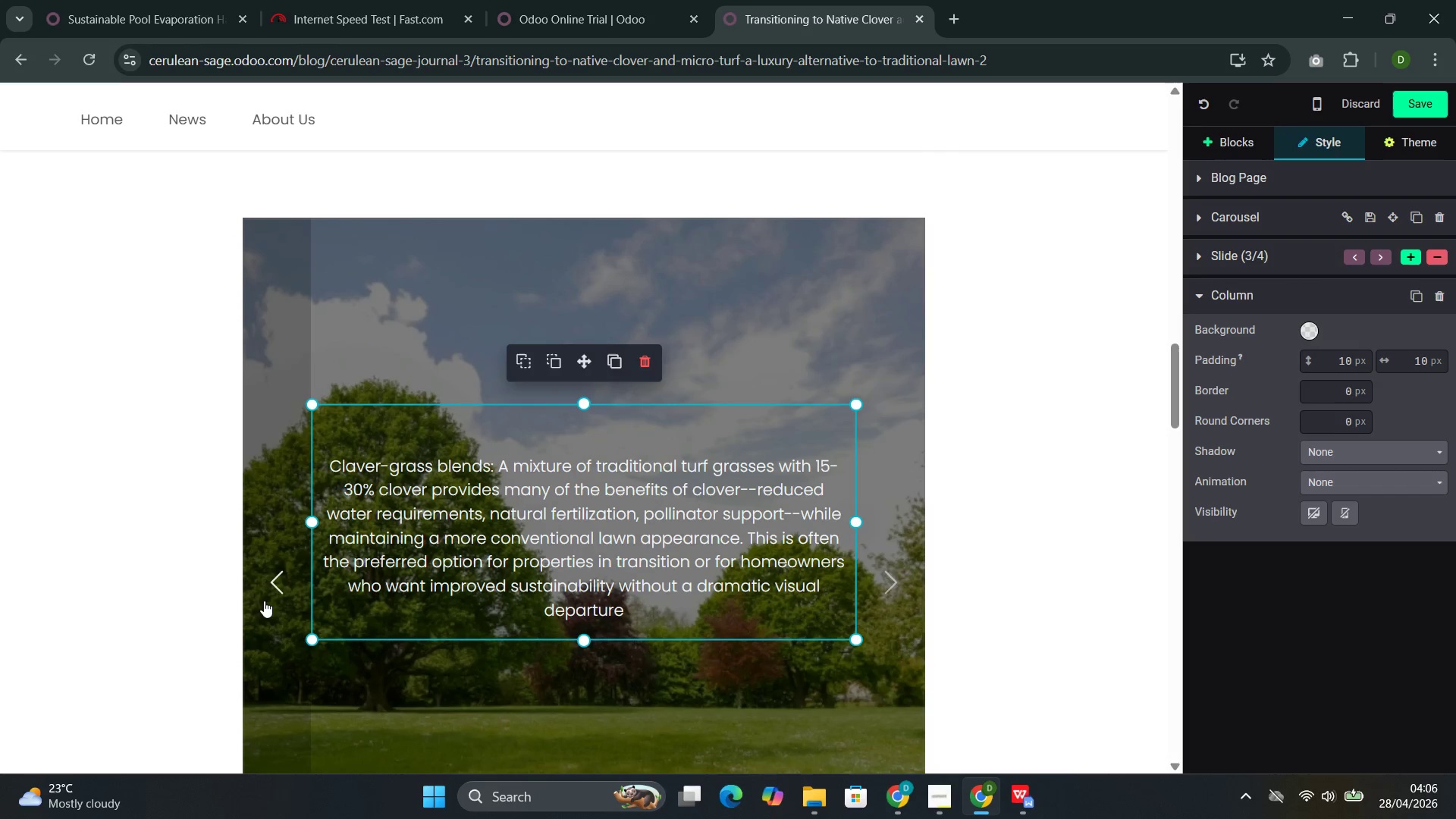 
left_click([269, 582])
 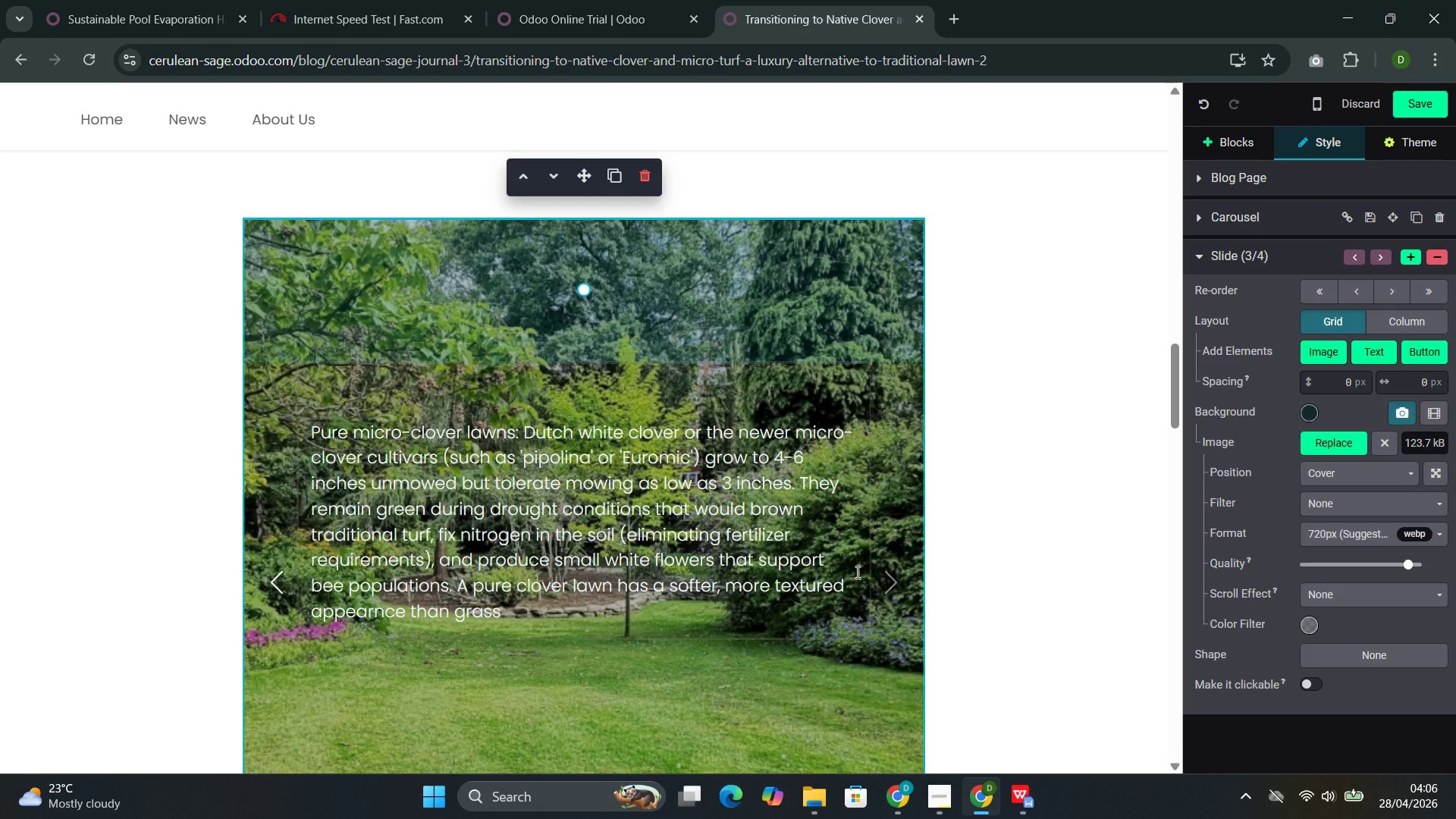 
left_click([880, 577])
 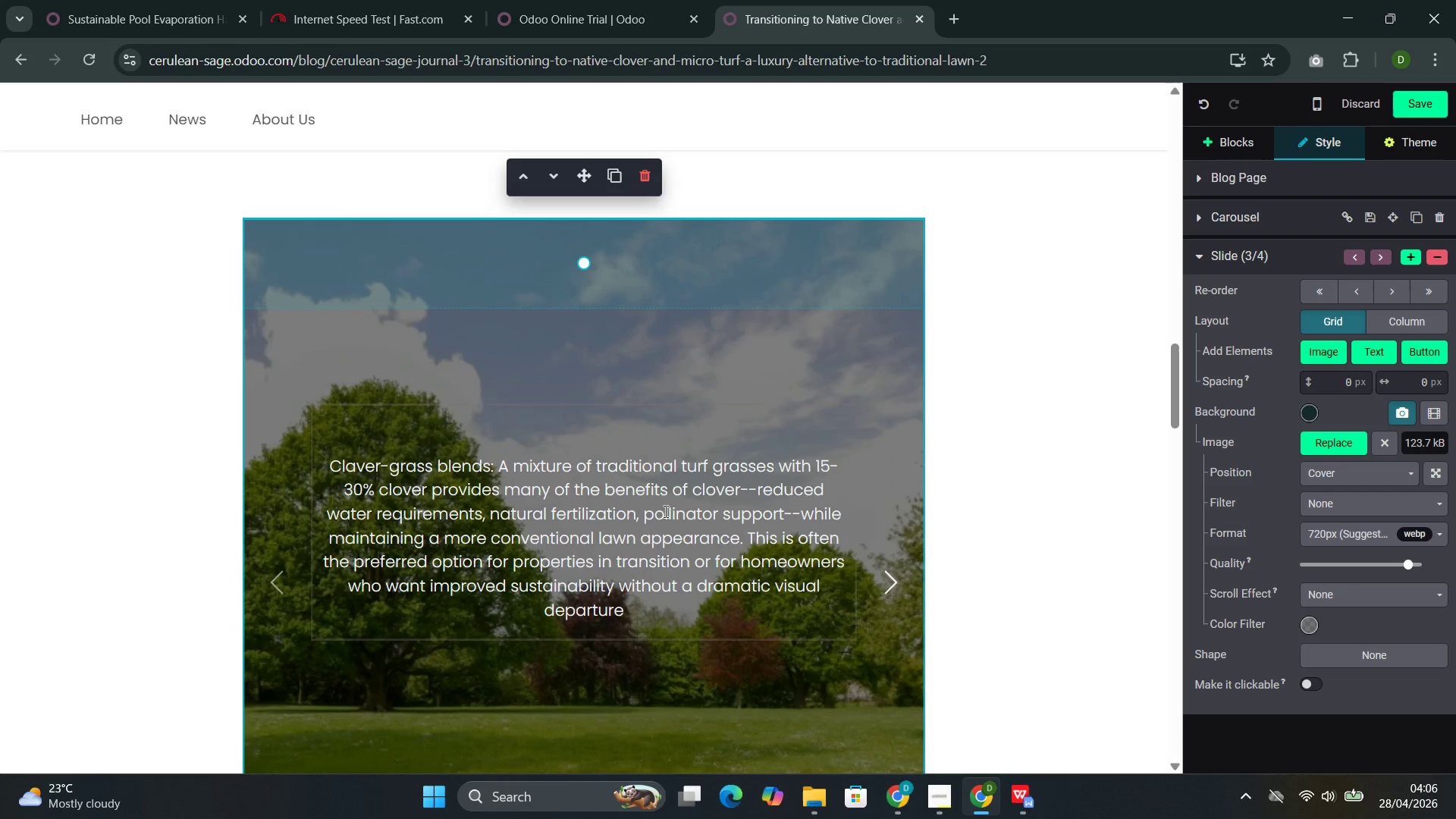 
left_click([605, 452])
 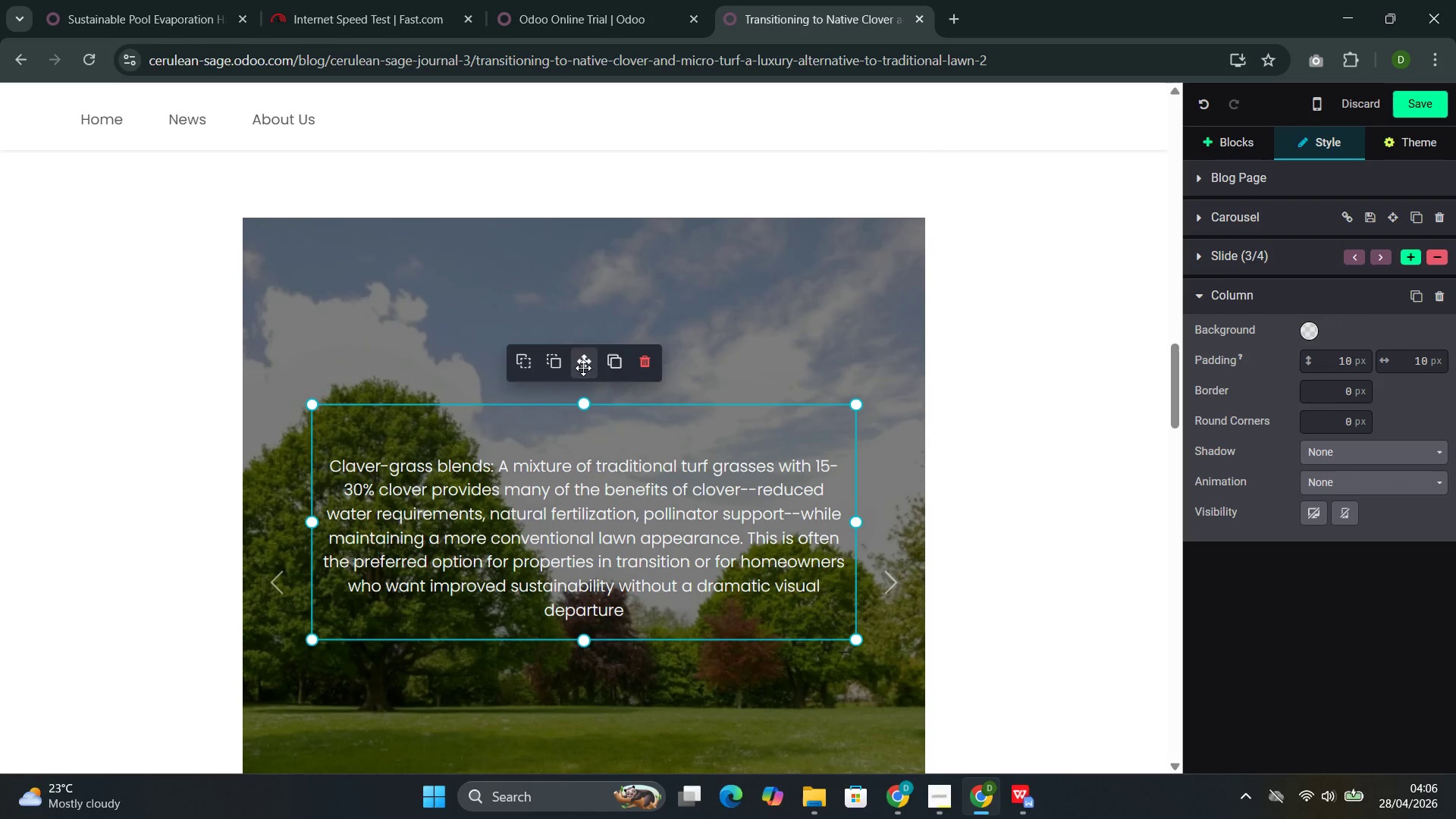 
left_click_drag(start_coordinate=[584, 350], to_coordinate=[582, 331])
 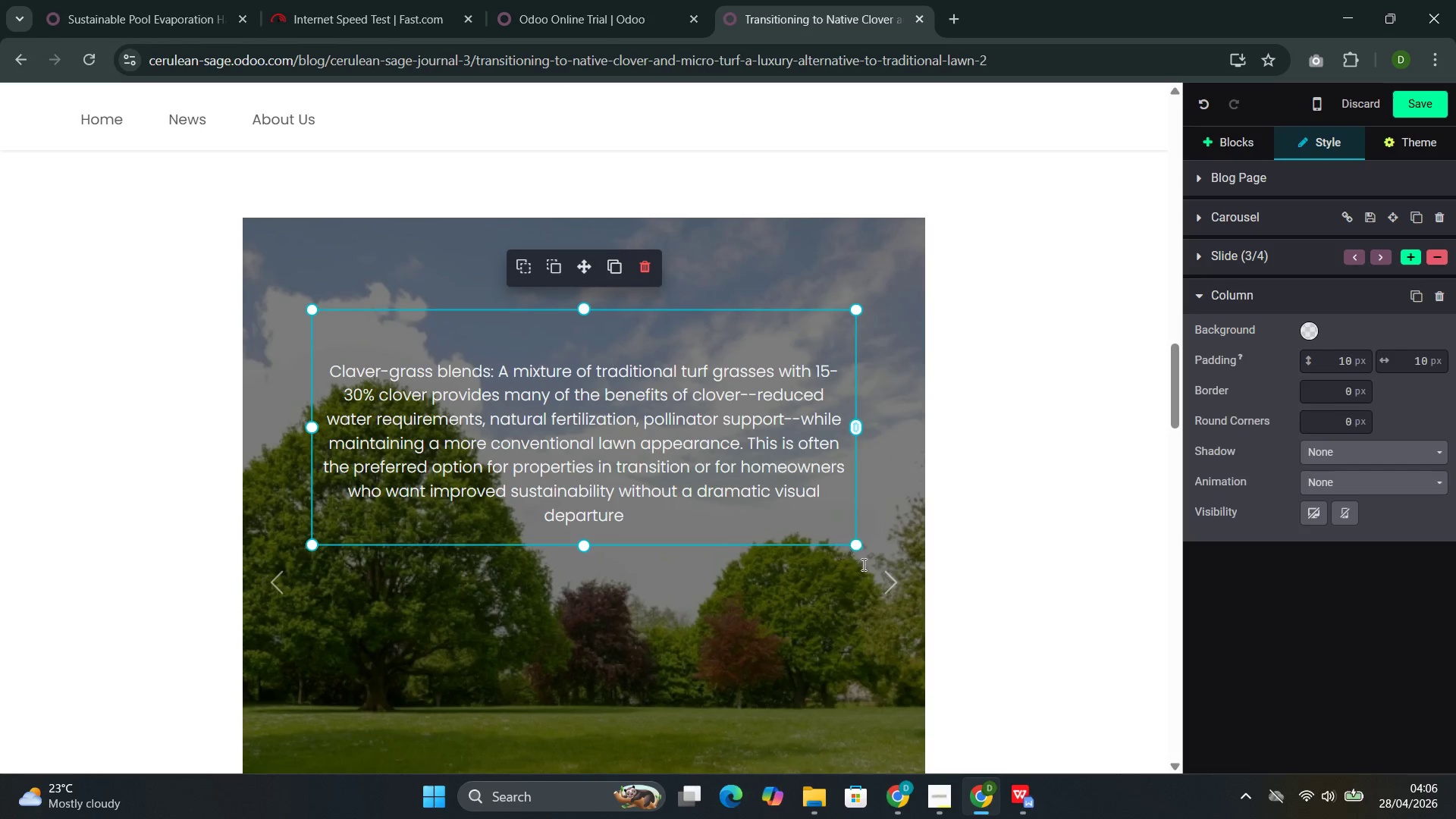 
left_click([899, 570])
 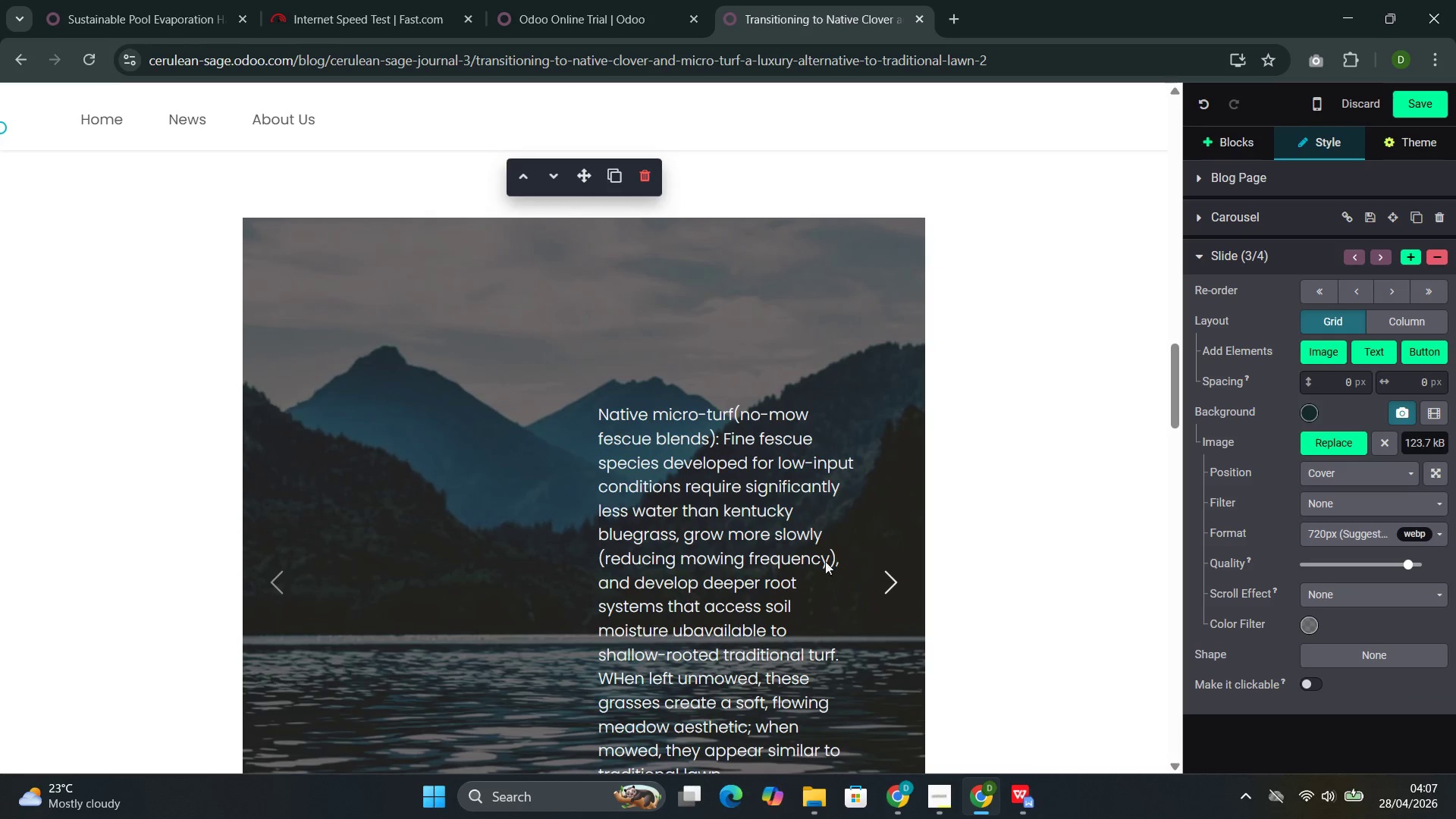 
left_click([668, 538])
 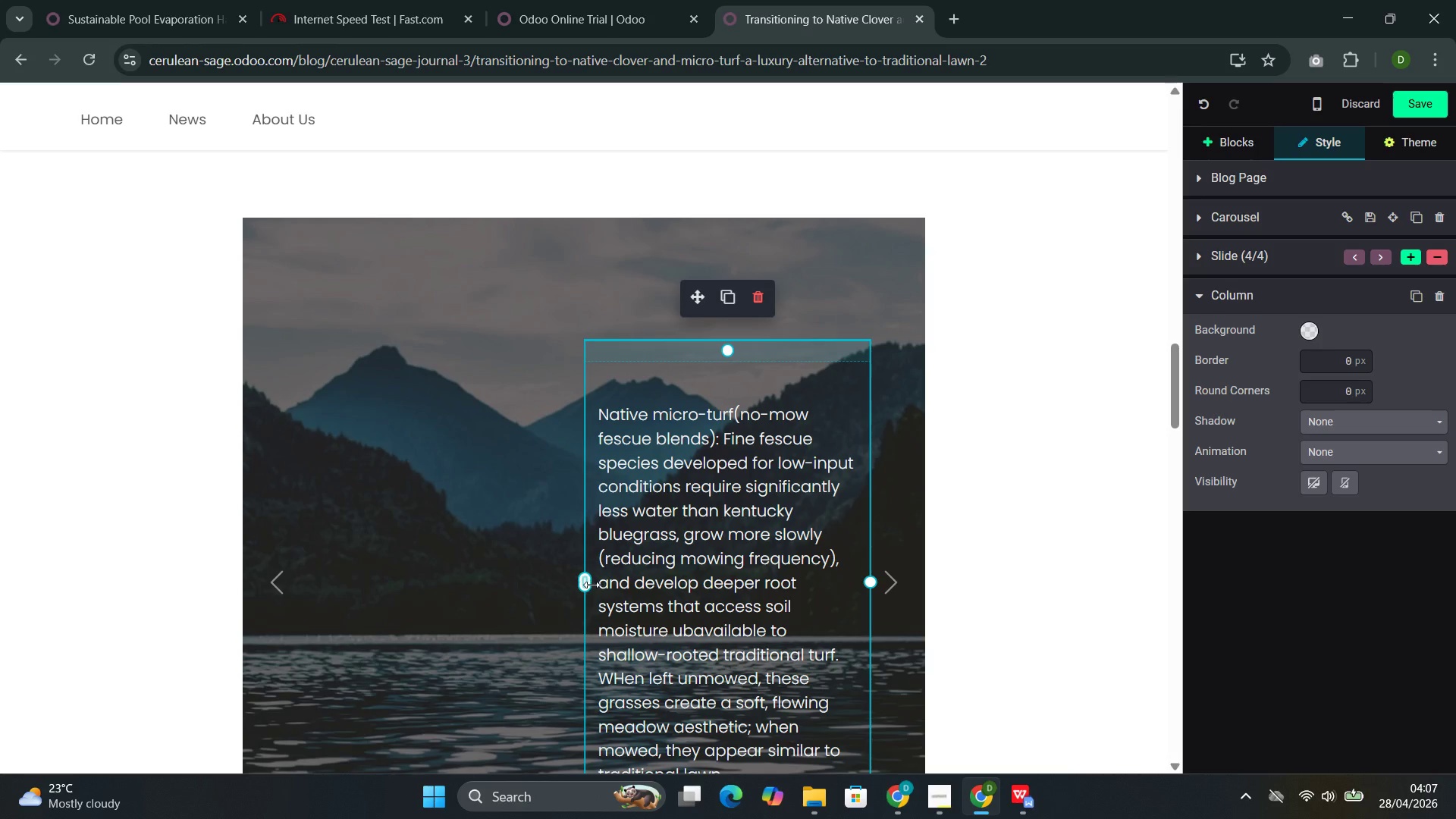 
left_click_drag(start_coordinate=[590, 585], to_coordinate=[325, 570])
 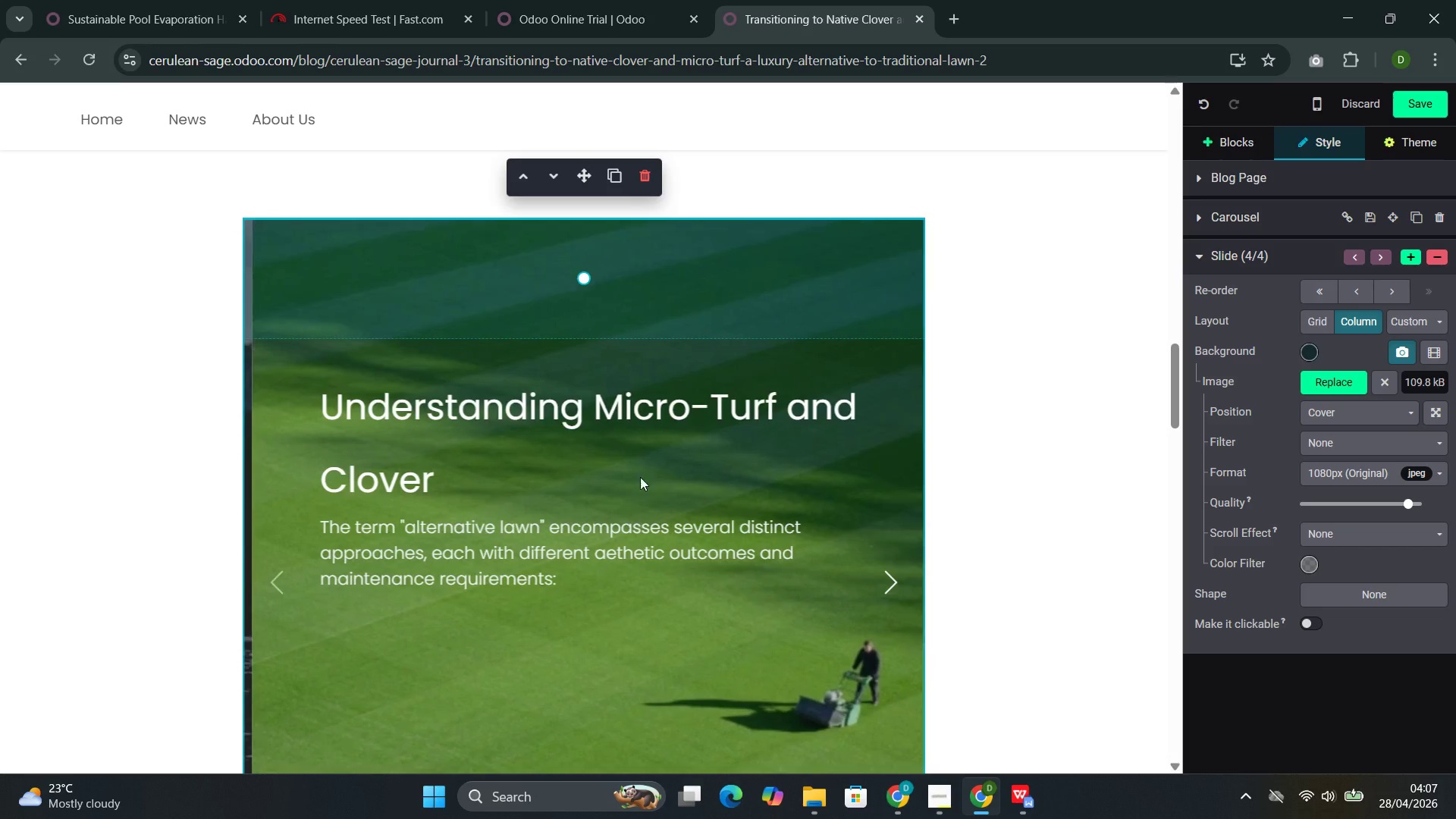 
left_click([263, 568])
 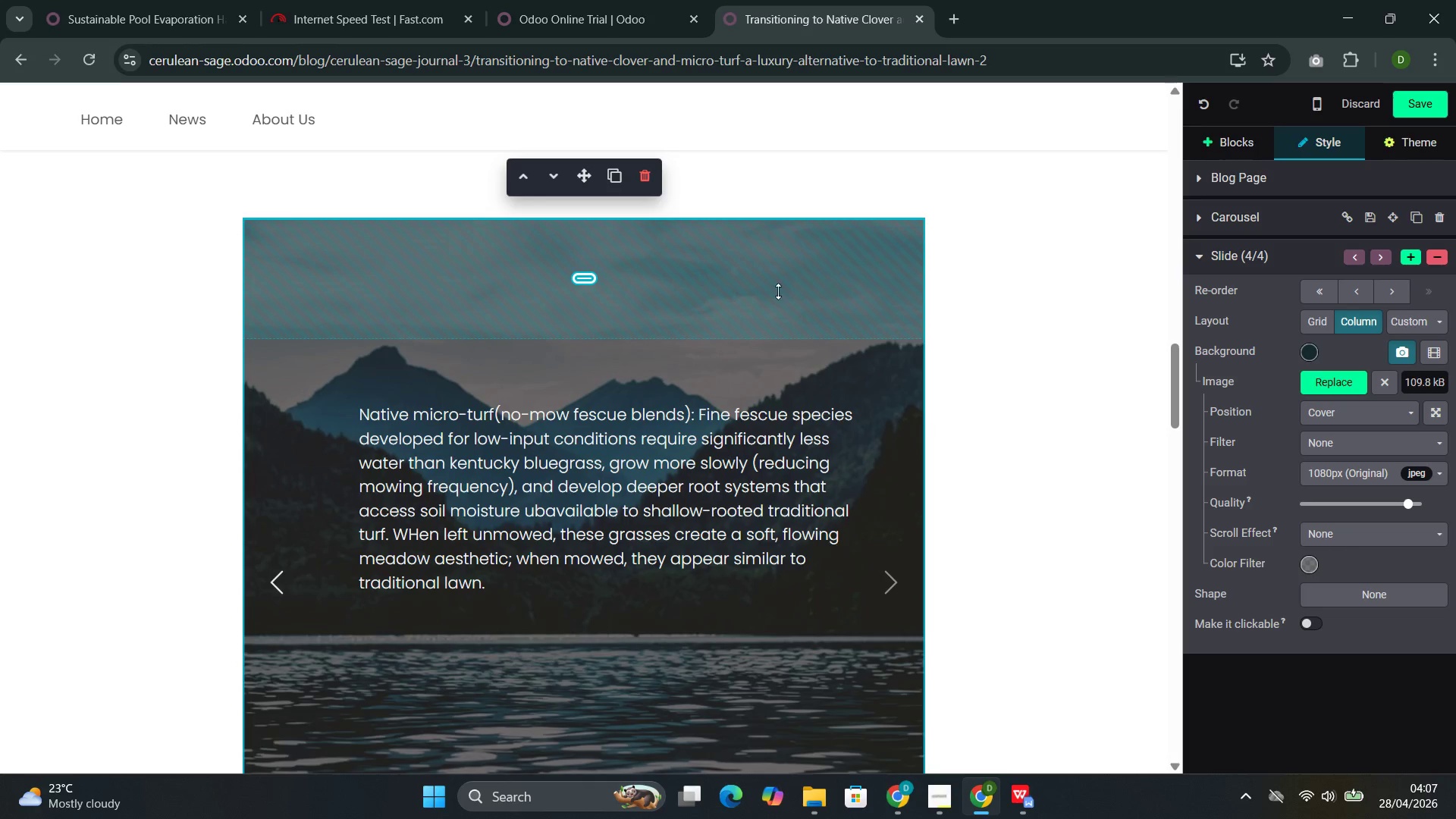 
double_click([745, 291])
 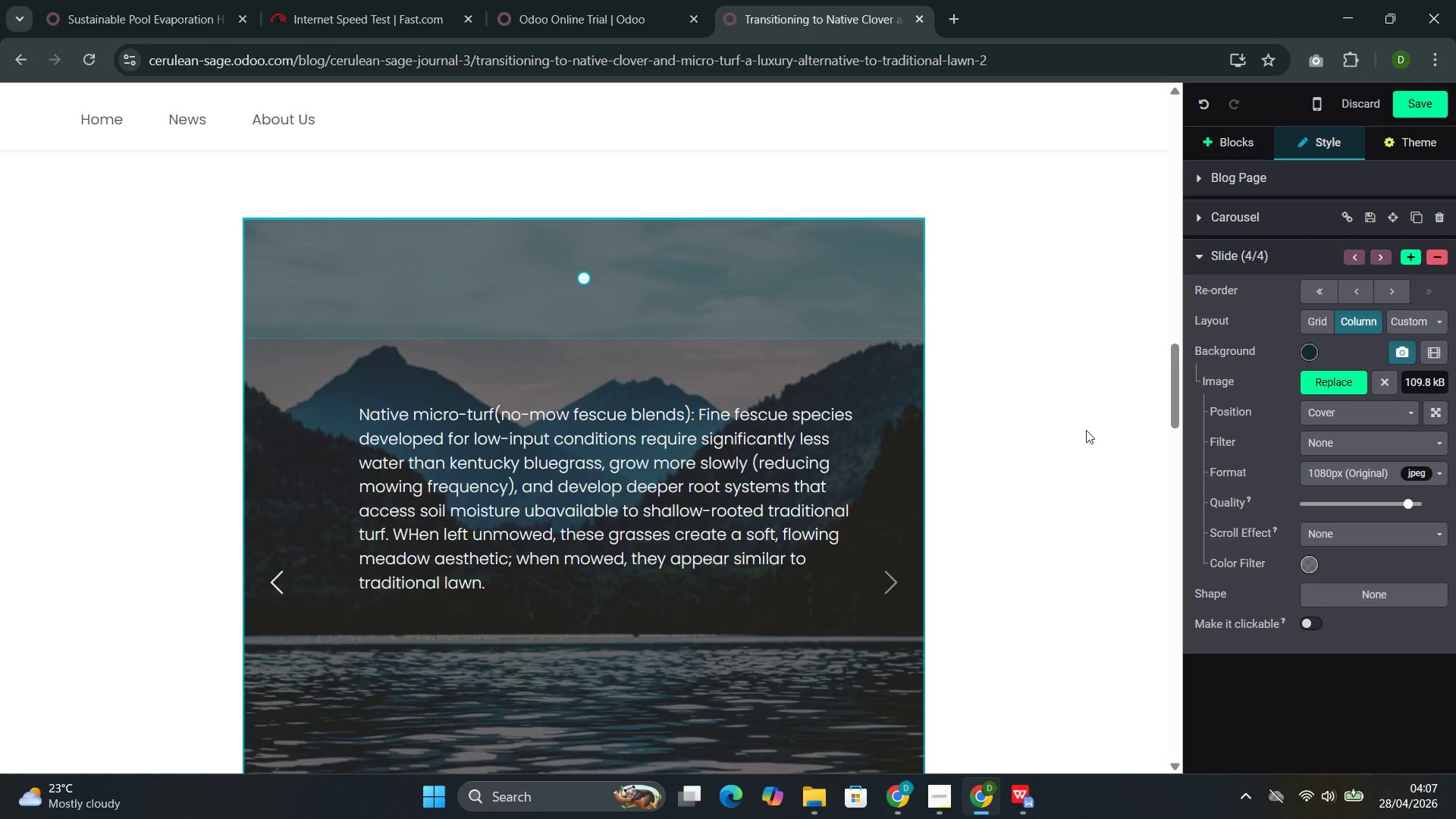 
left_click([773, 432])
 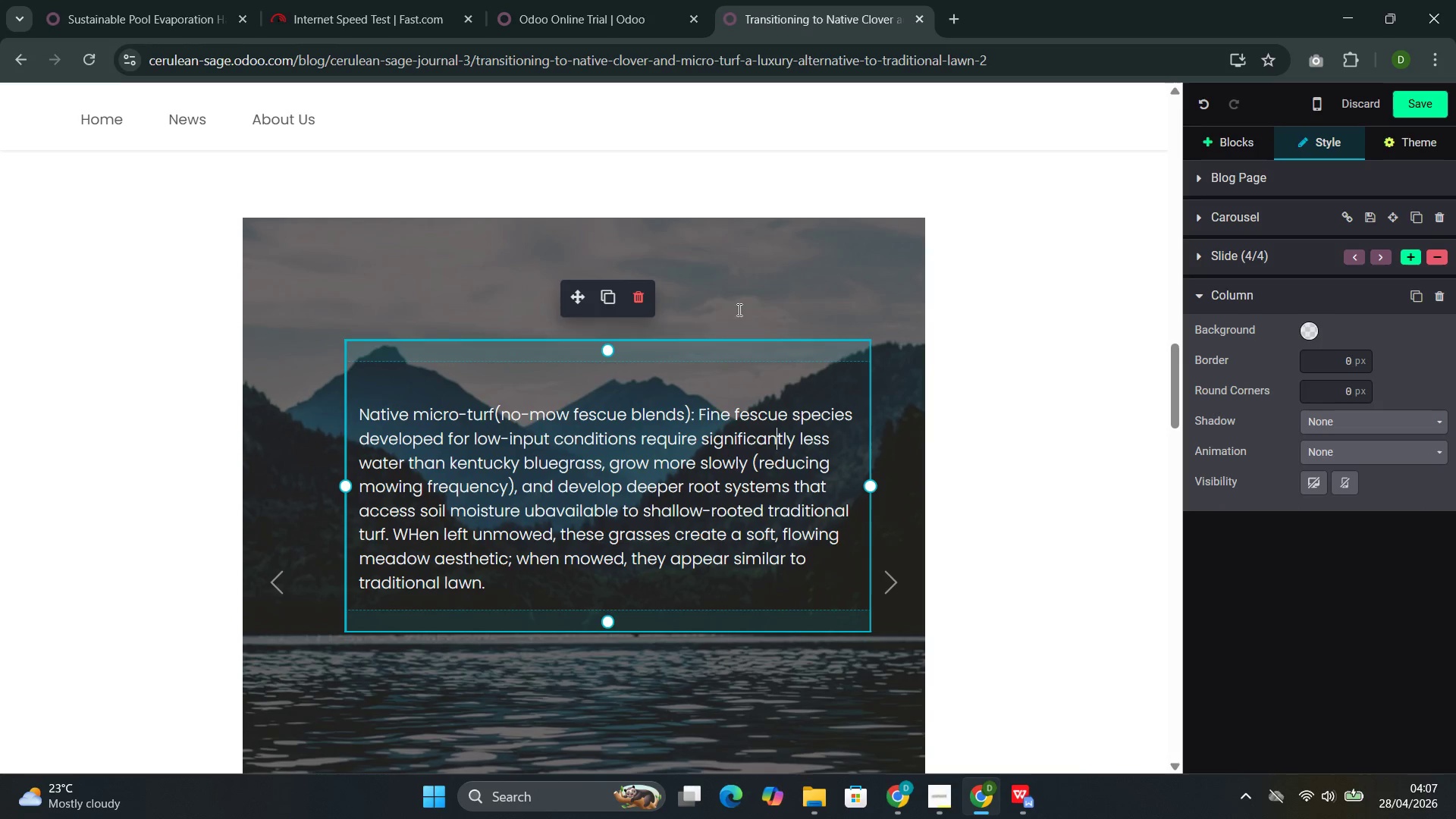 
left_click([734, 290])
 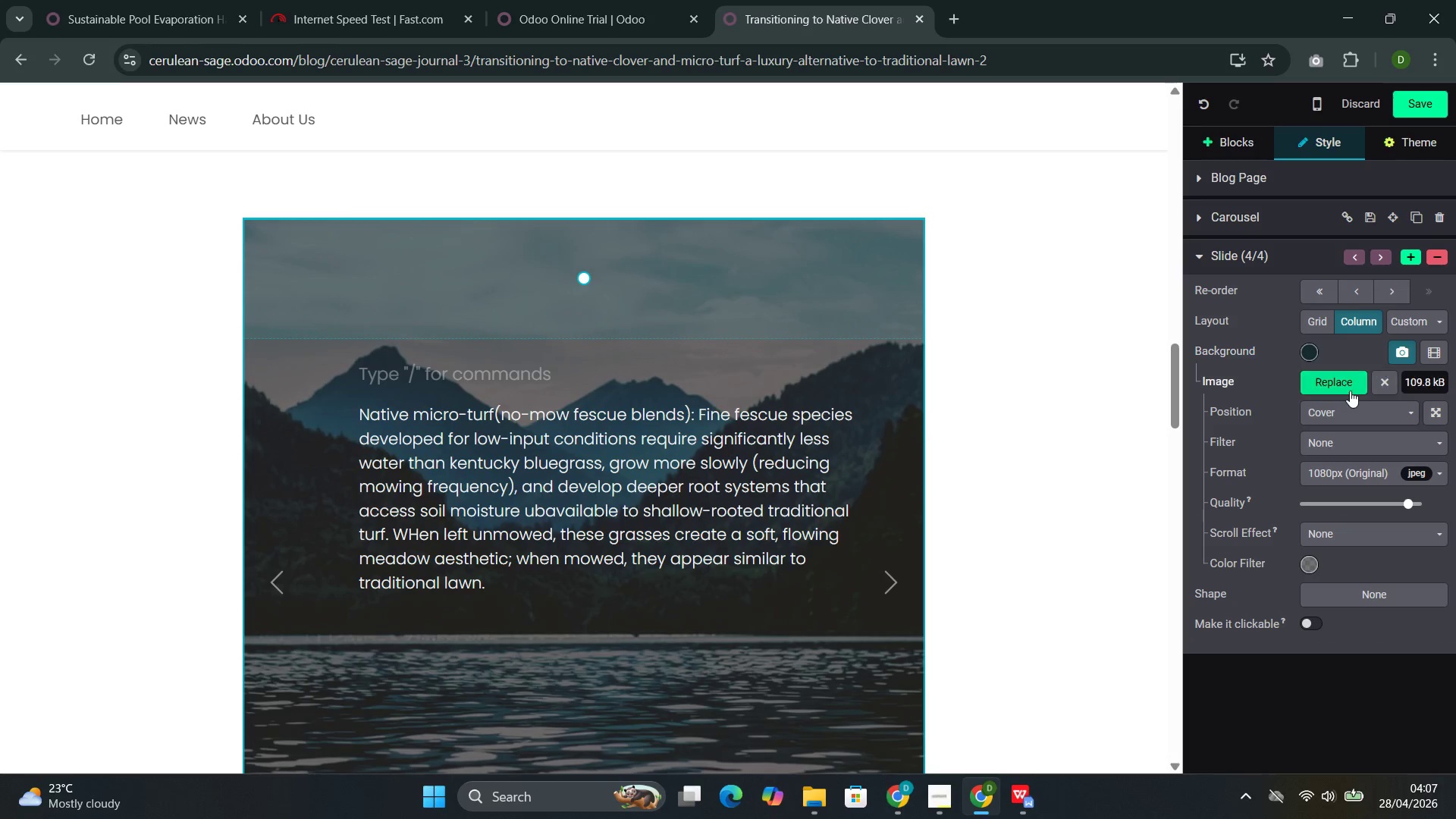 
left_click([1348, 391])
 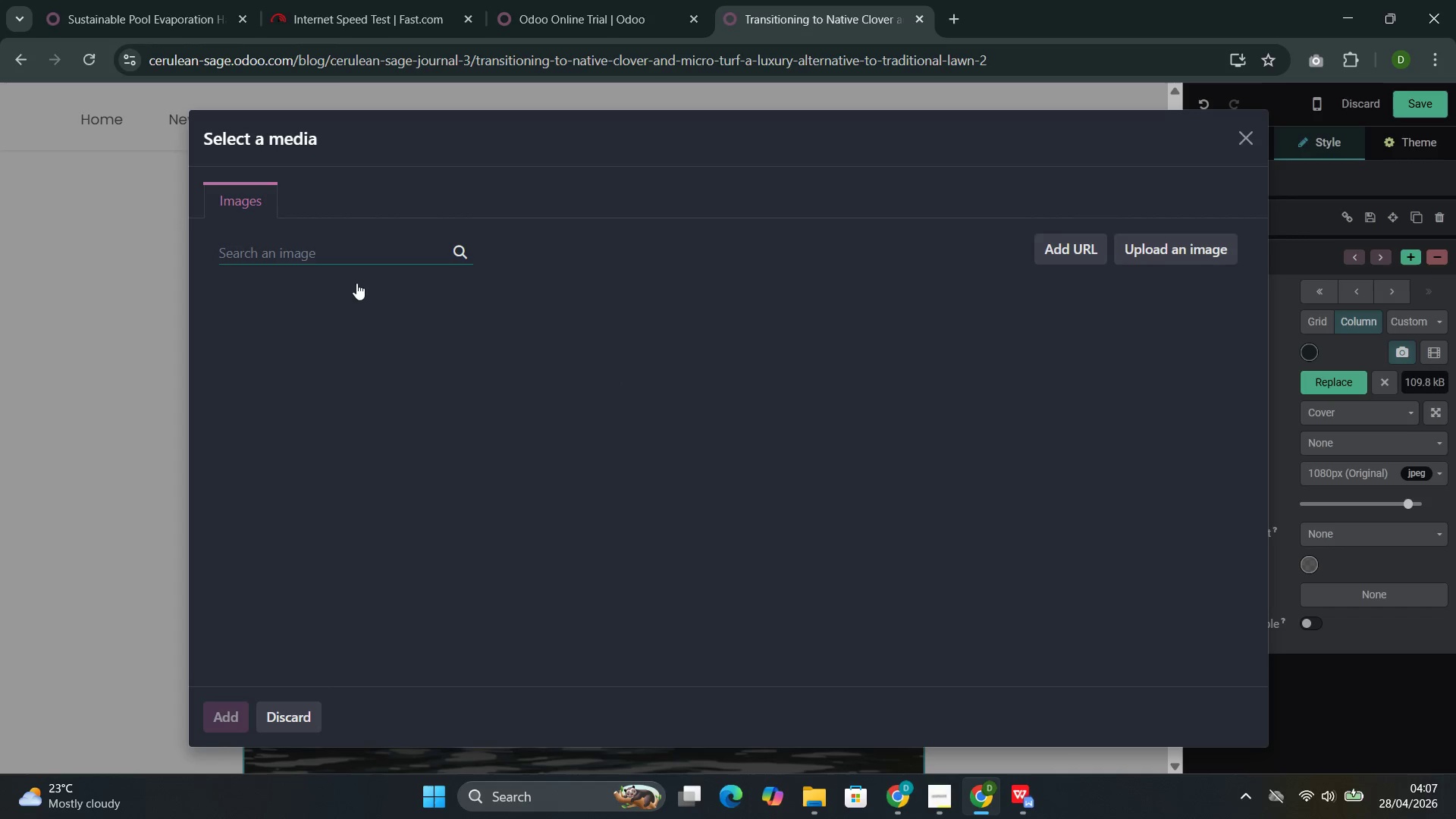 
left_click([356, 263])
 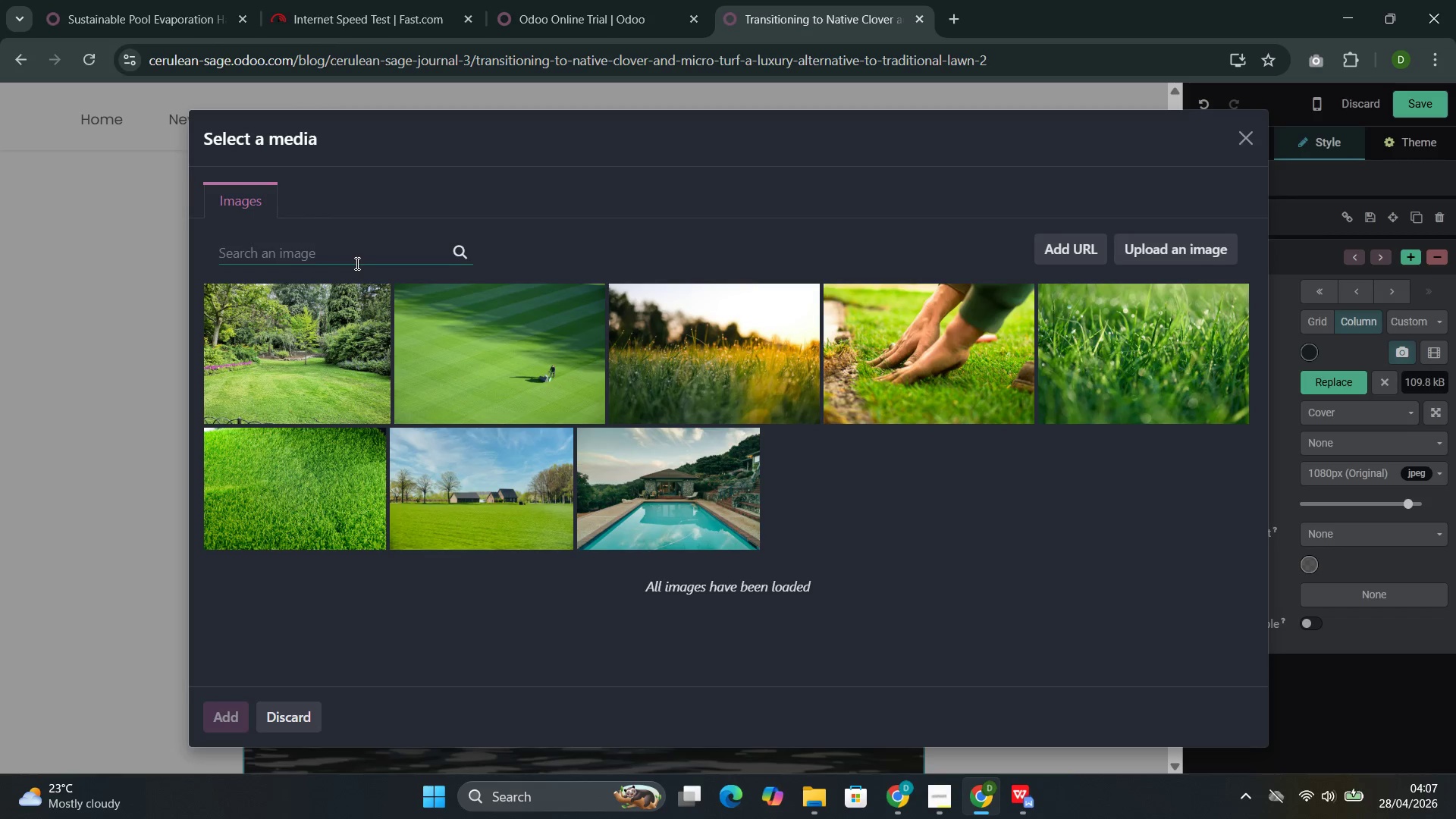 
key(Control+V)
 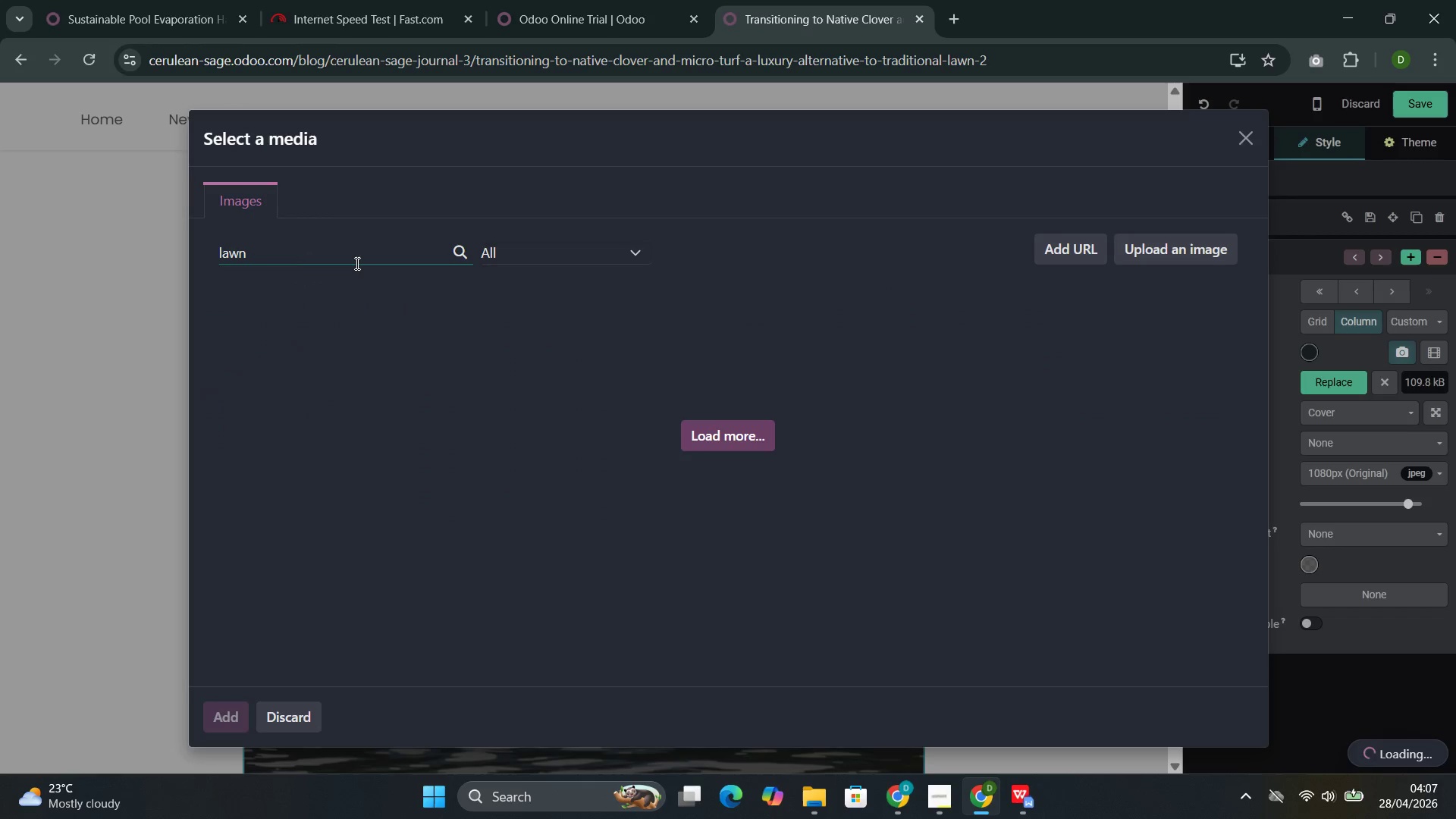 
wait(10.2)
 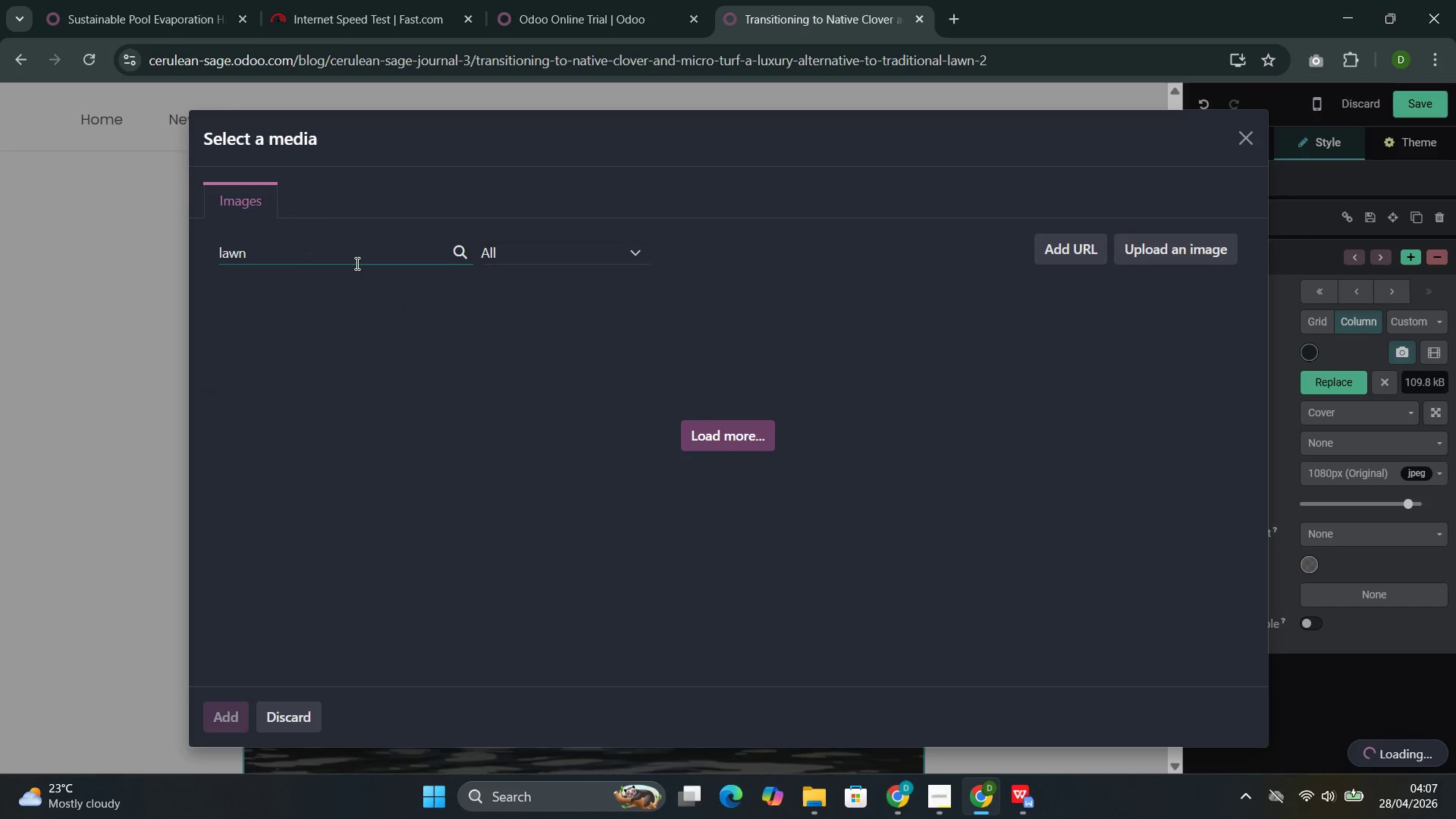 
scroll: coordinate [812, 479], scroll_direction: down, amount: 5.0
 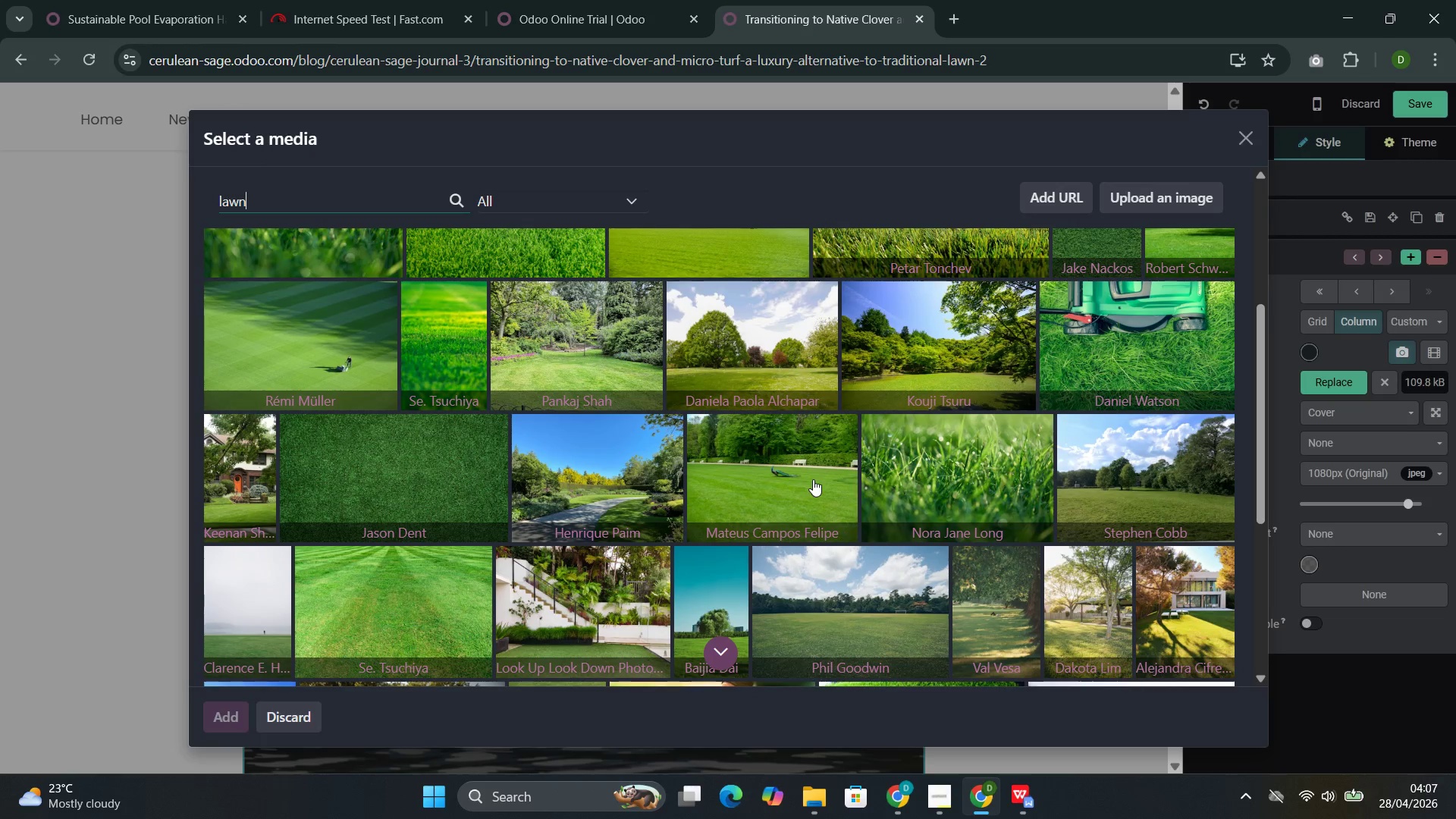 
left_click([1187, 624])
 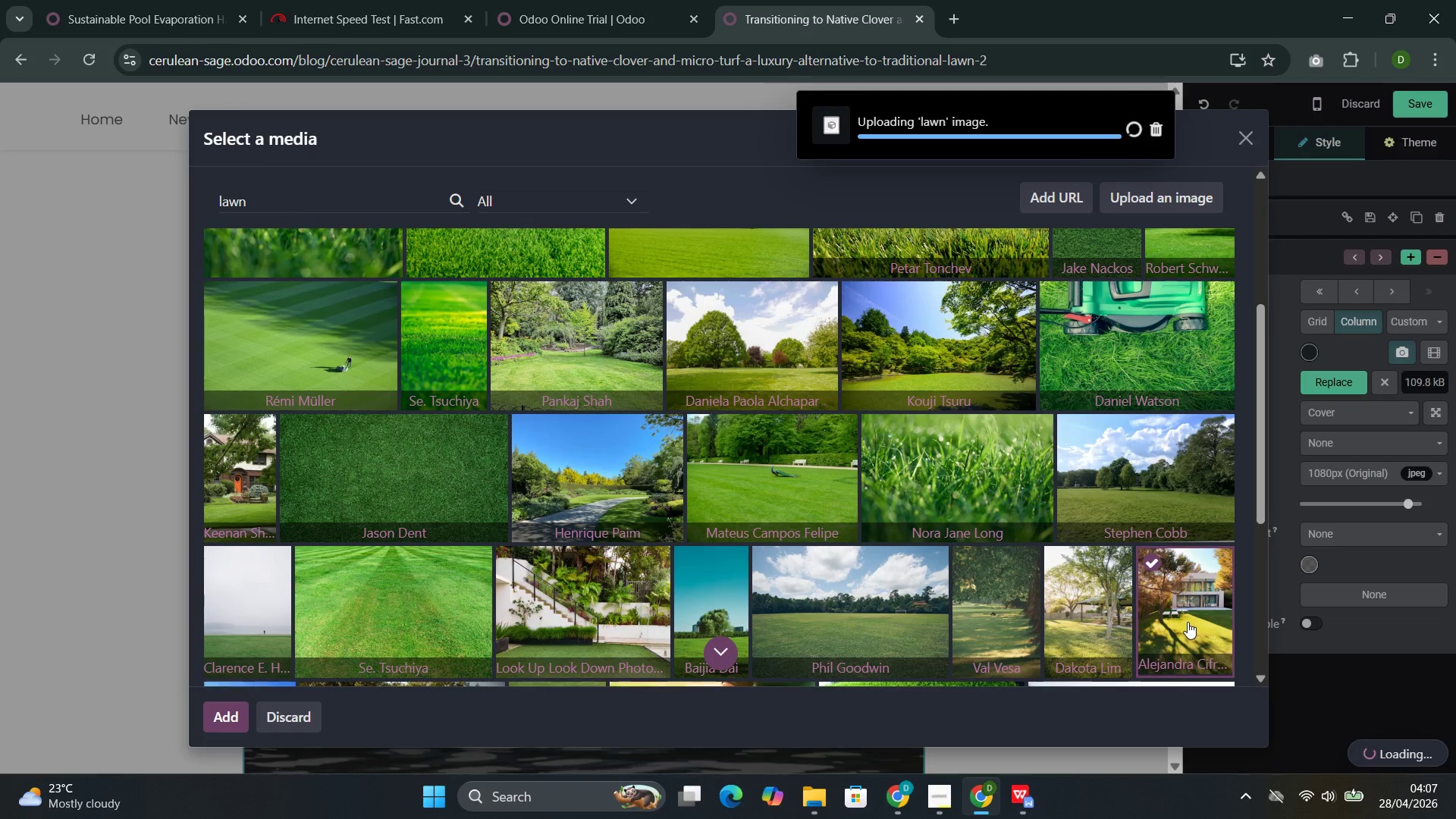 
scroll: coordinate [1188, 622], scroll_direction: down, amount: 3.0
 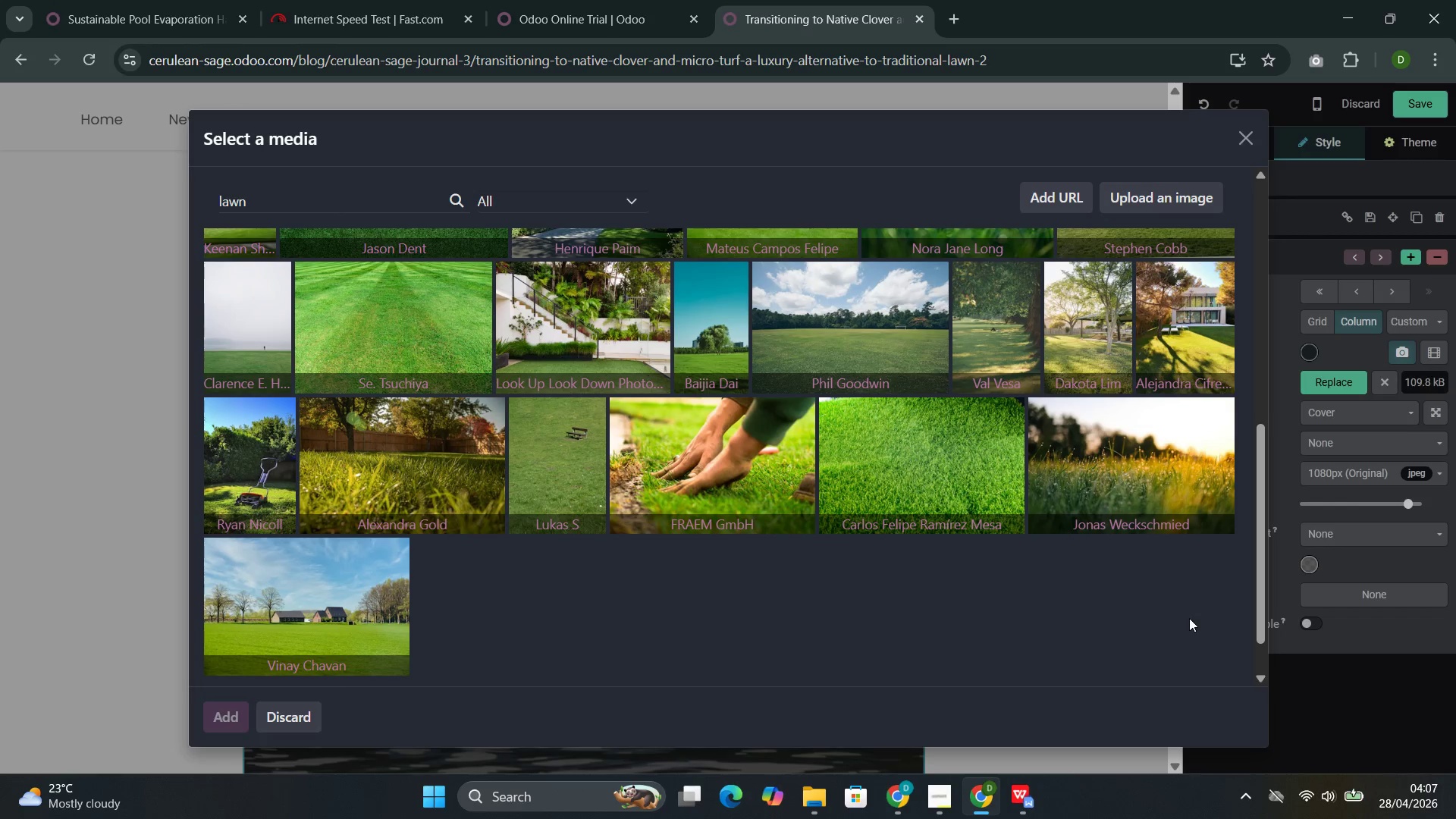 
wait(21.19)
 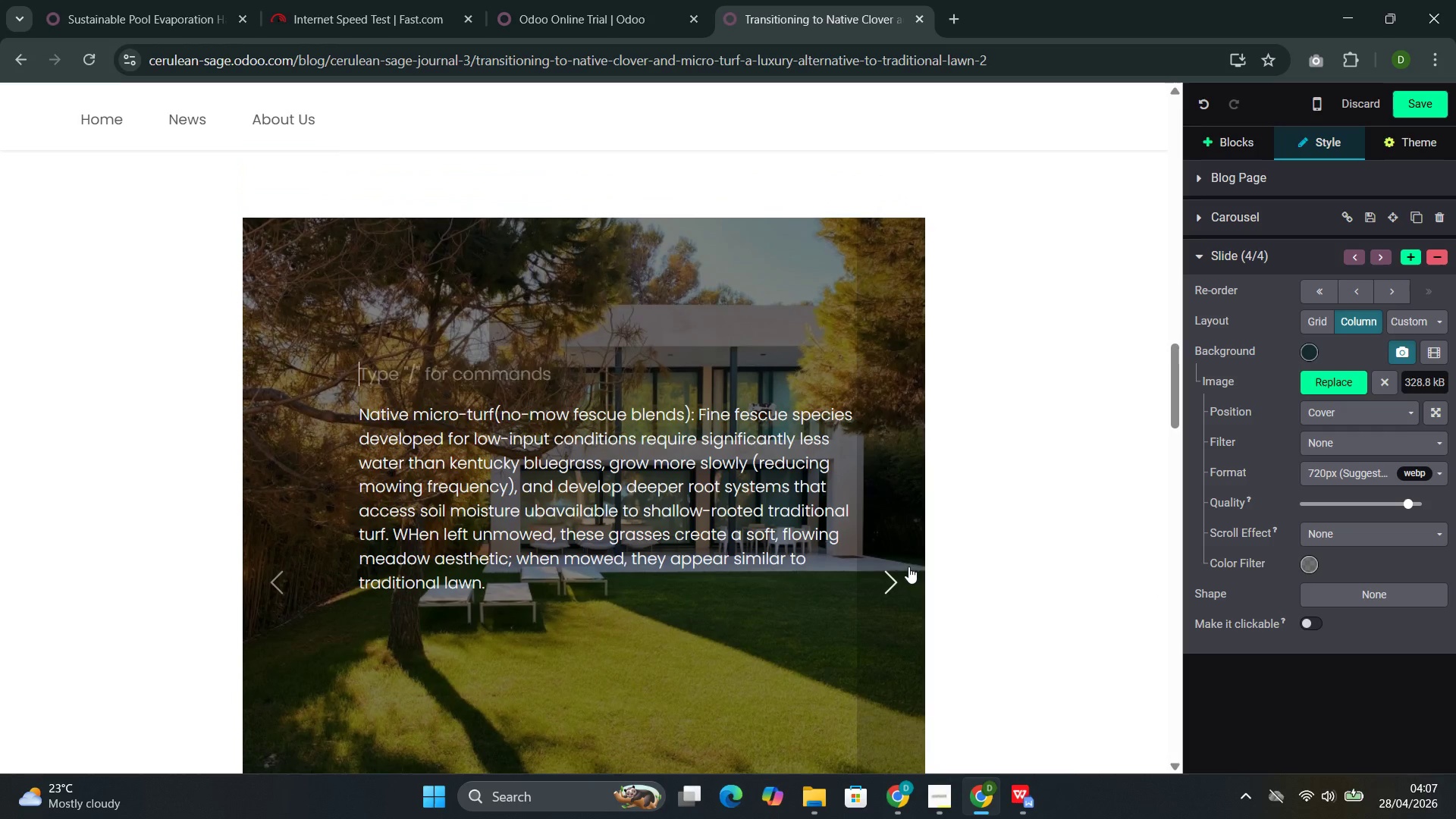 
left_click([910, 564])
 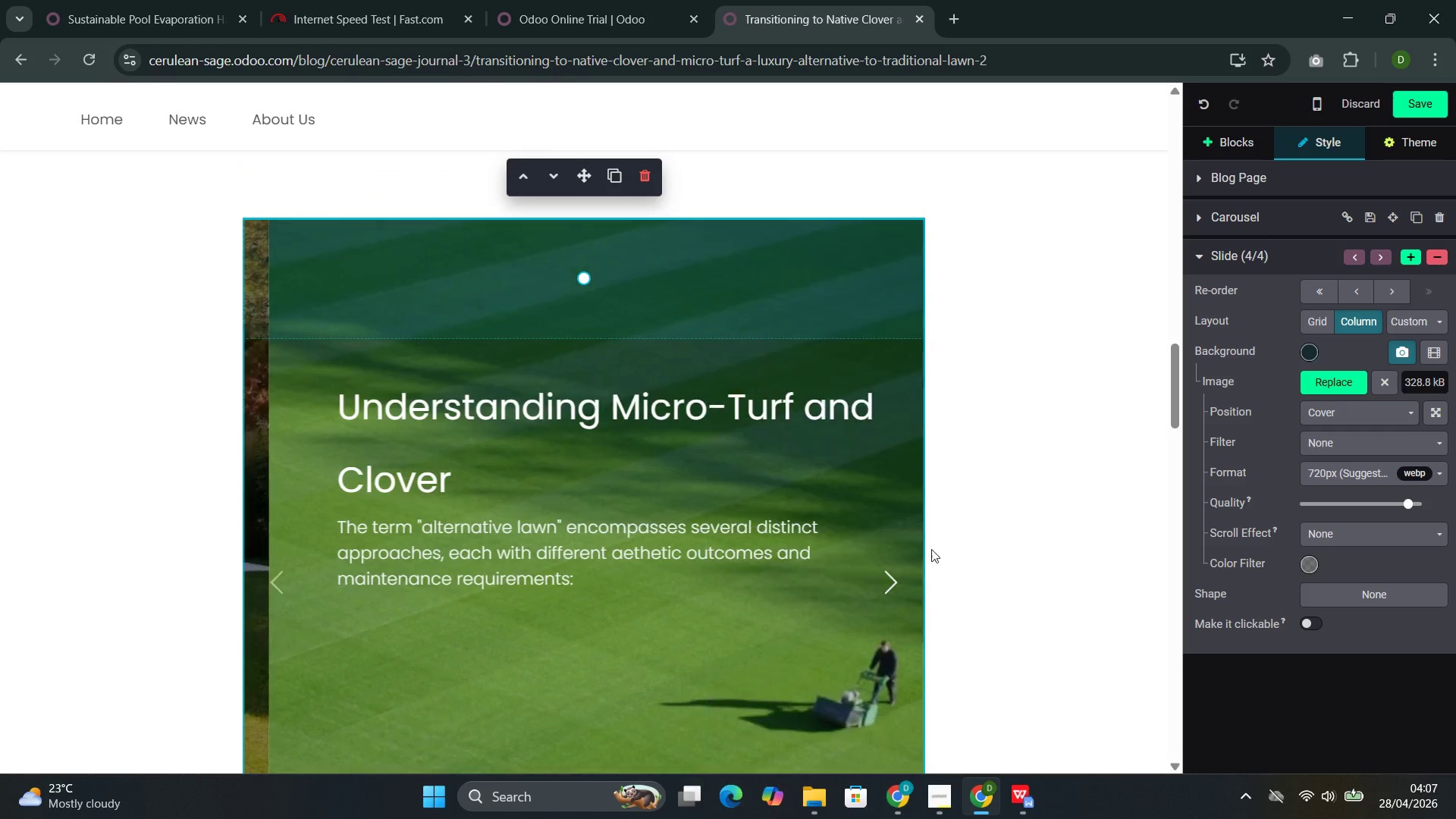 
scroll: coordinate [908, 567], scroll_direction: none, amount: 0.0
 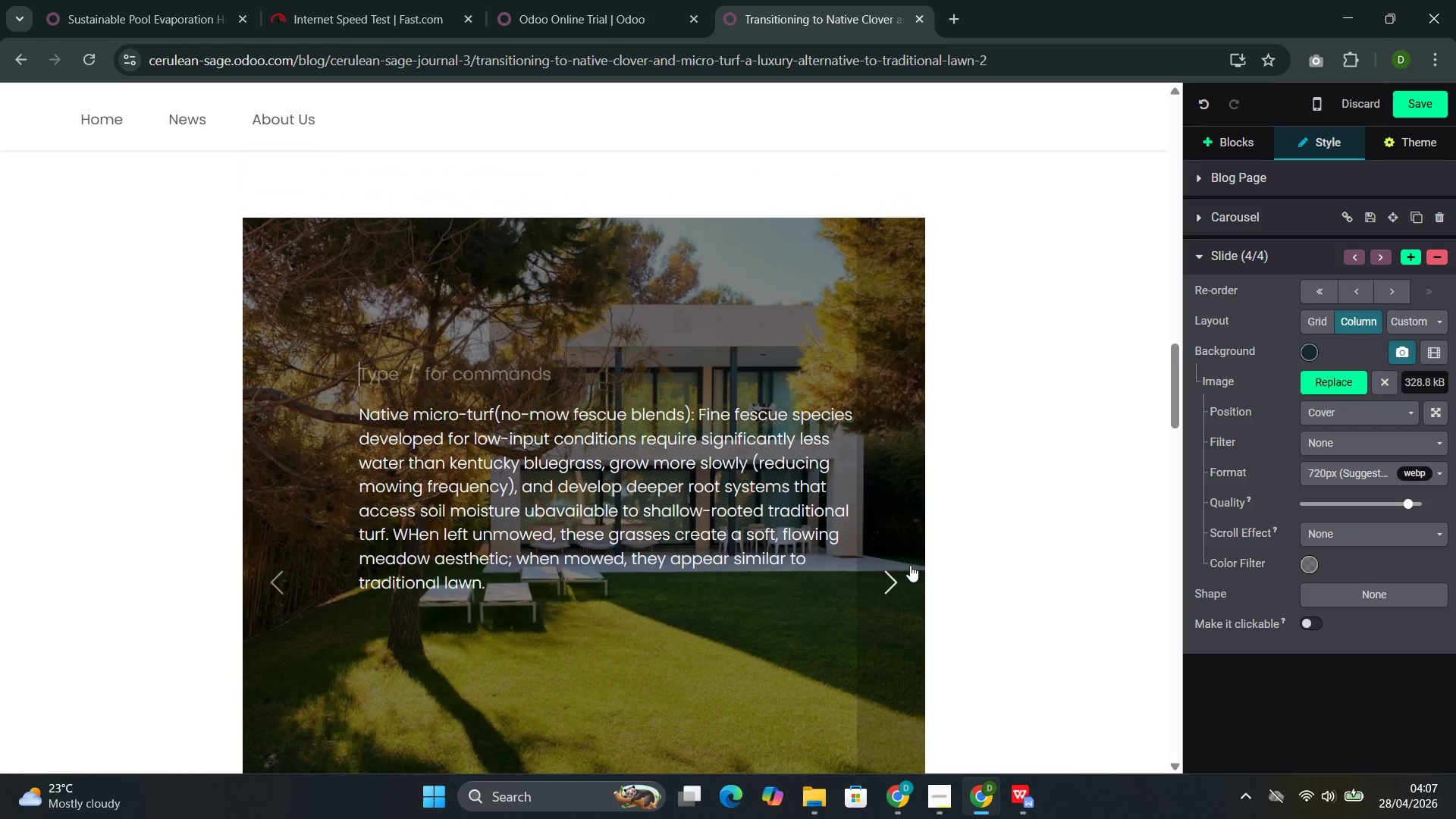 
double_click([886, 488])
 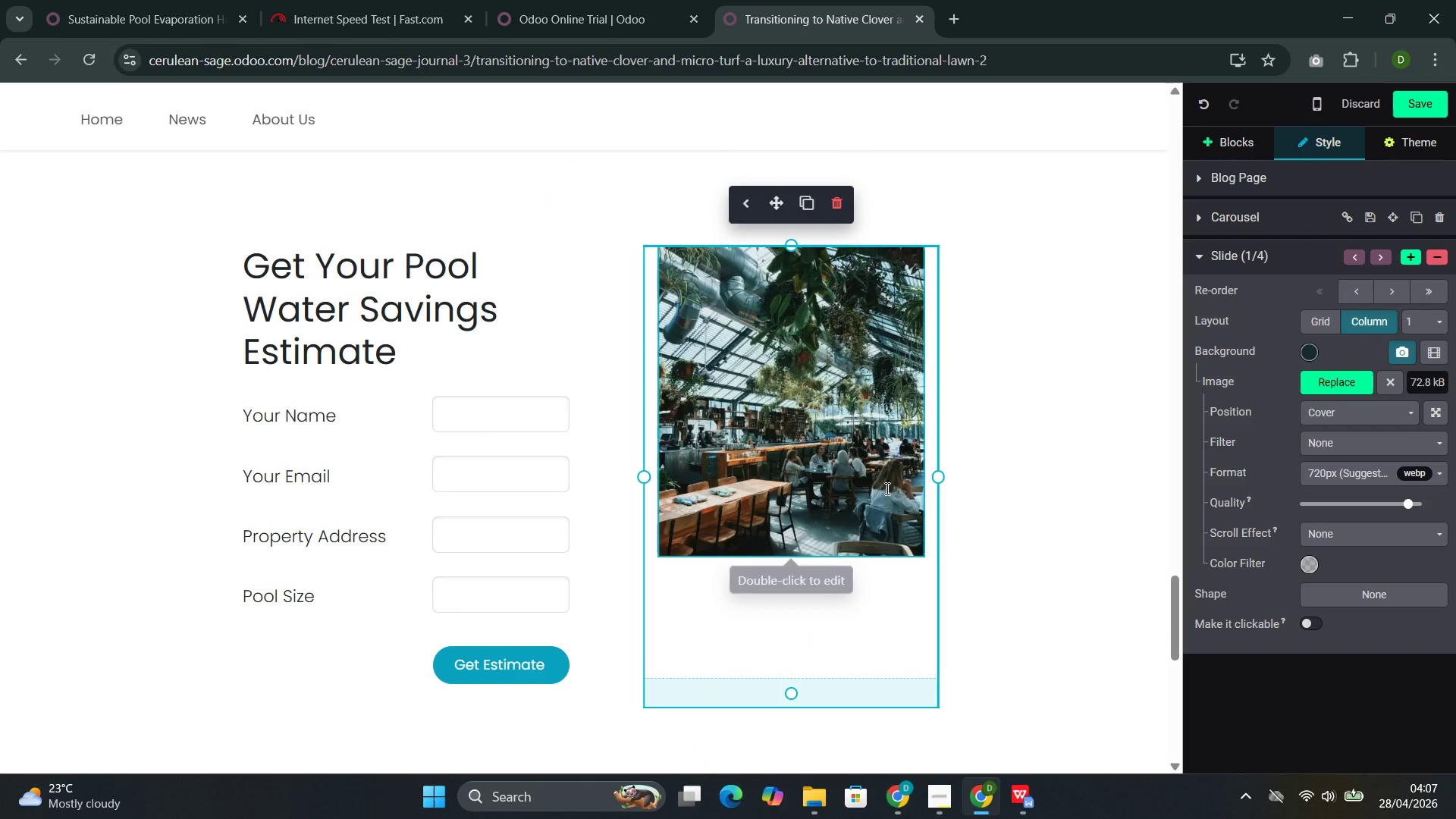 
triple_click([886, 488])
 